 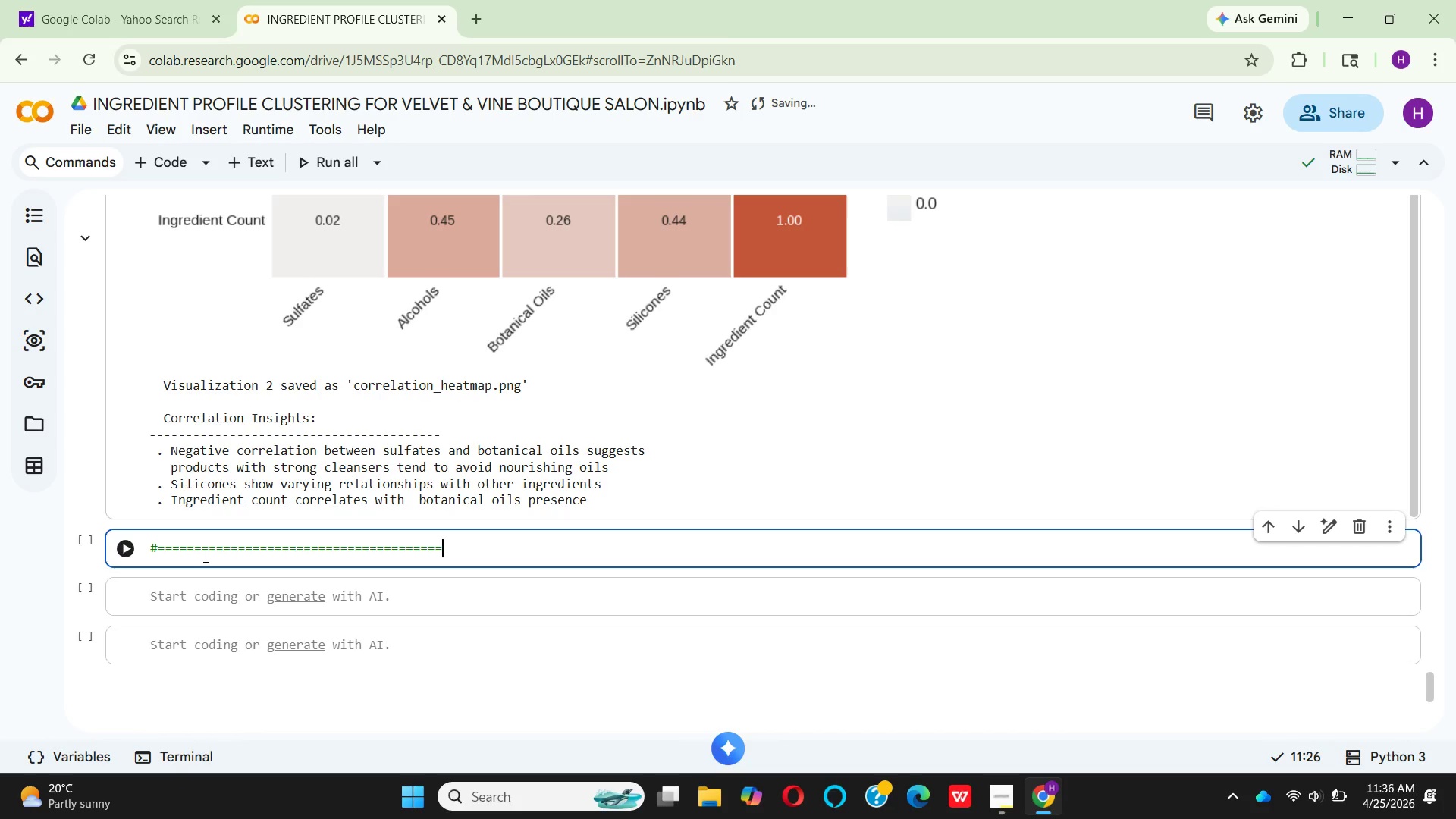 
key(Enter)
 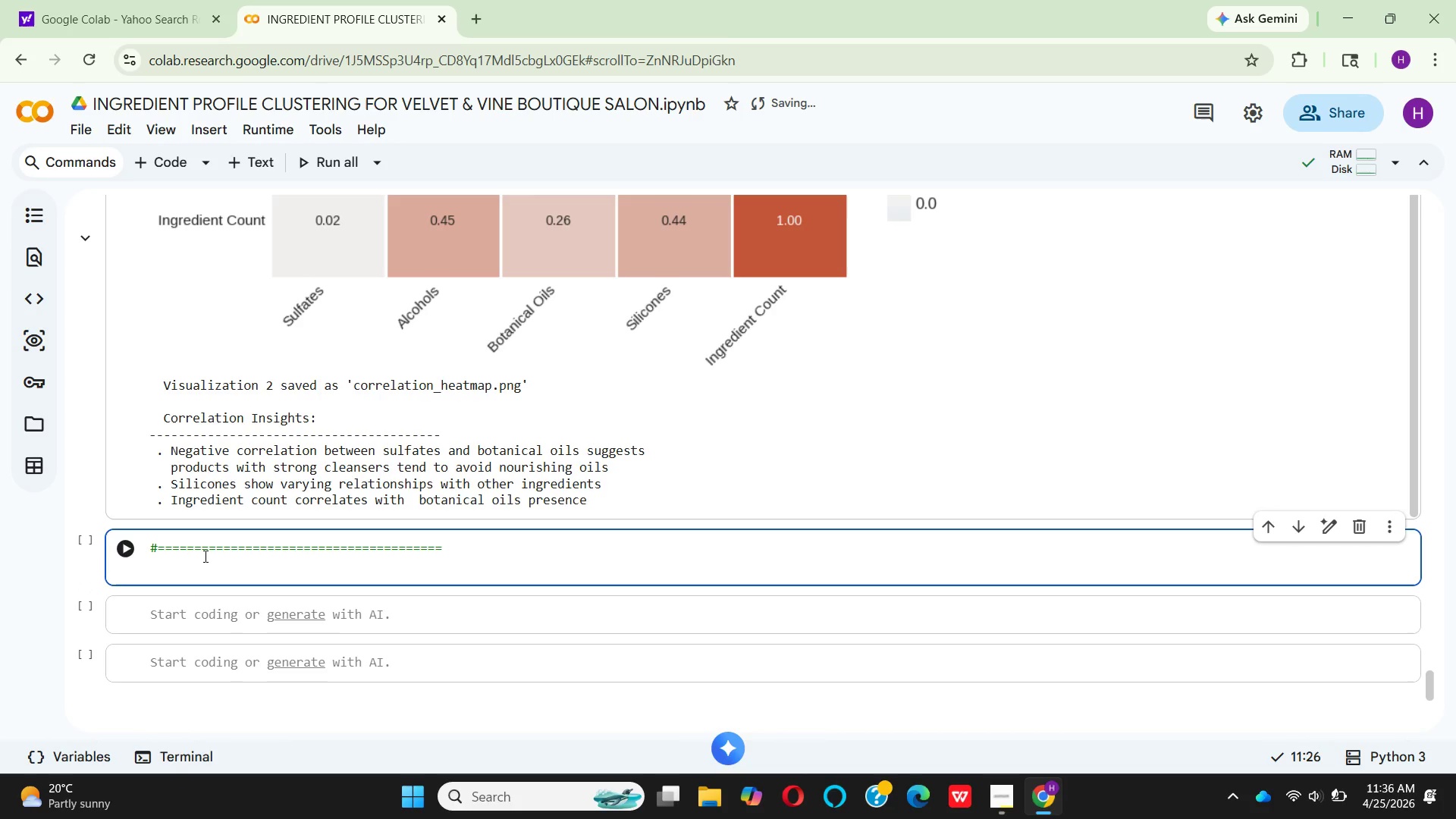 
key(Space)
 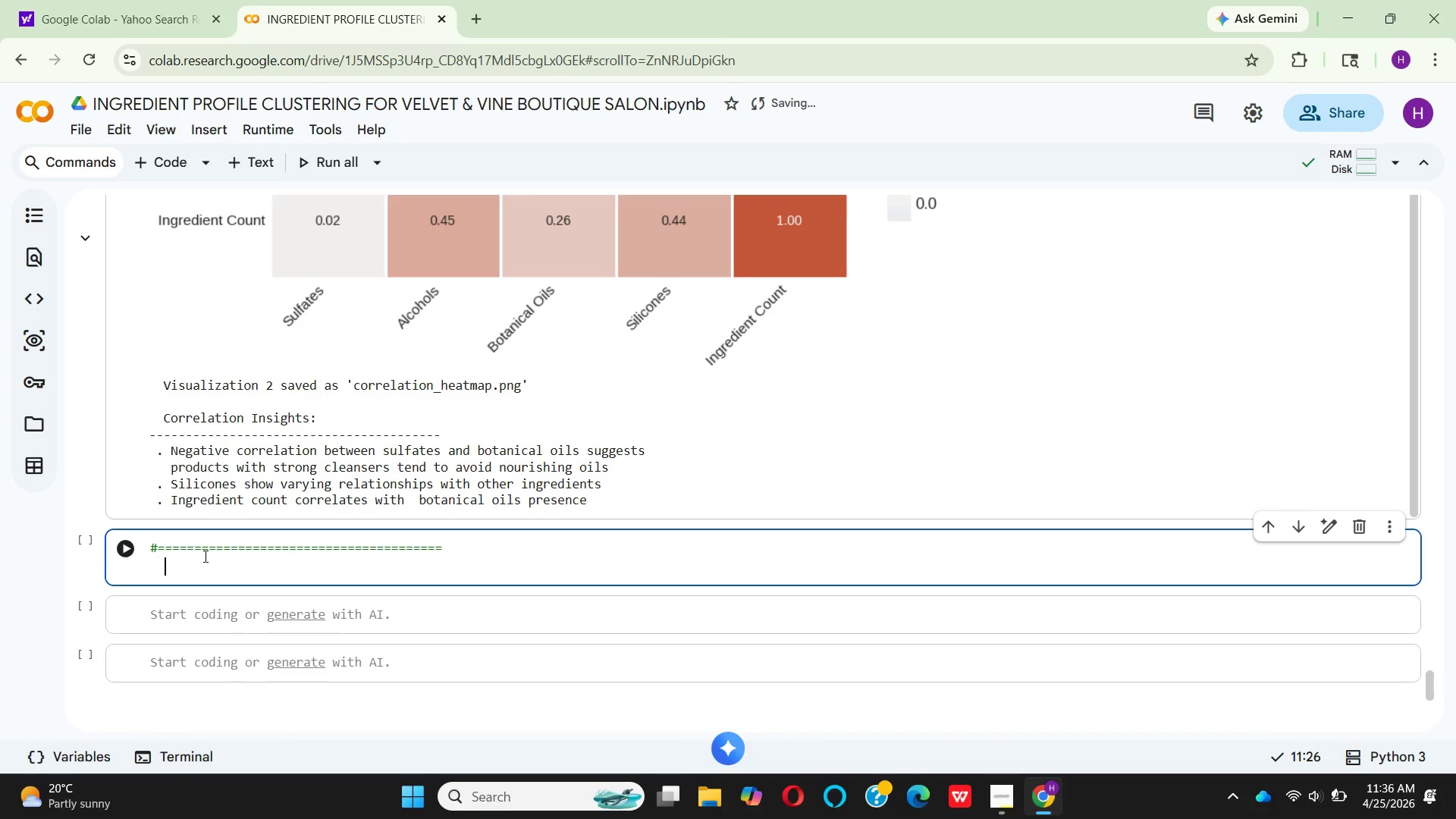 
key(Space)
 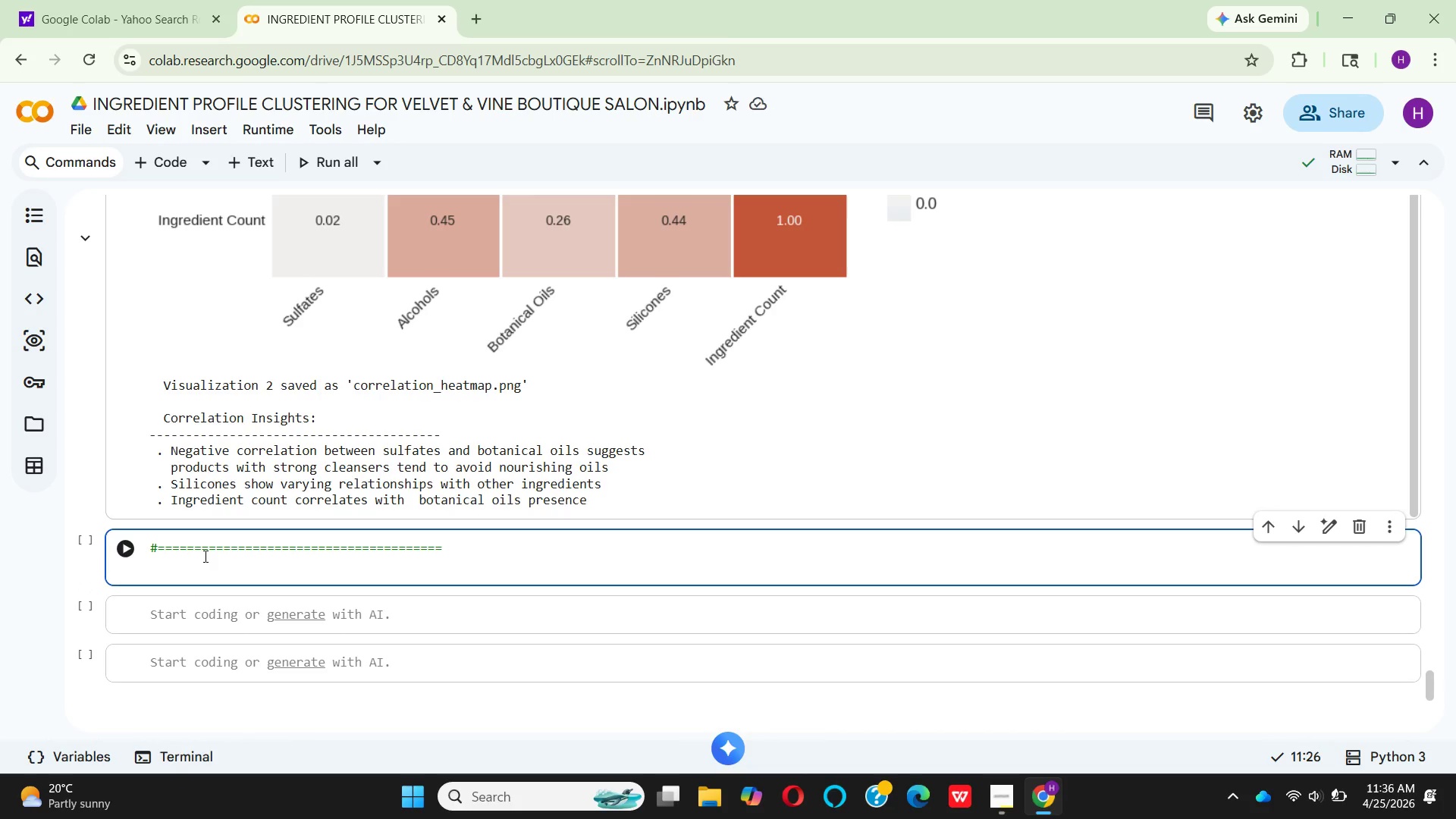 
key(Shift+3)
 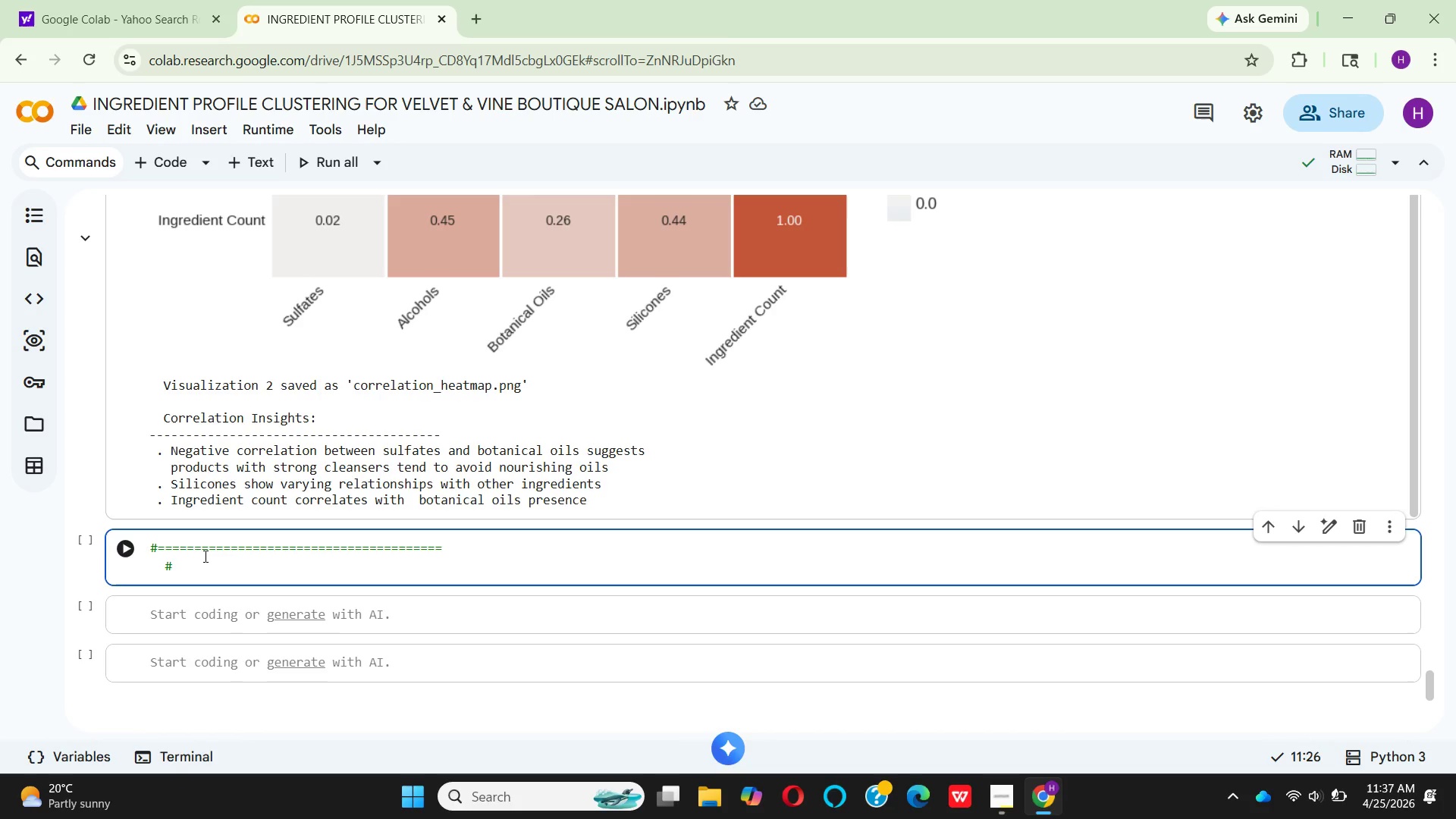 
wait(14.56)
 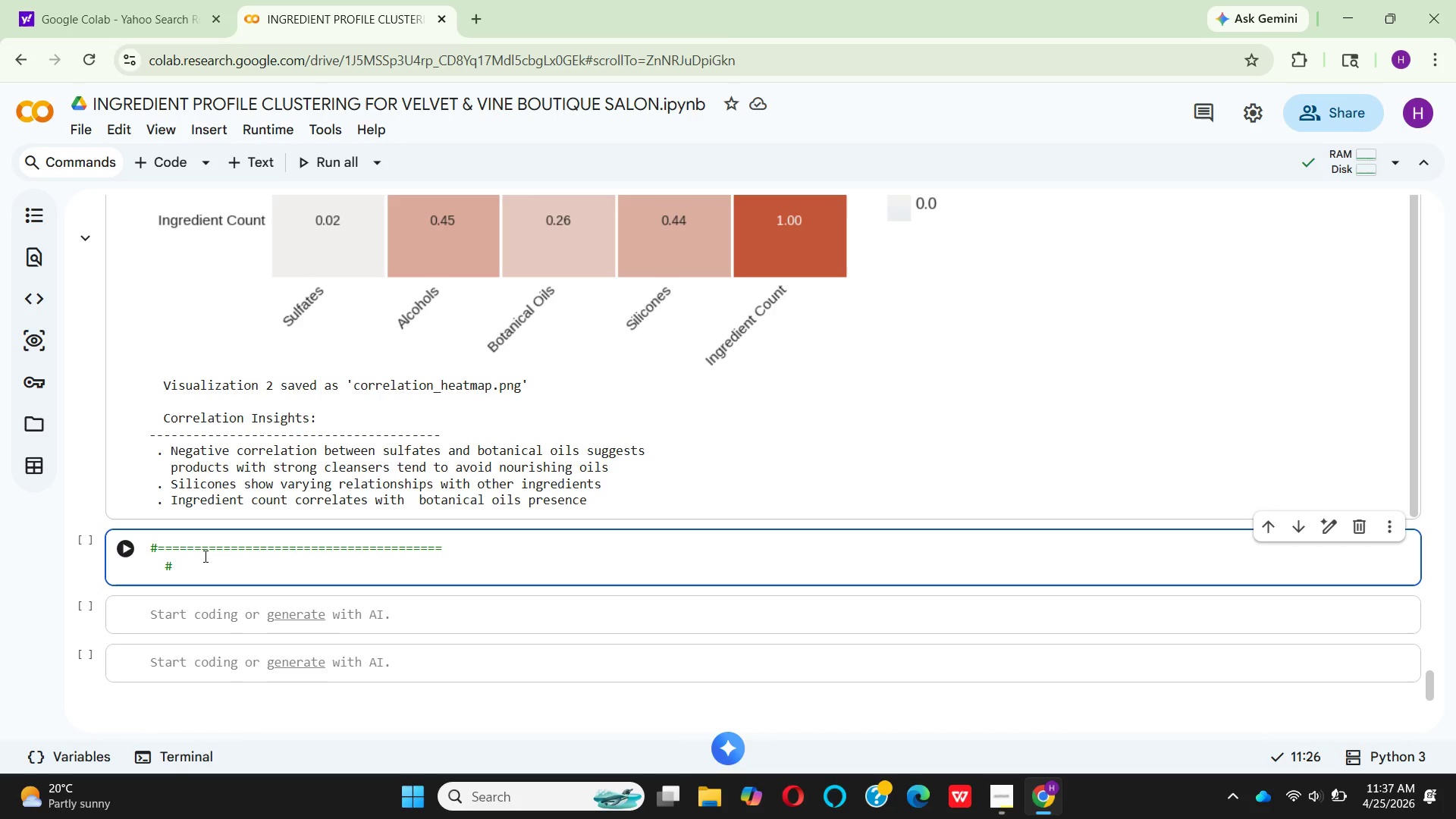 
type( STEP 8: )
 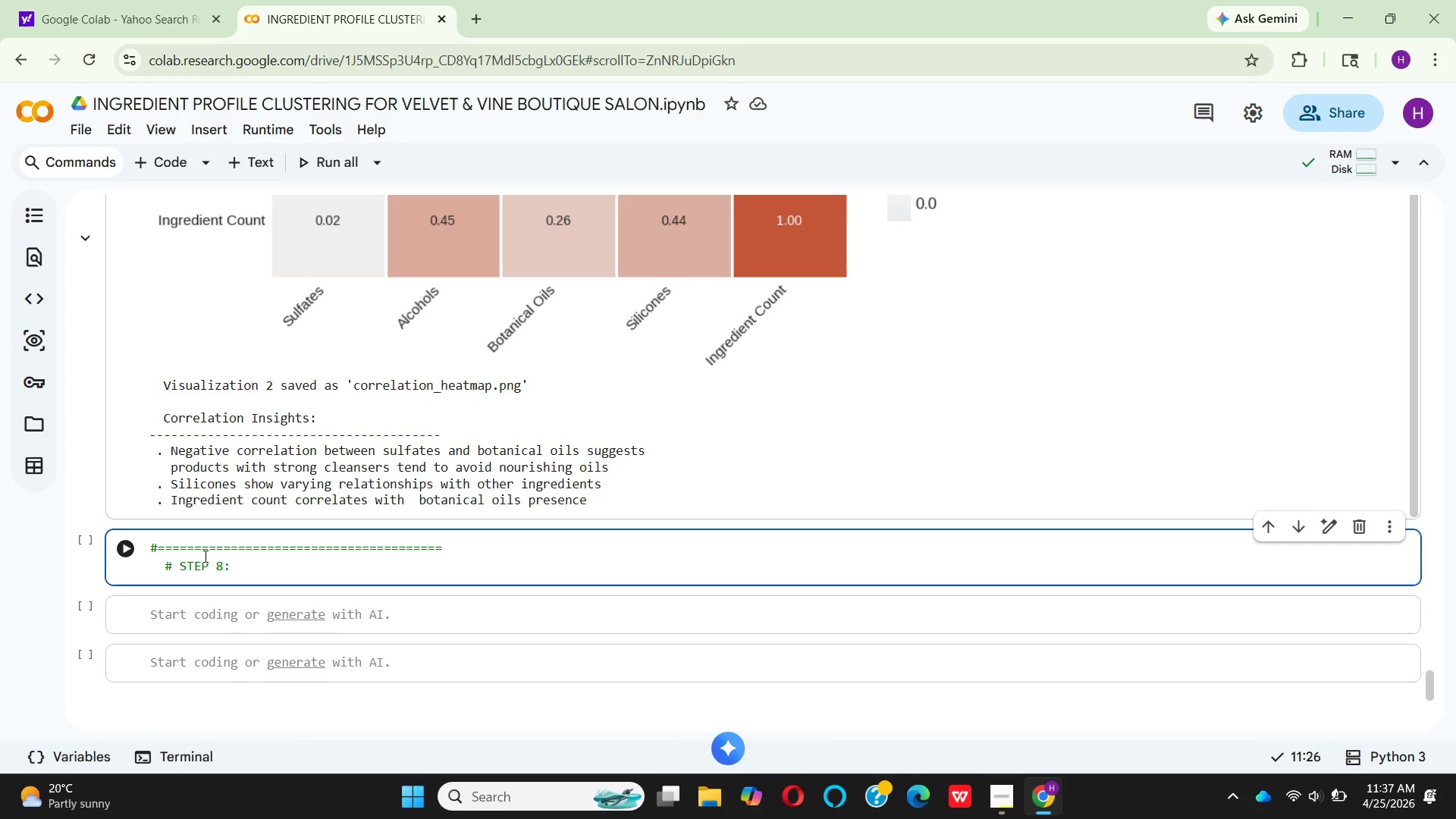 
wait(5.55)
 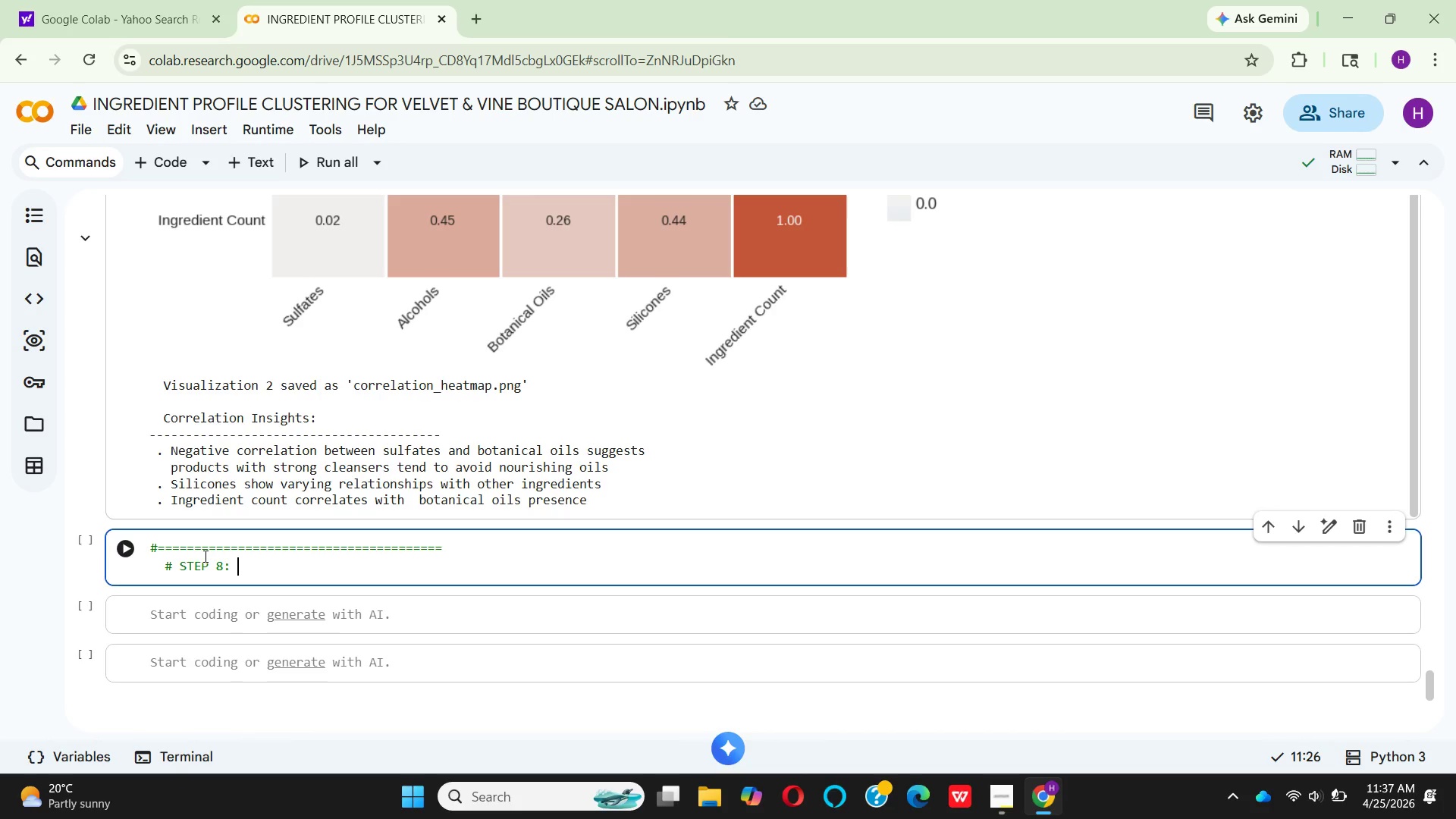 
key(CapsLock)
 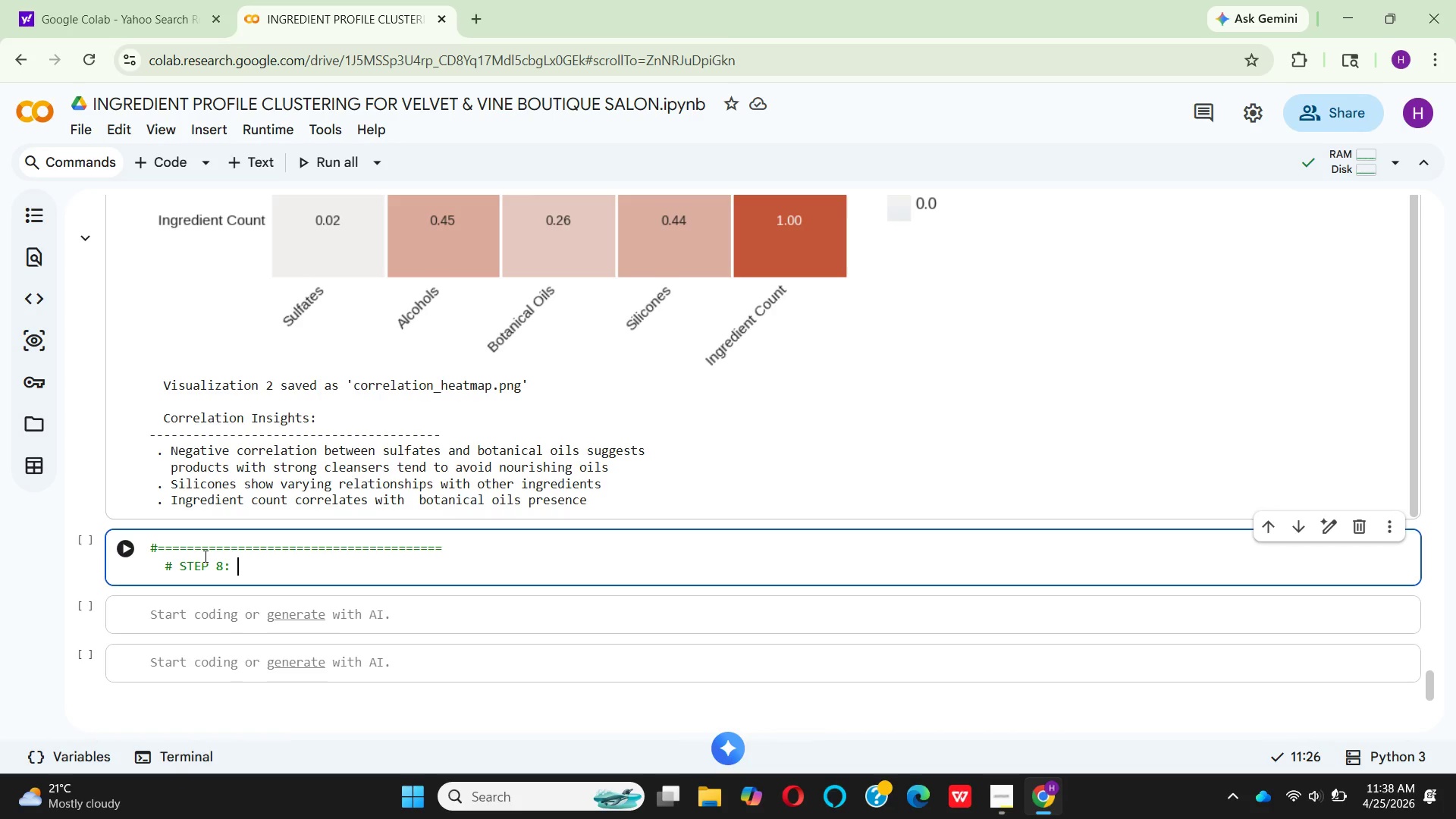 
wait(53.42)
 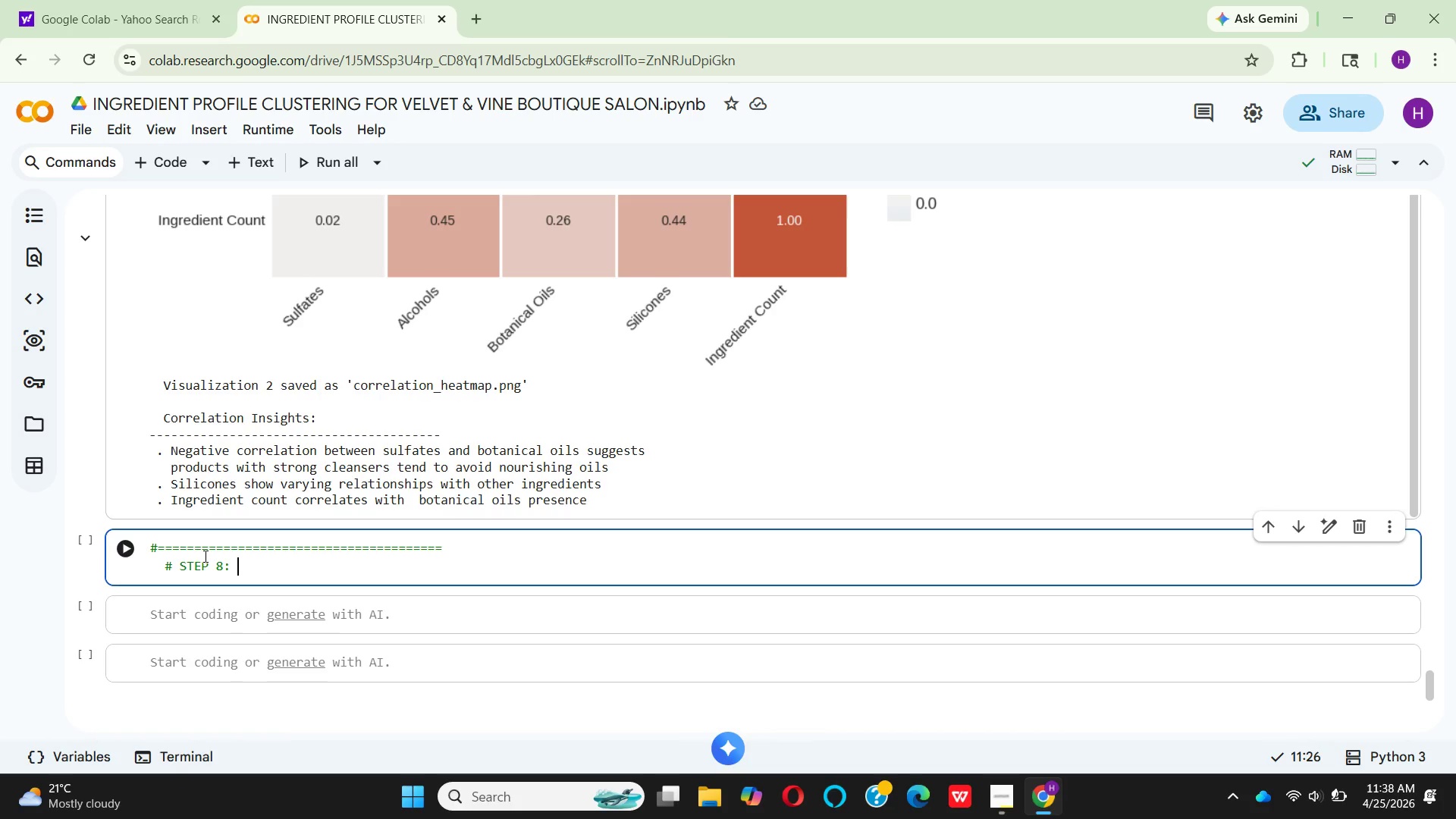 
type(preoa)
key(Backspace)
key(Backspace)
type(Pare)
 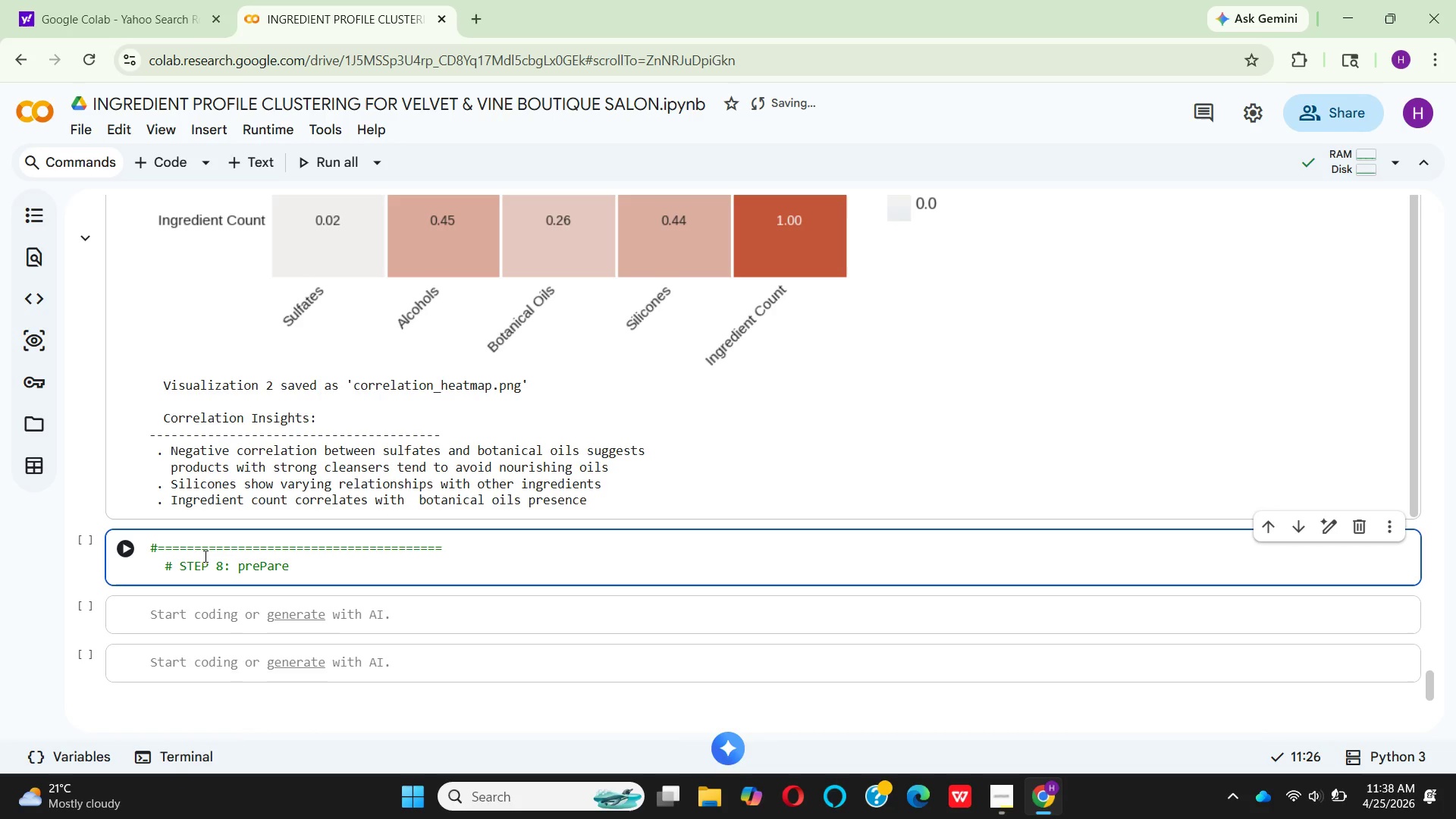 
key(ArrowLeft)
 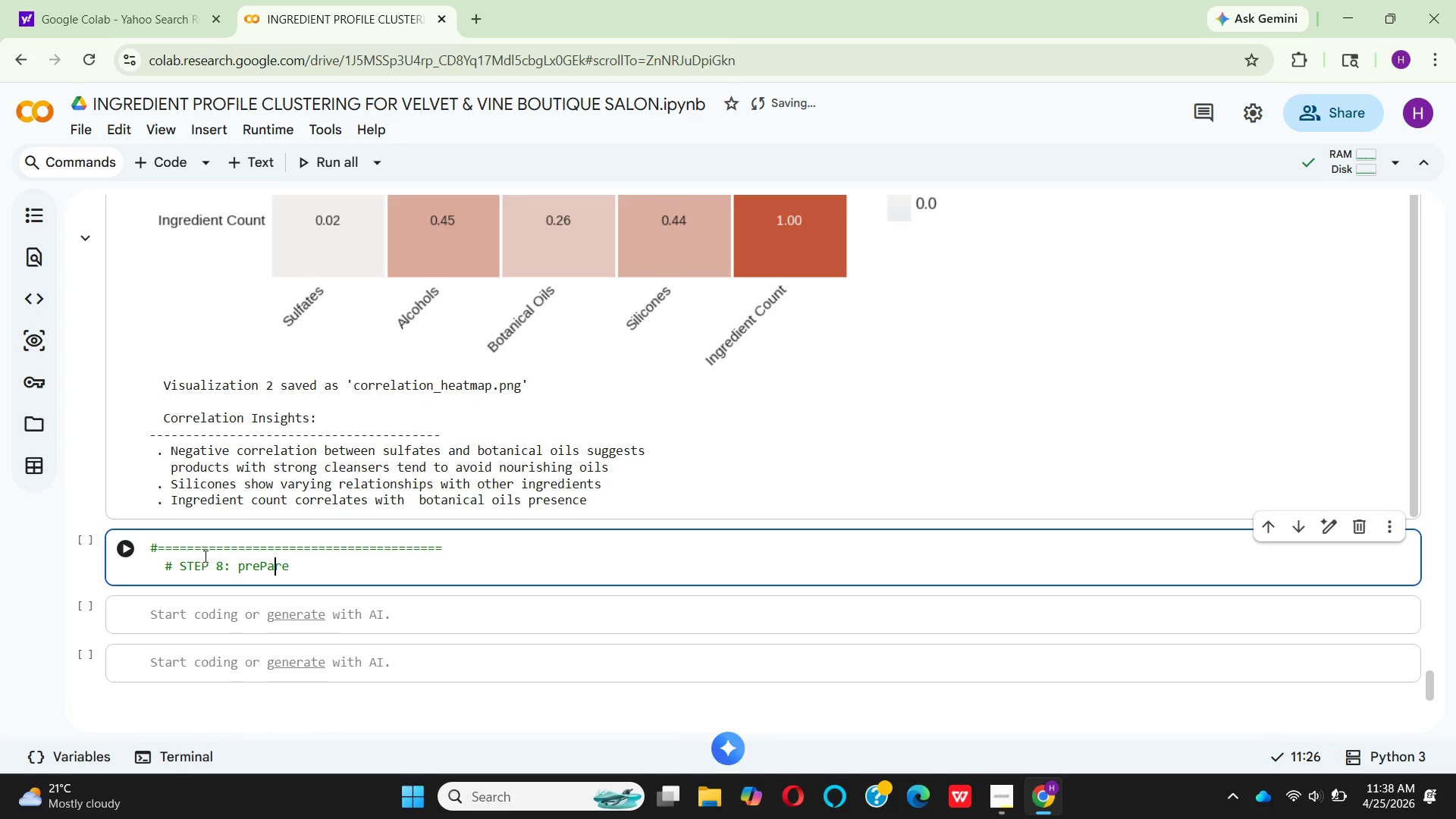 
key(ArrowLeft)
 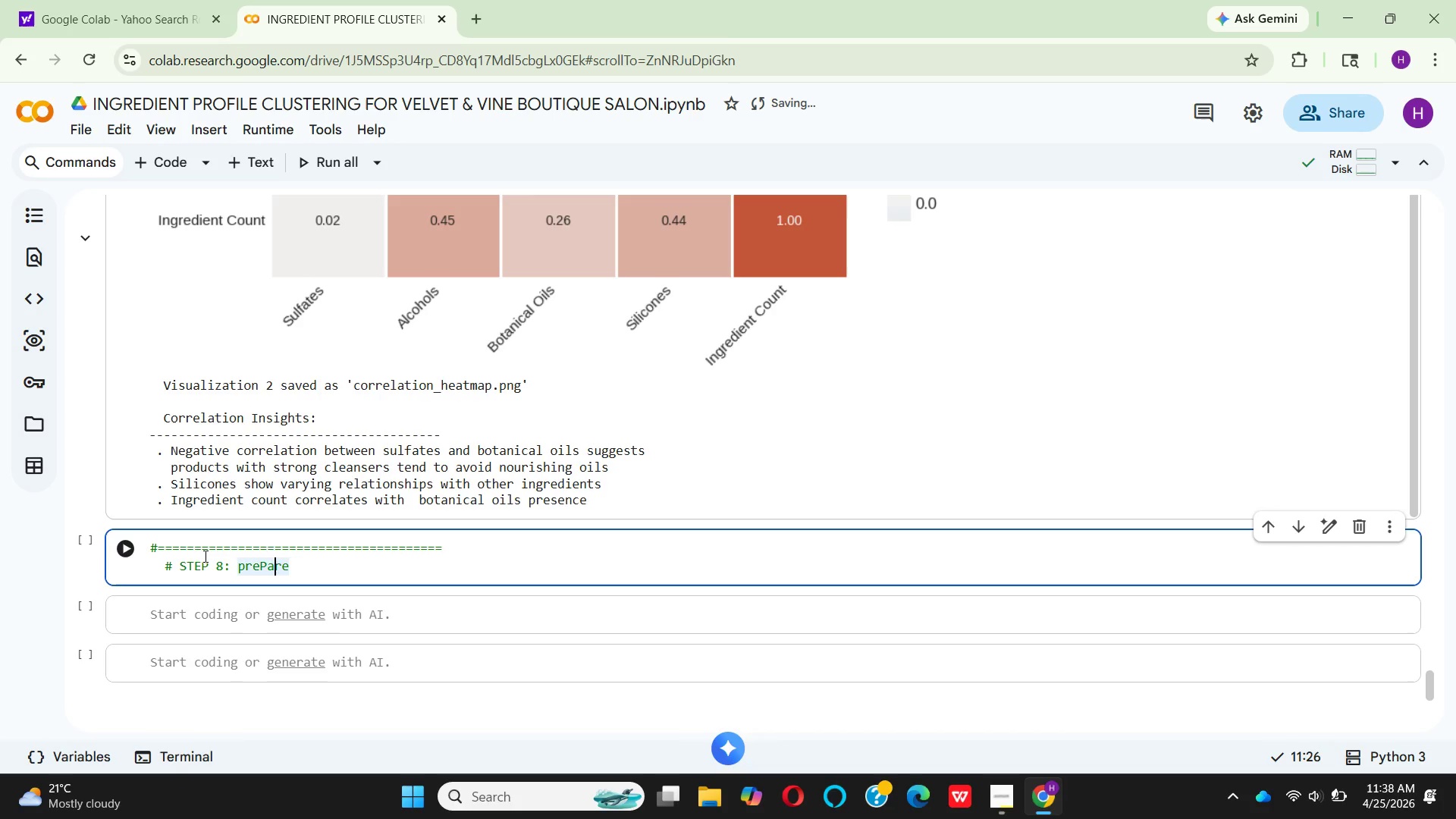 
key(ArrowLeft)
 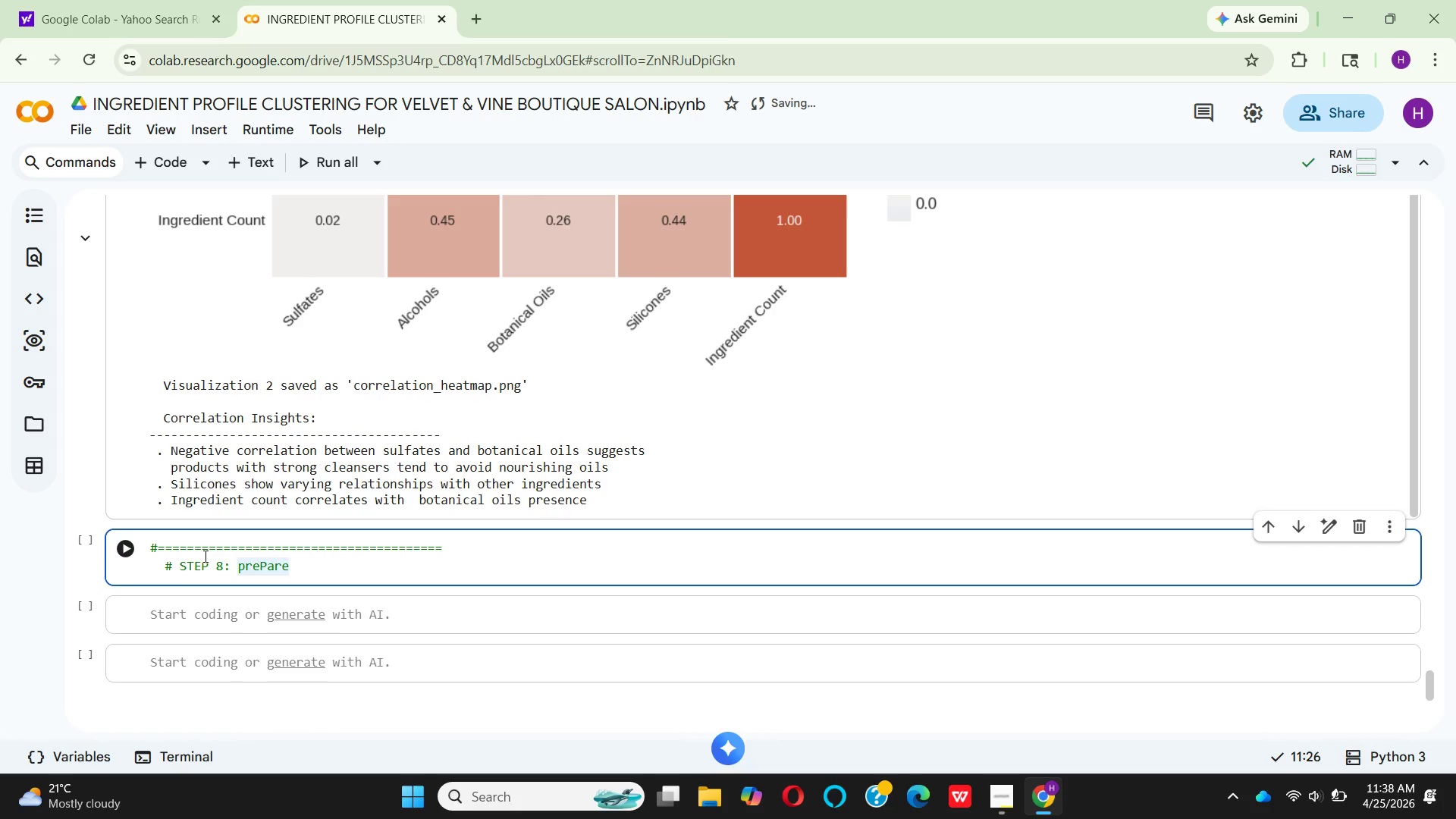 
key(Backspace)
 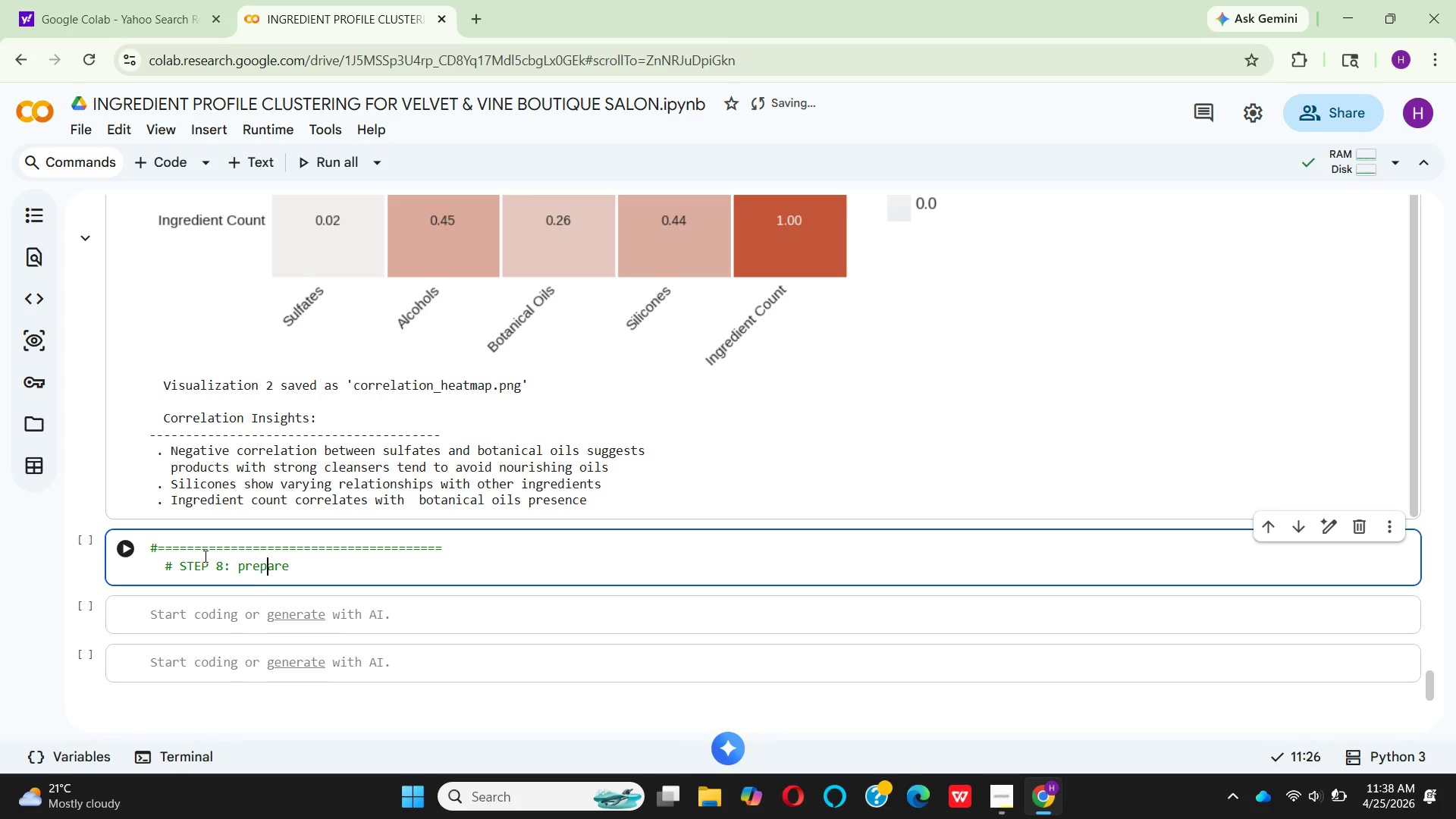 
key(P)
 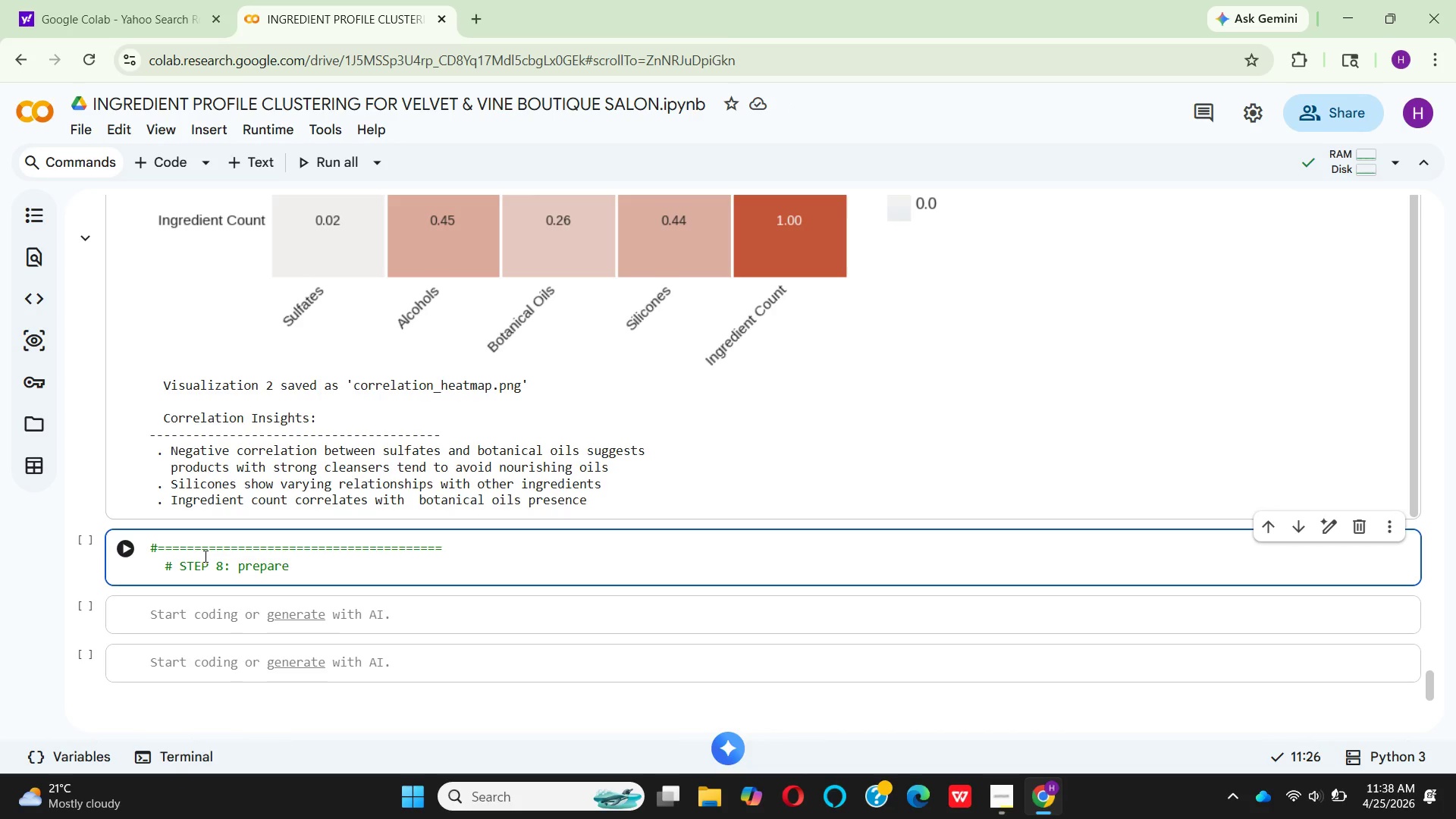 
key(ArrowRight)
 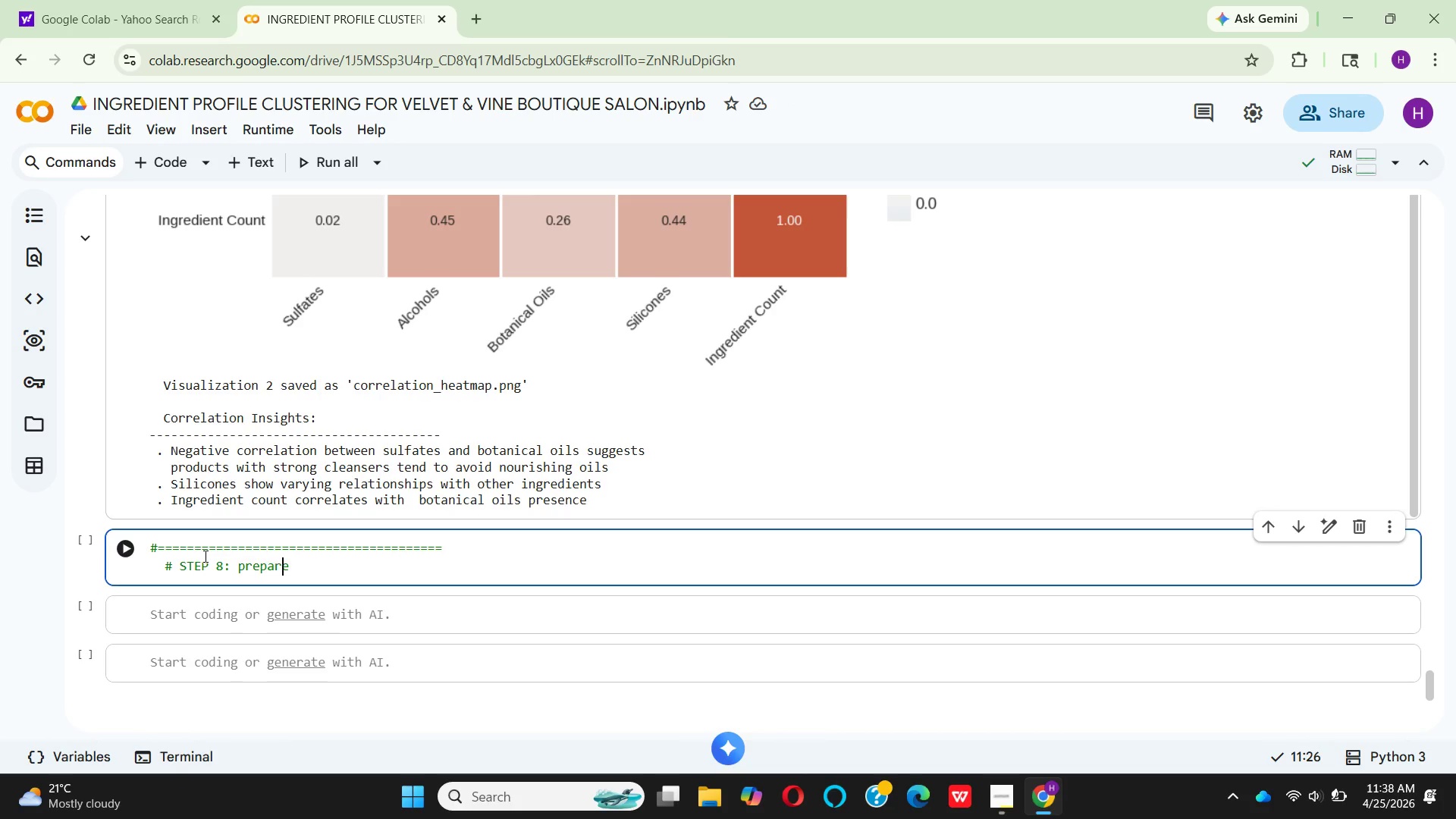 
key(ArrowRight)
 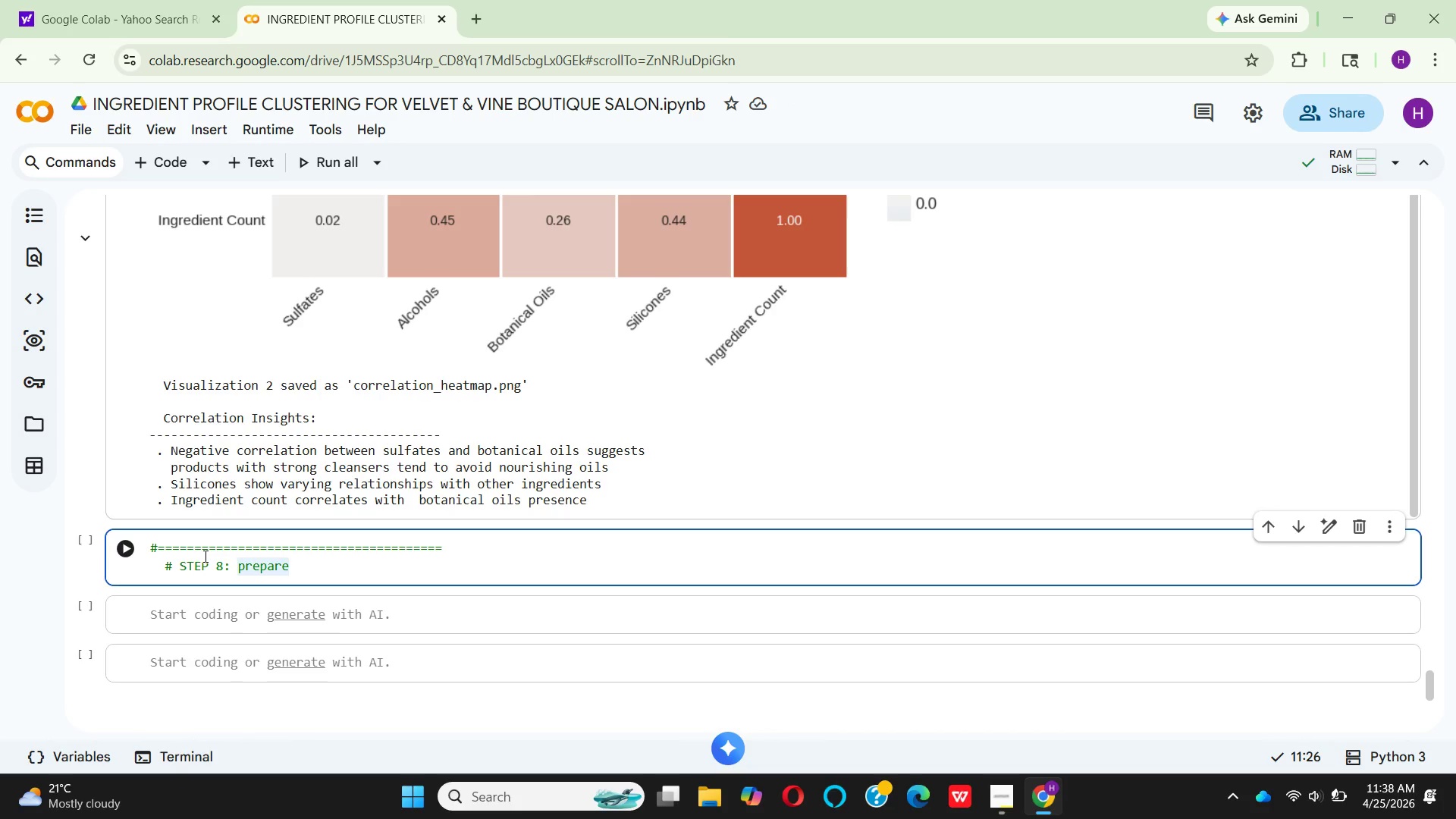 
key(ArrowRight)
 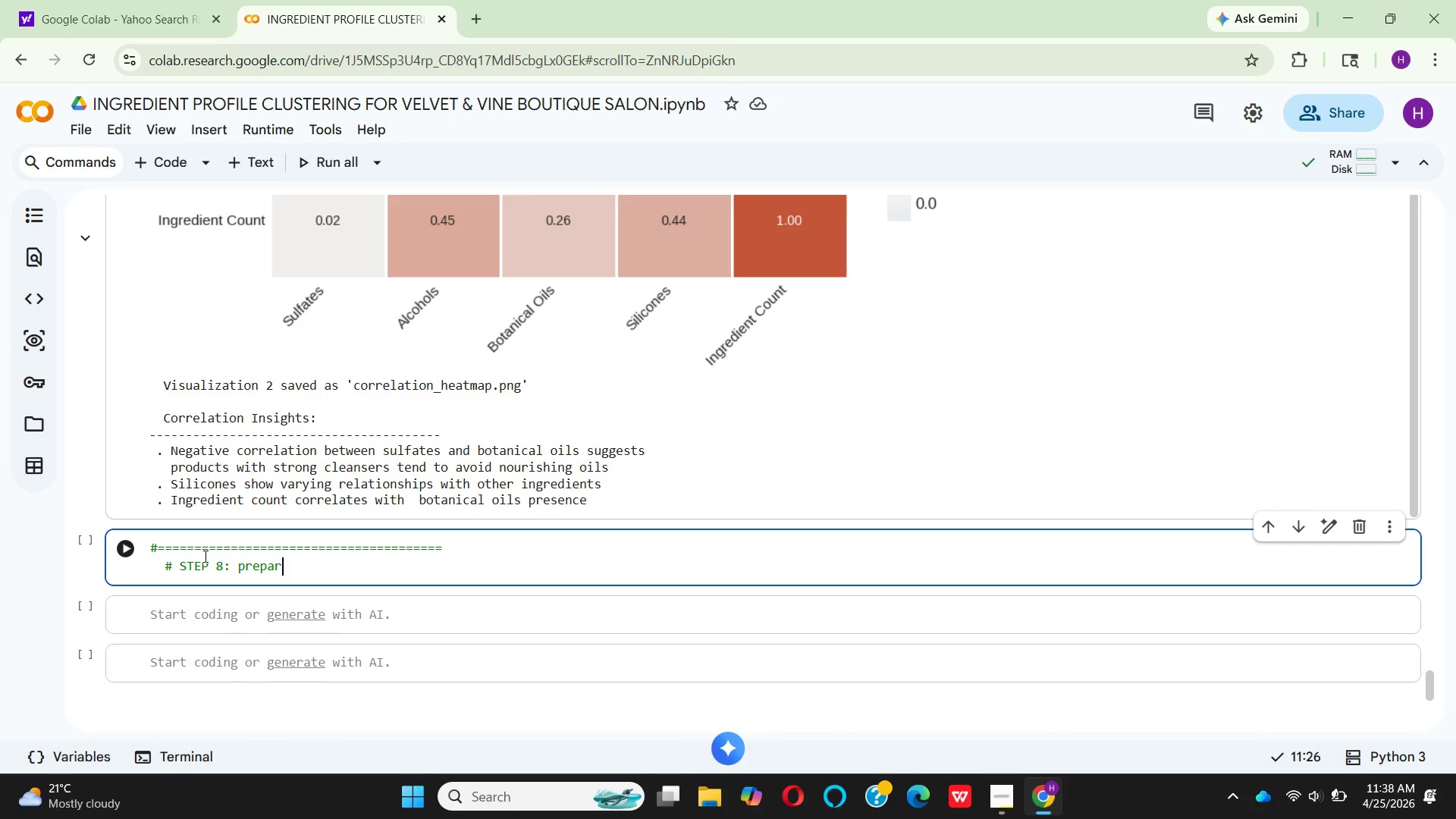 
key(Backspace)
key(Backspace)
key(Backspace)
key(Backspace)
key(Backspace)
key(Backspace)
key(Backspace)
type(PRREPARE FEATURE MATR)
key(Backspace)
type(RIX FOR CLUSTERNG)
 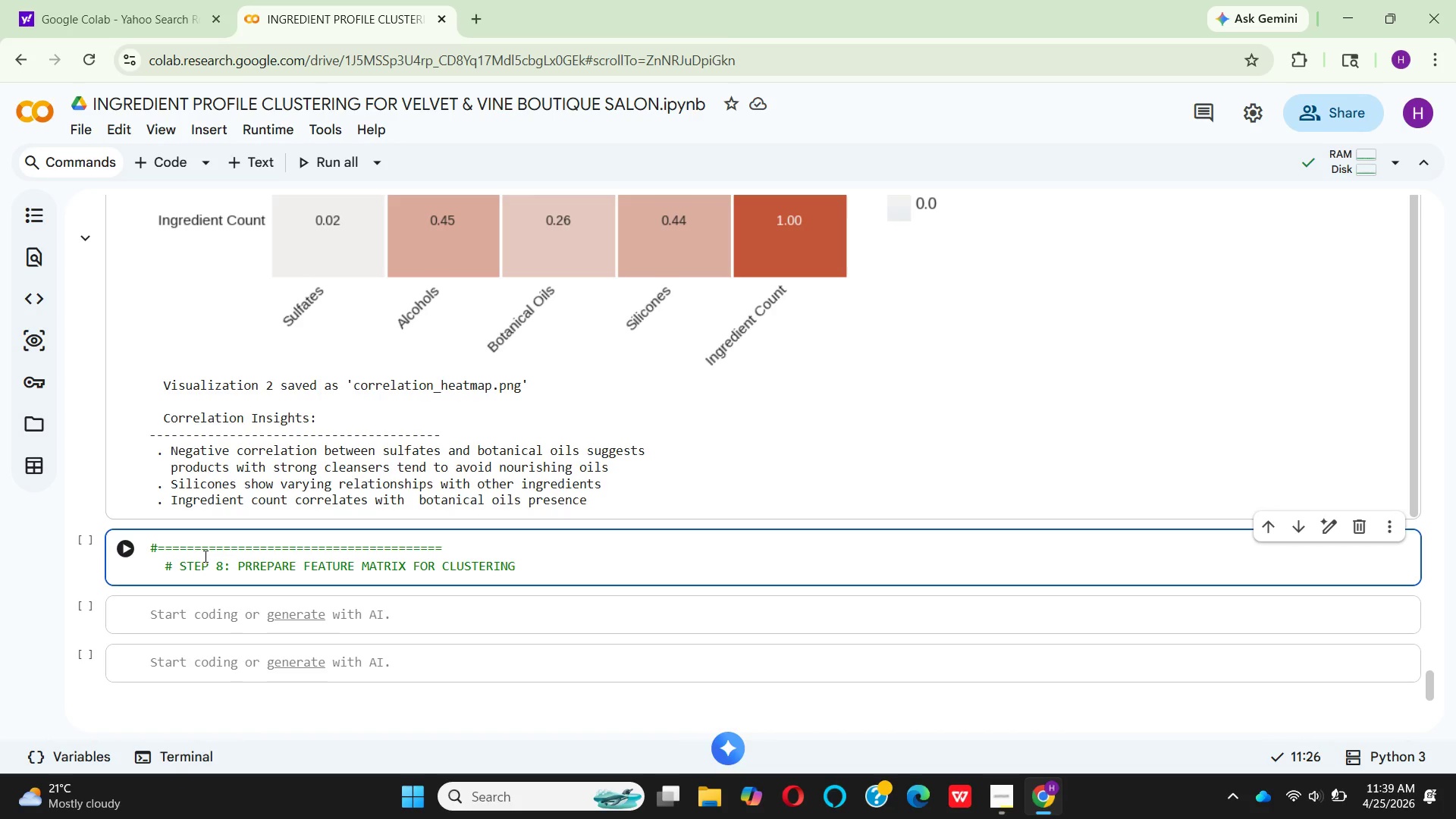 
key(Enter)
 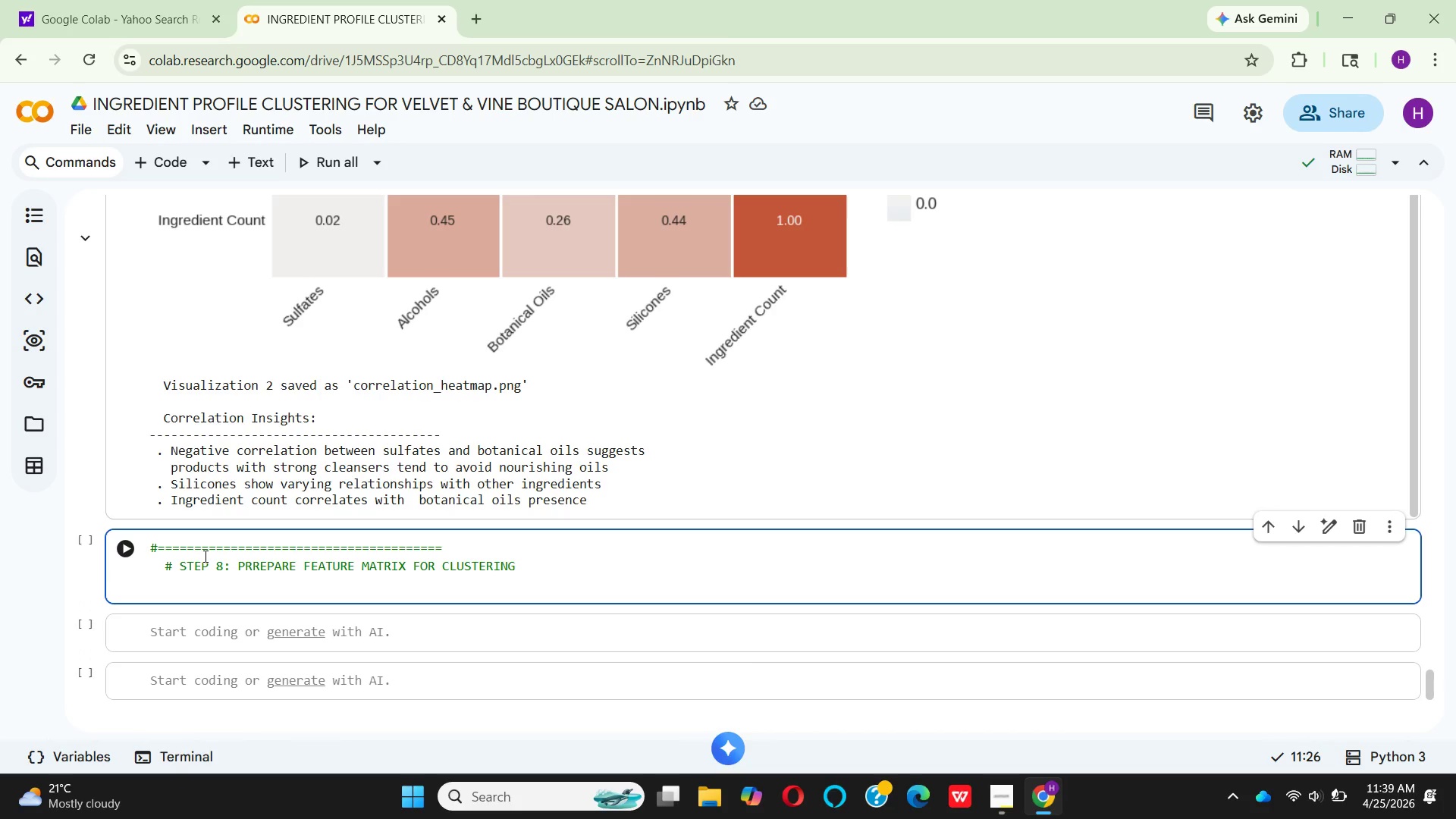 
key(Backspace)
 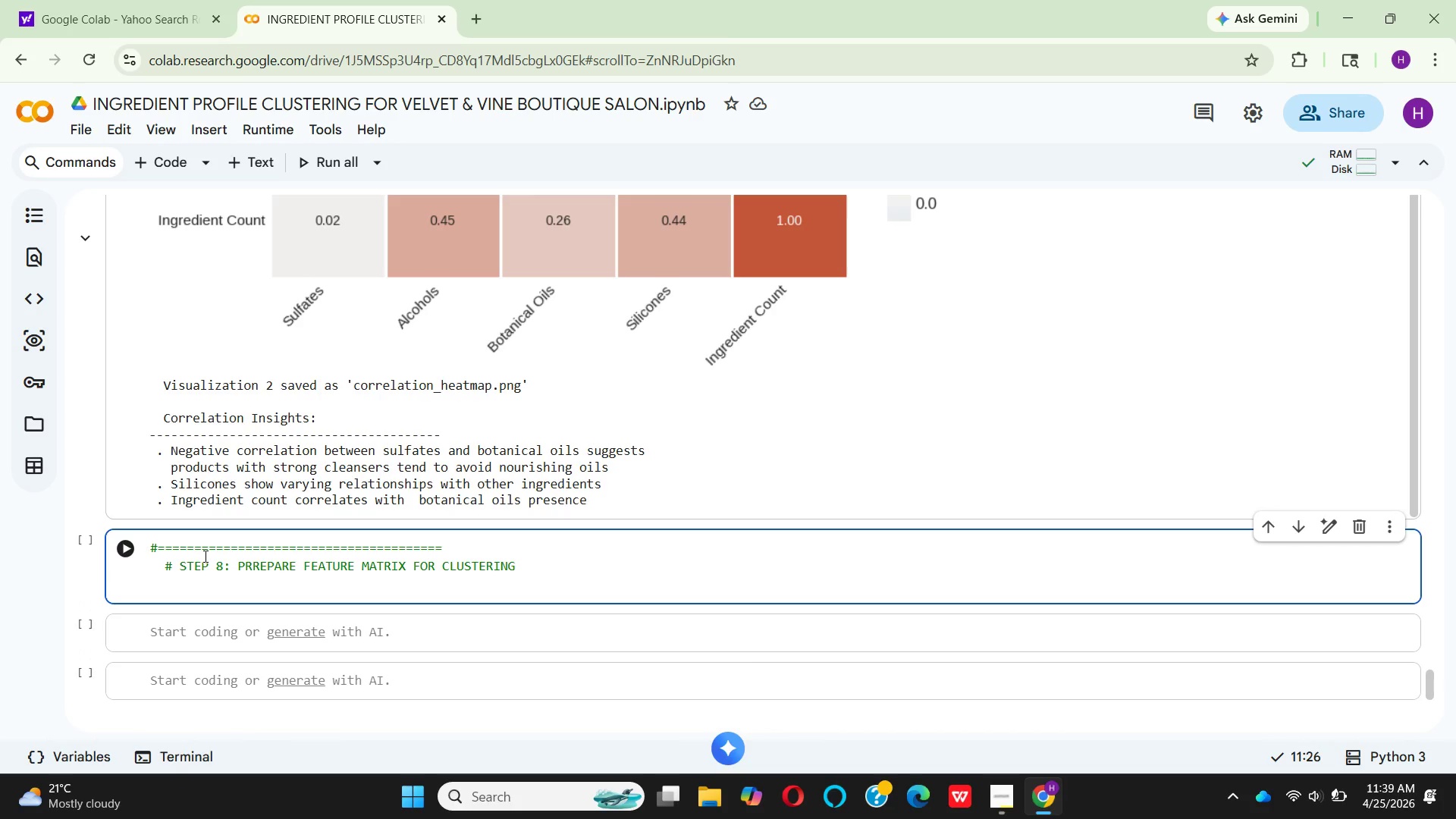 
key(Shift+ShiftLeft)
 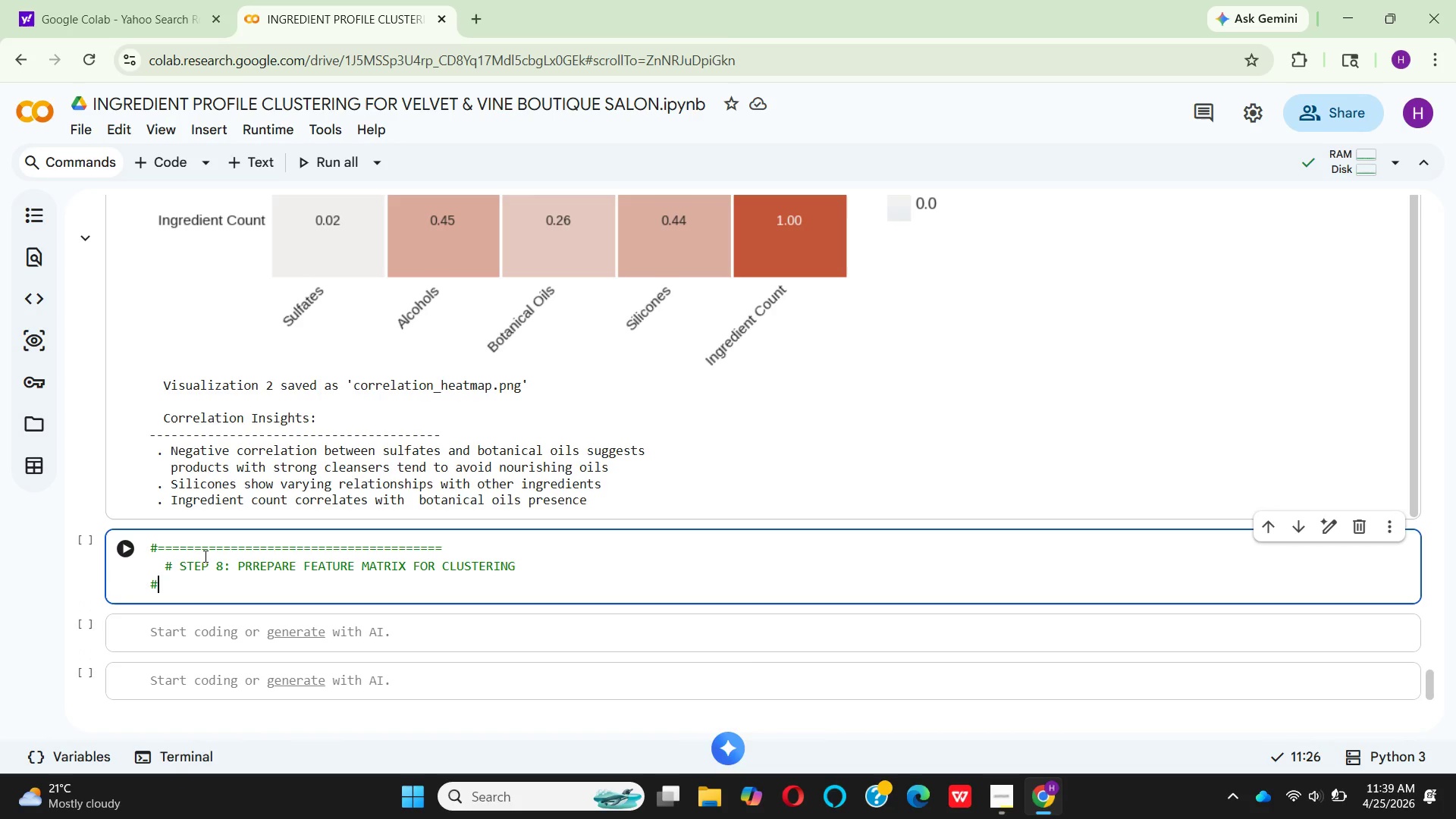 
key(Shift+3)
 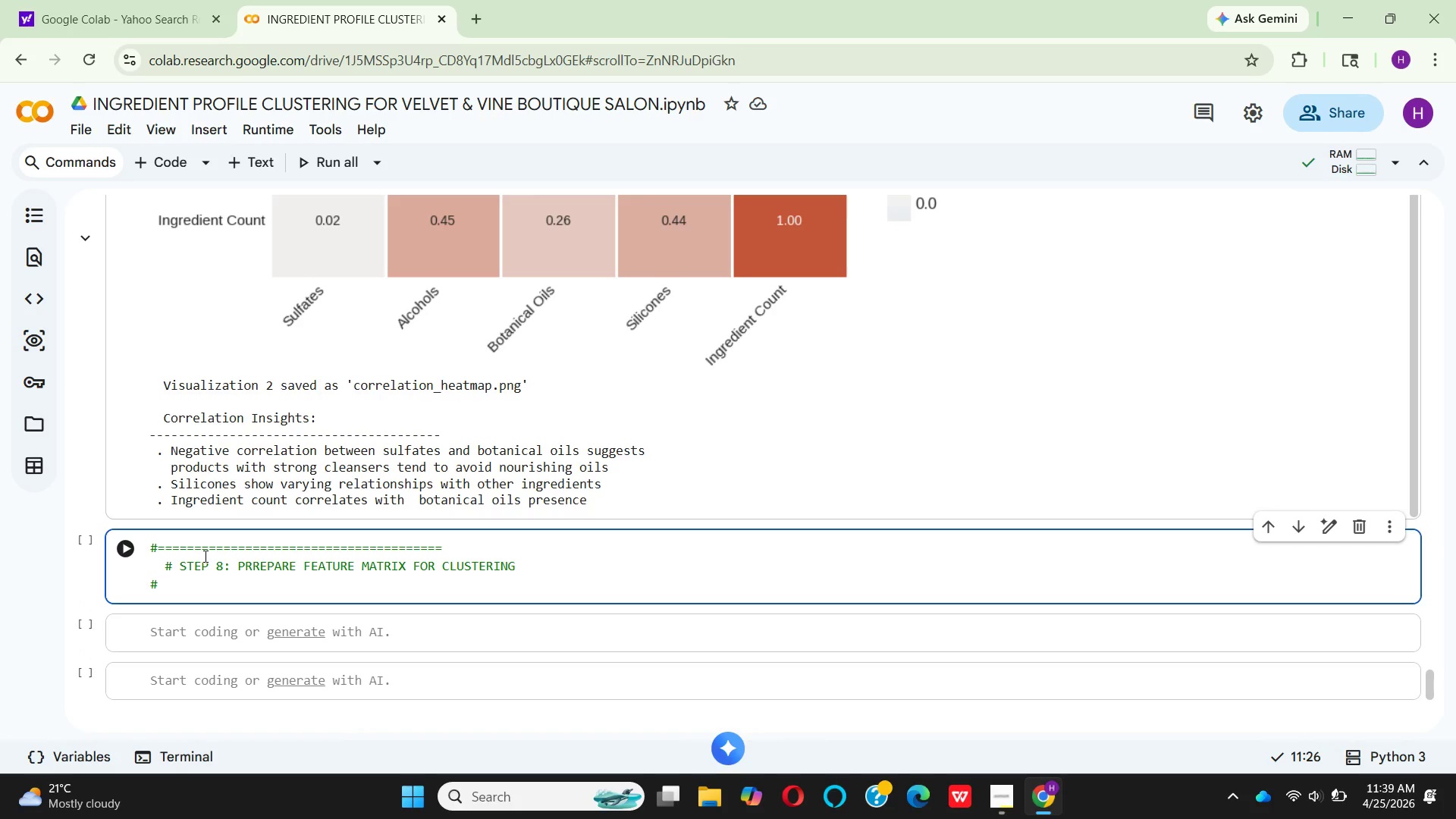 
hold_key(key=Equal, duration=1.53)
 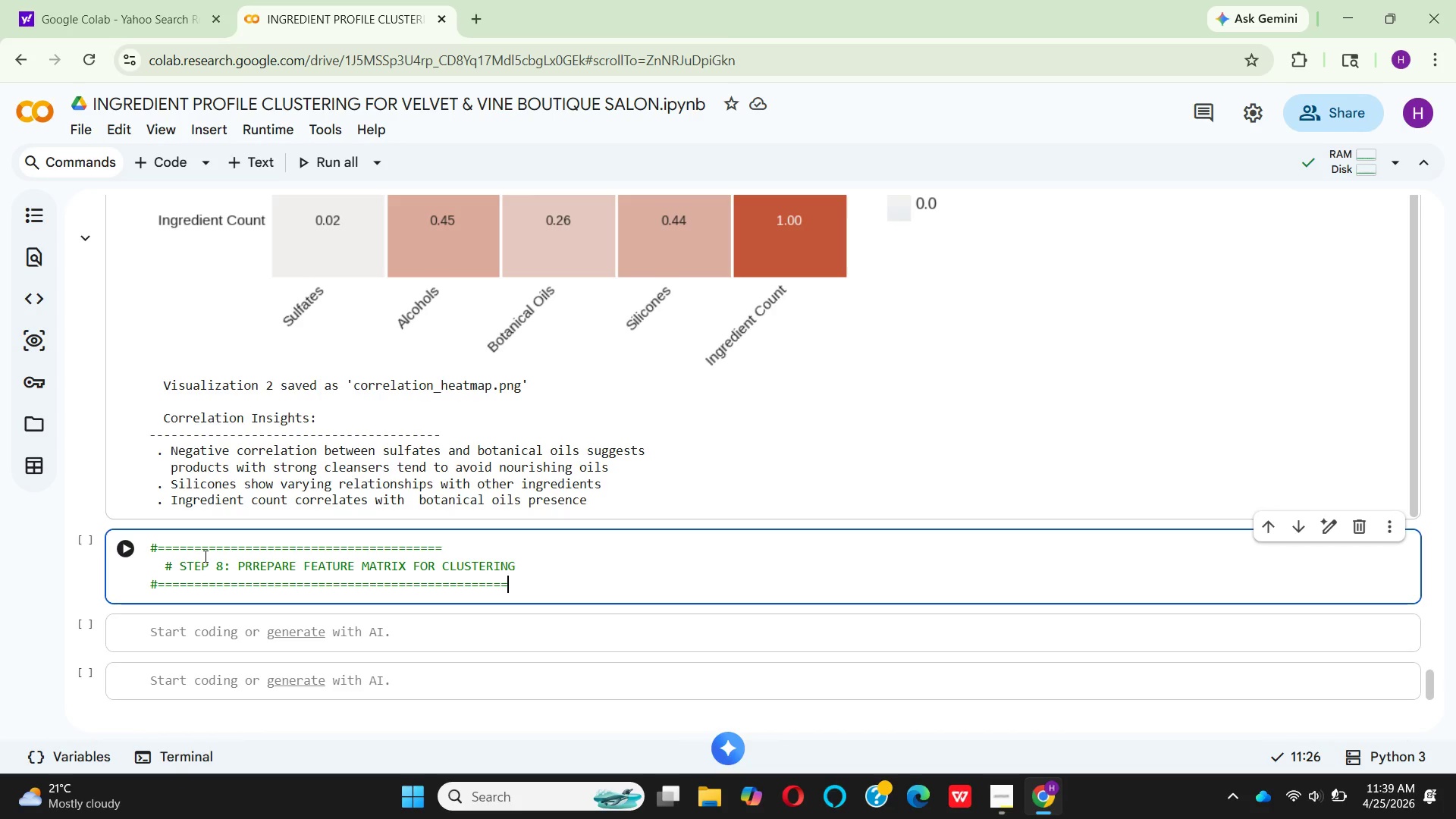 
hold_key(key=Equal, duration=0.55)
 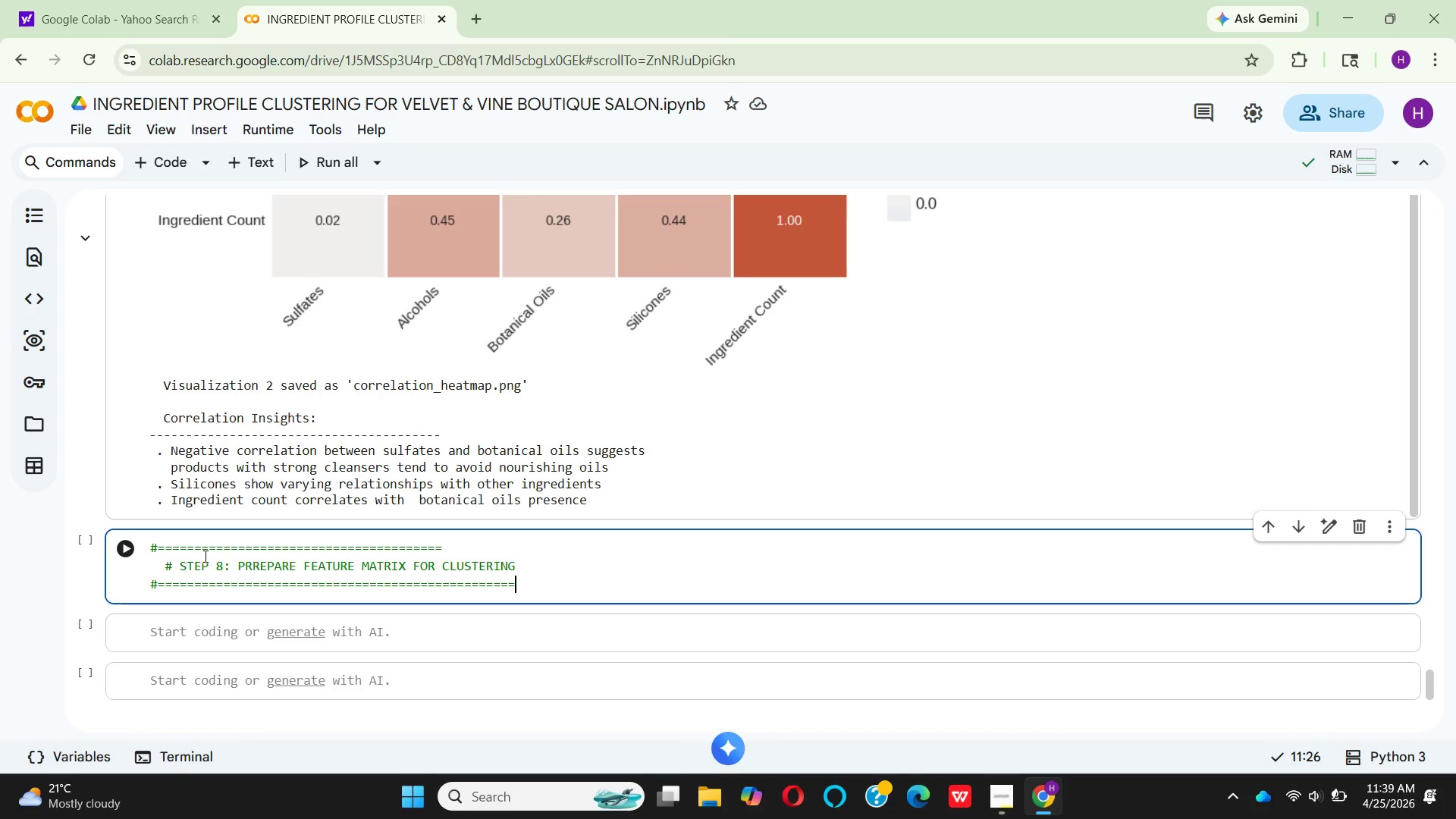 
key(Equal)
 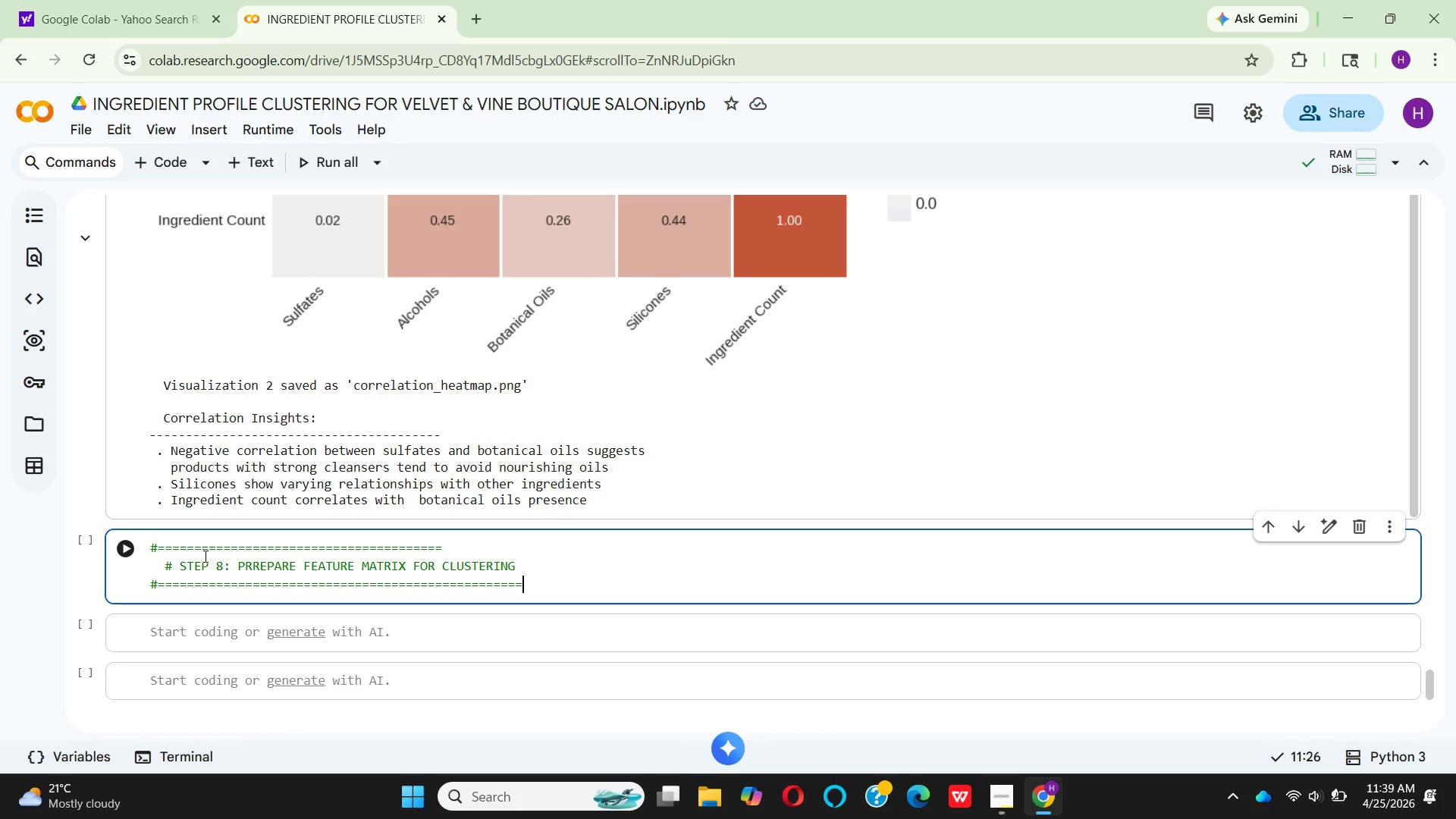 
key(Equal)
 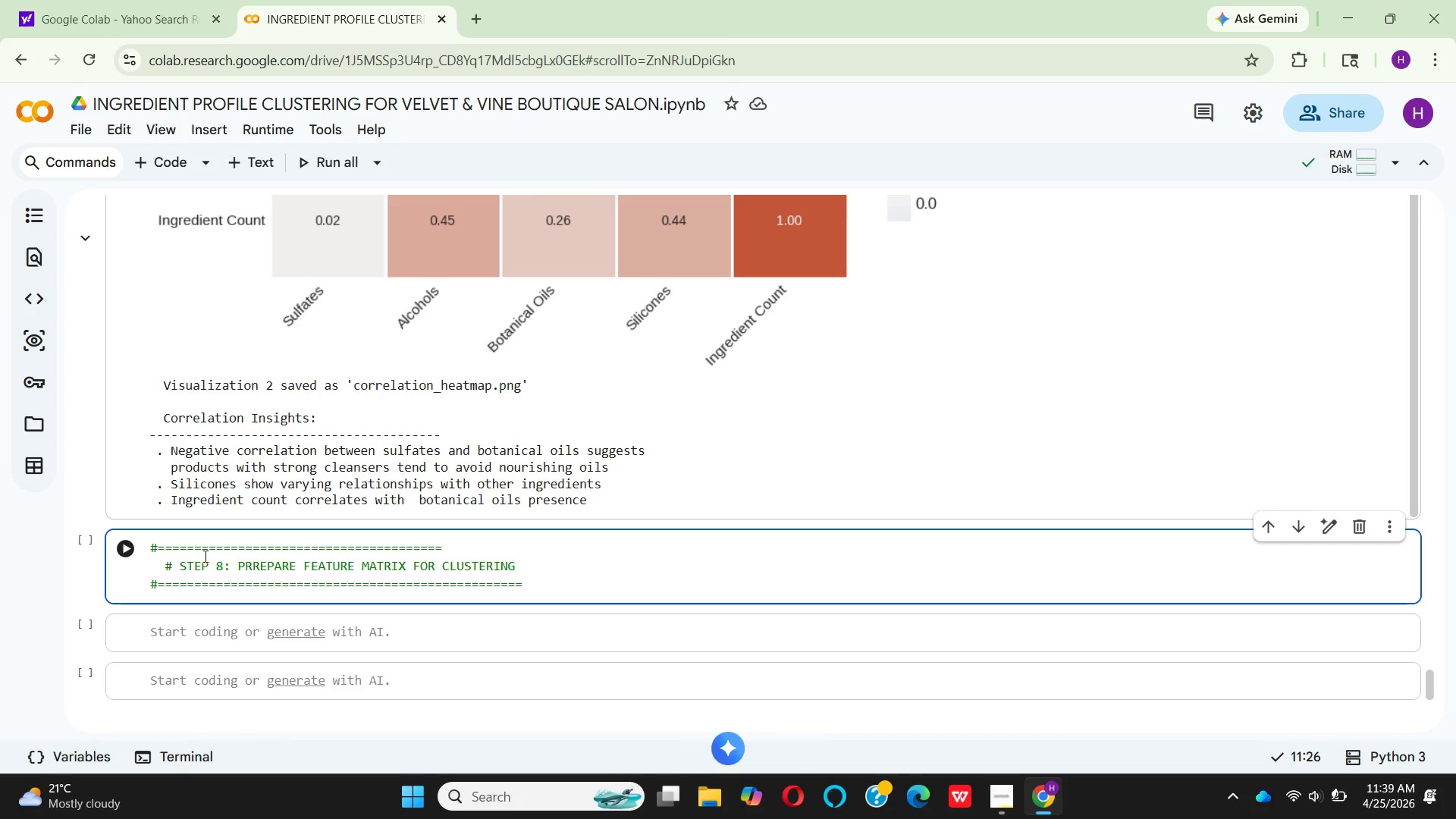 
key(ArrowUp)
 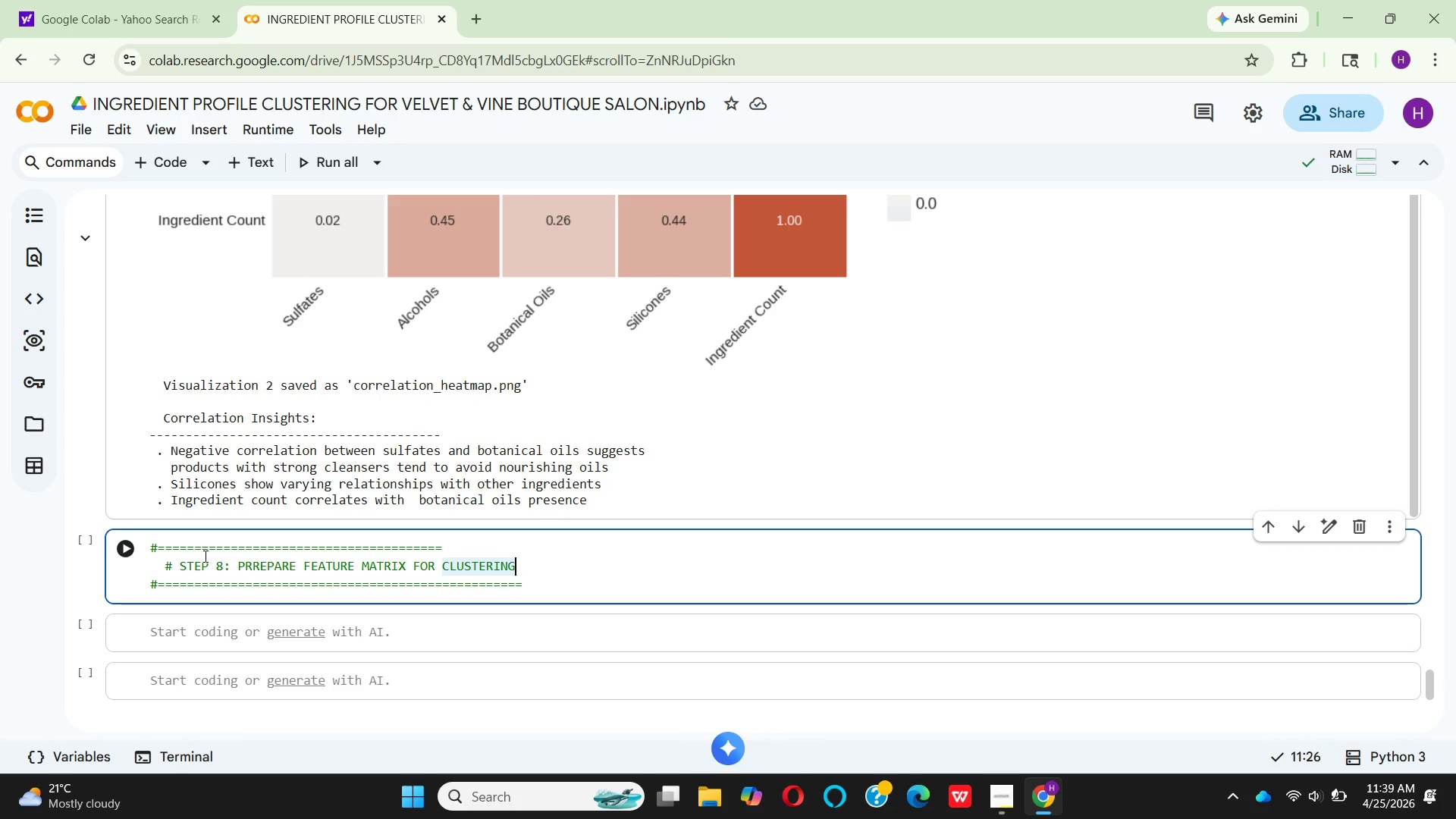 
key(ArrowUp)
 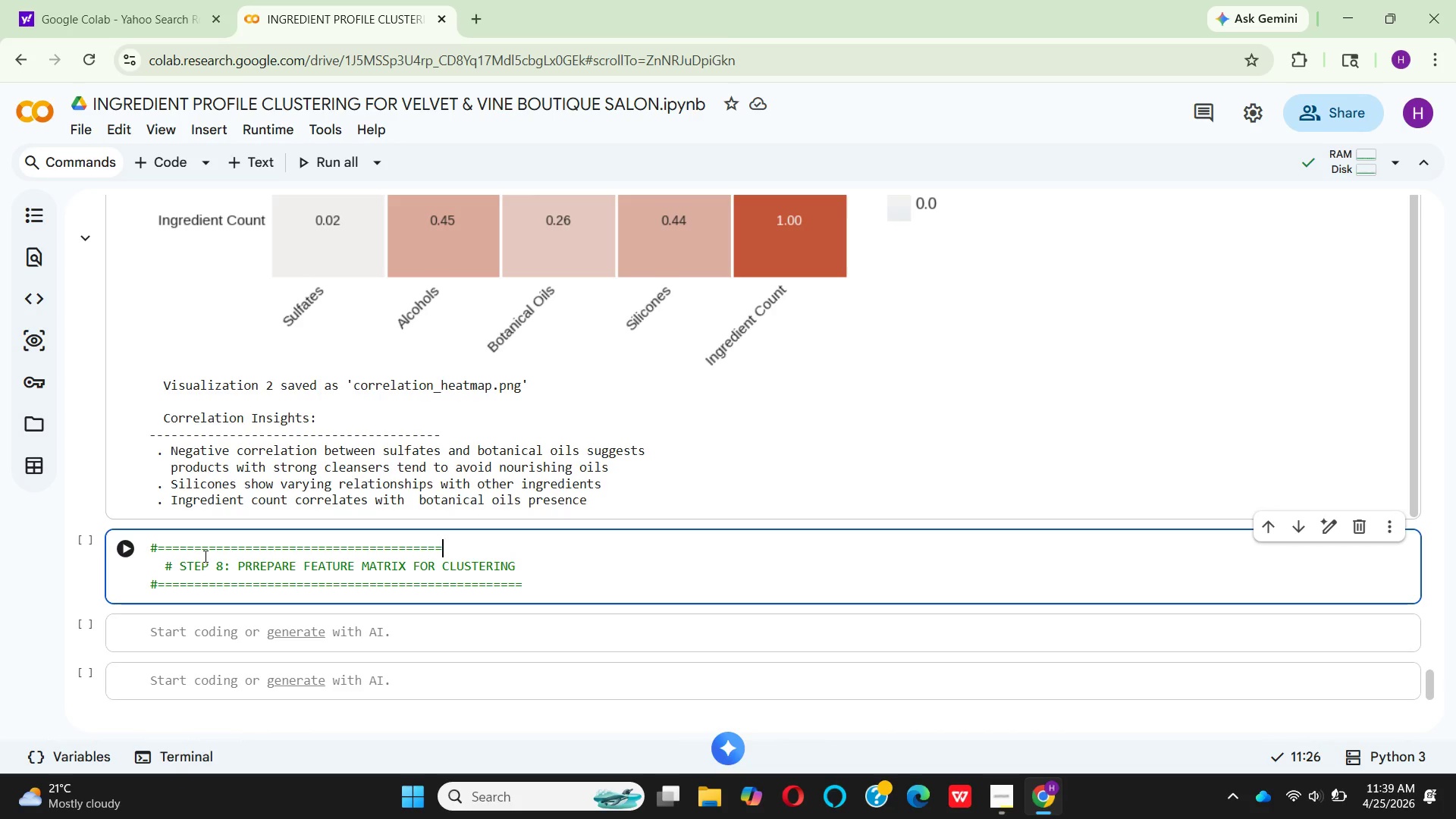 
hold_key(key=Equal, duration=0.8)
 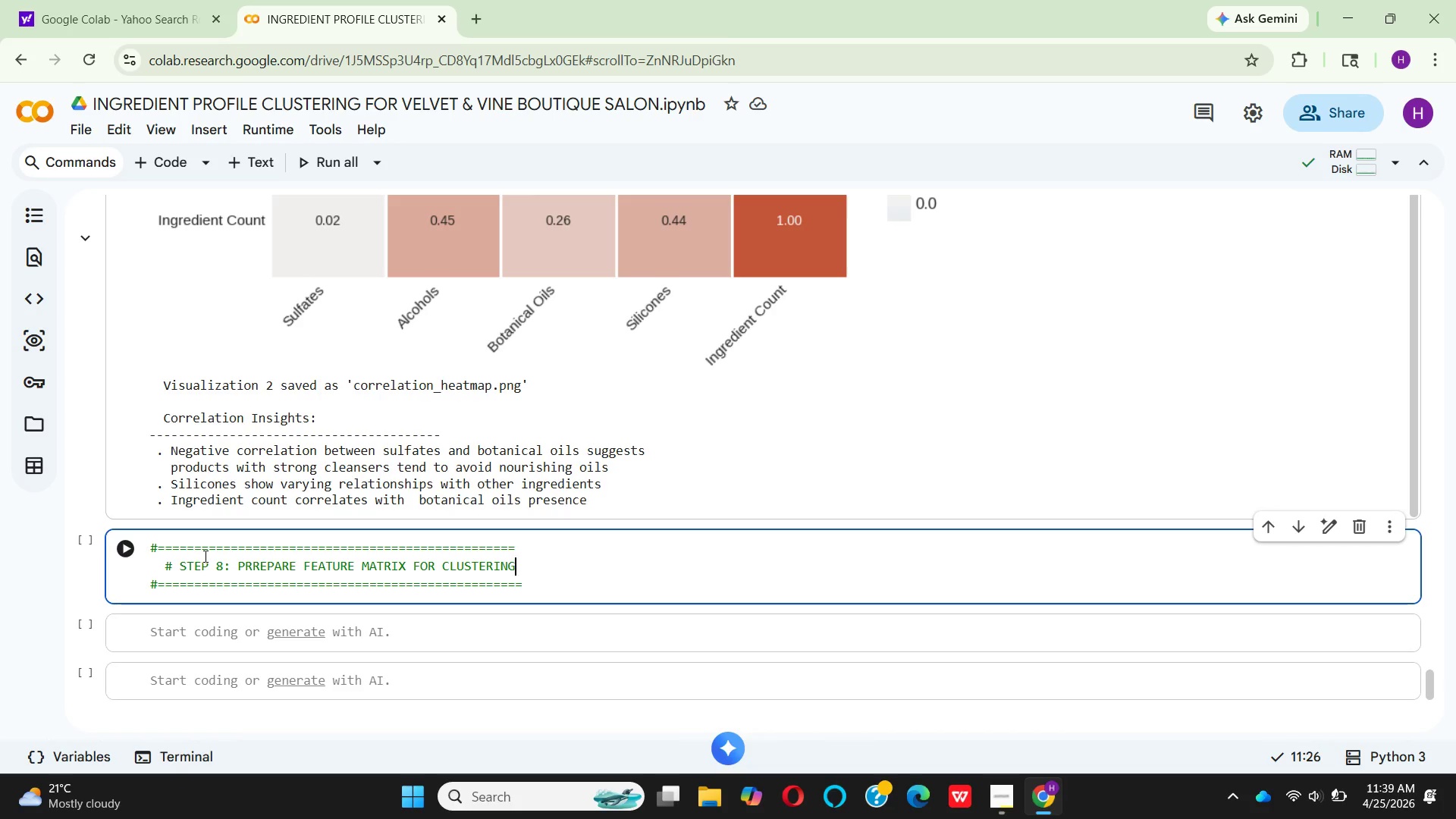 
key(ArrowDown)
 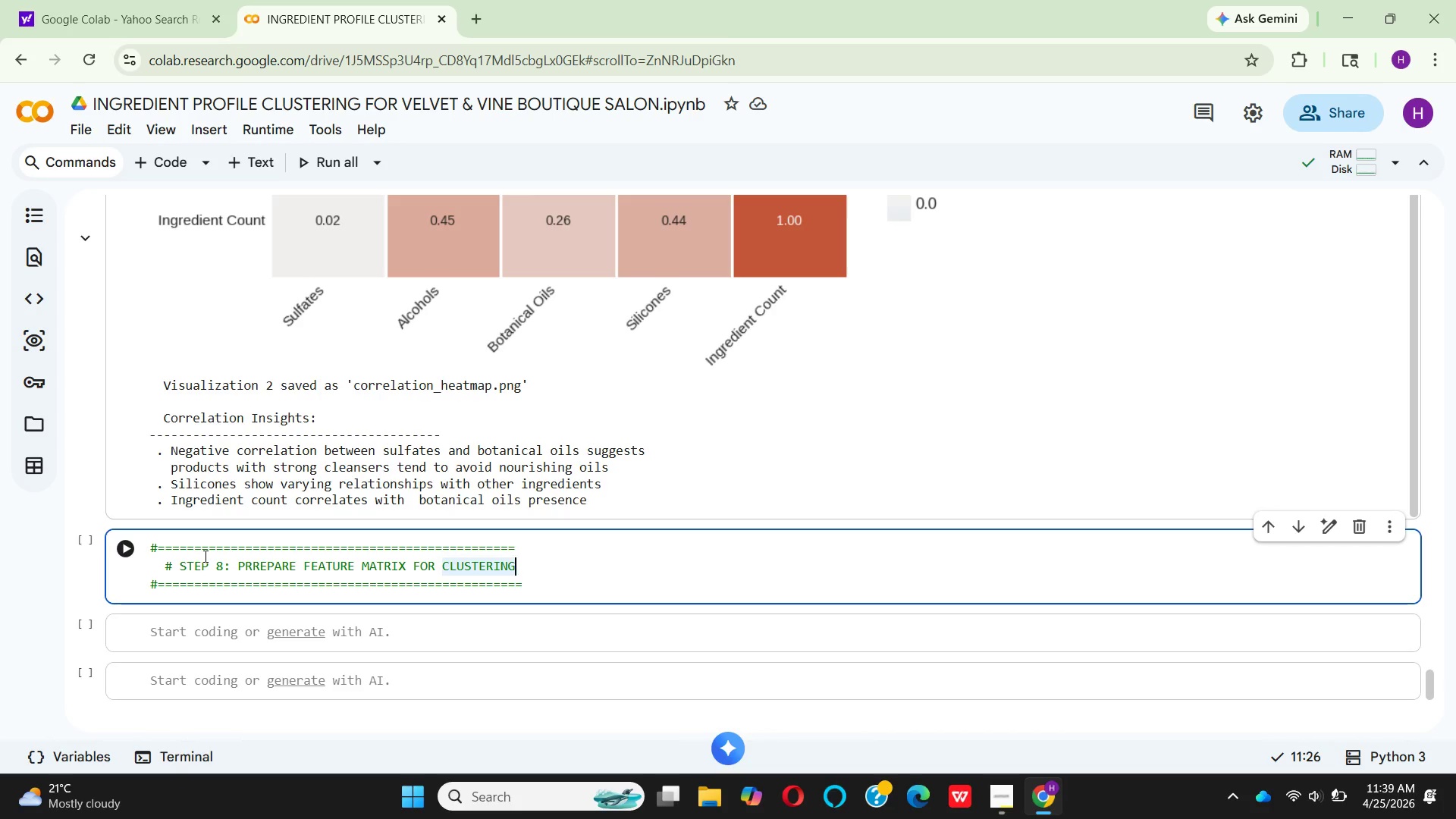 
key(ArrowDown)
 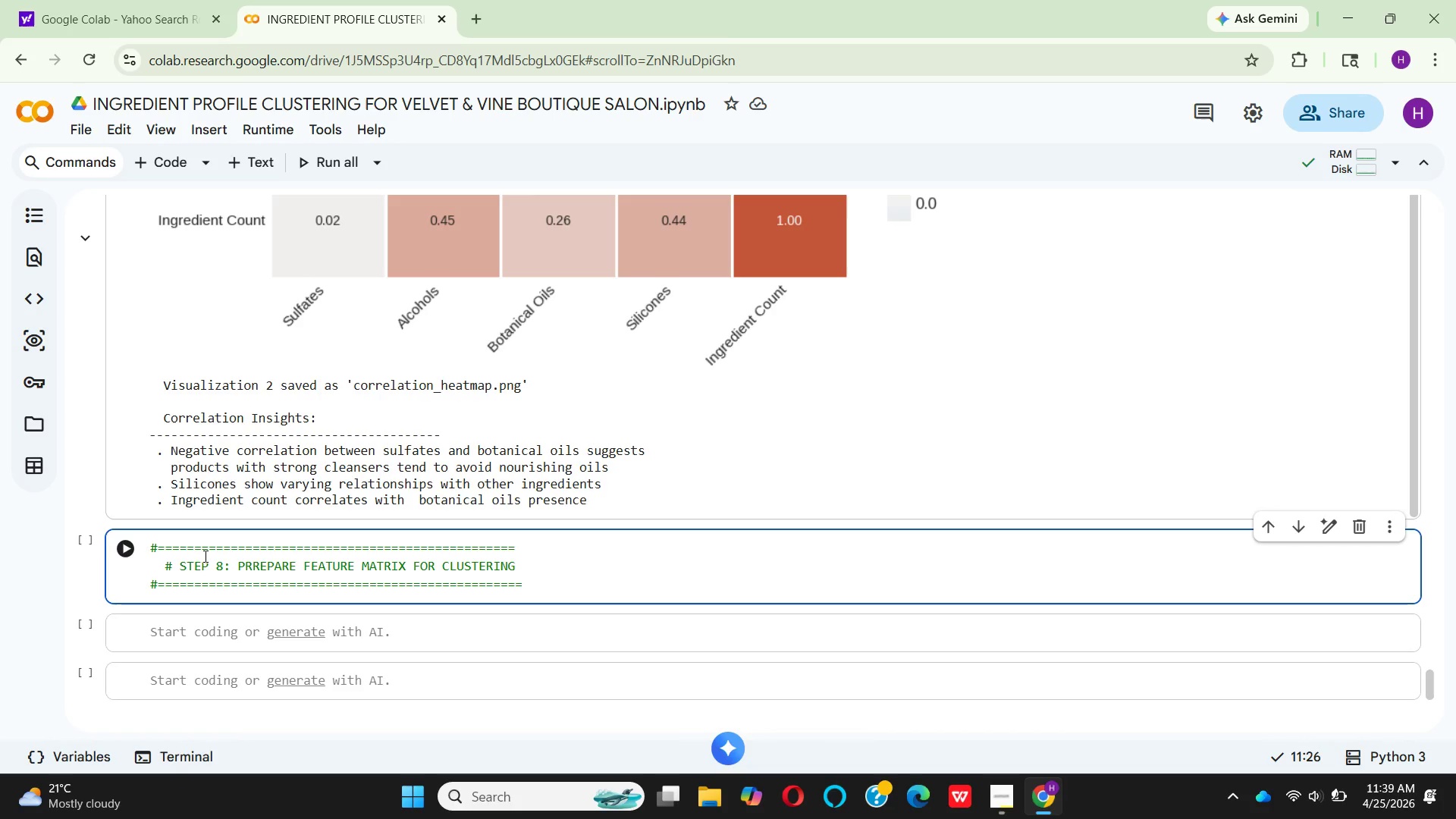 
key(ArrowRight)
 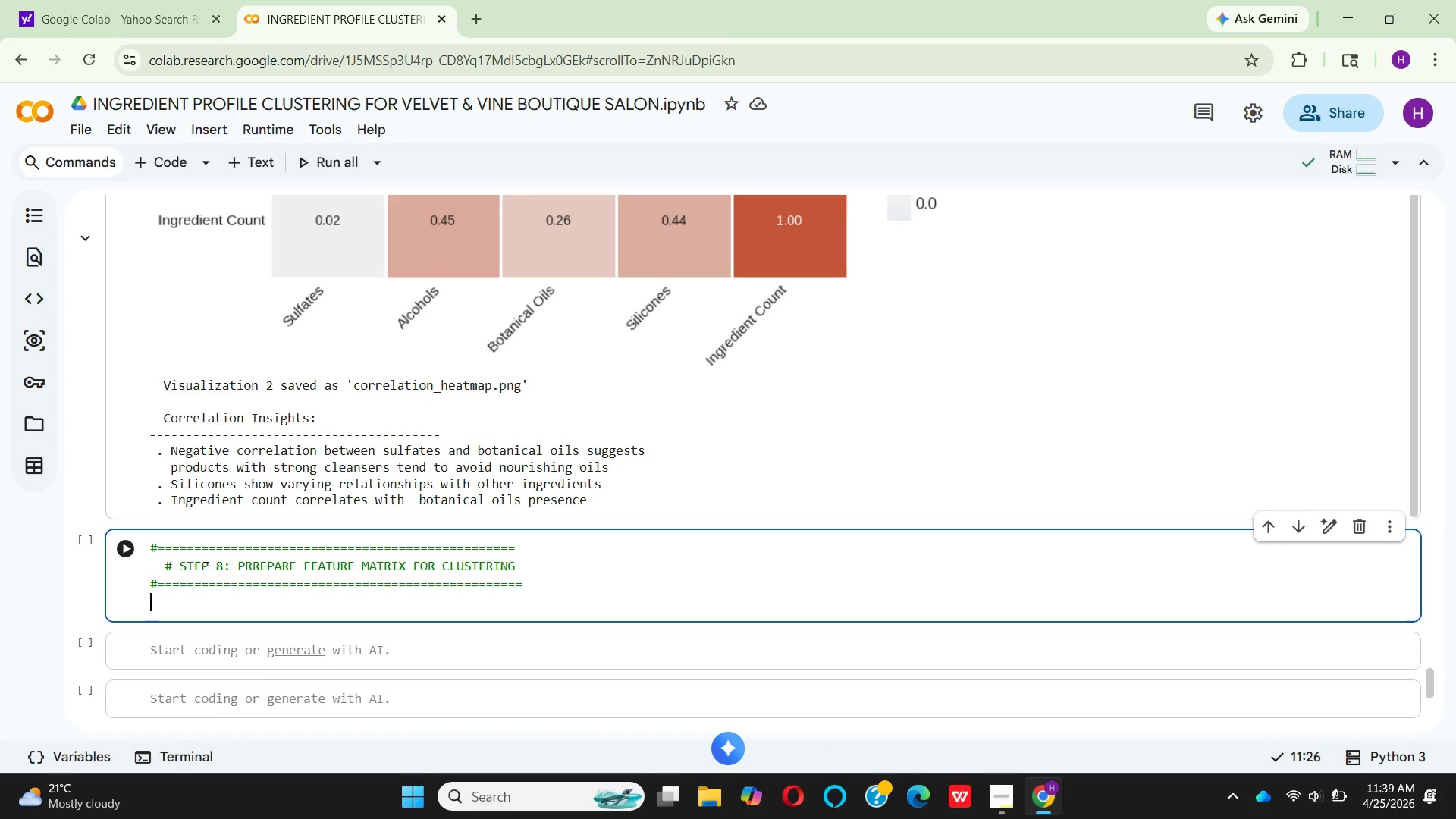 
key(Enter)
 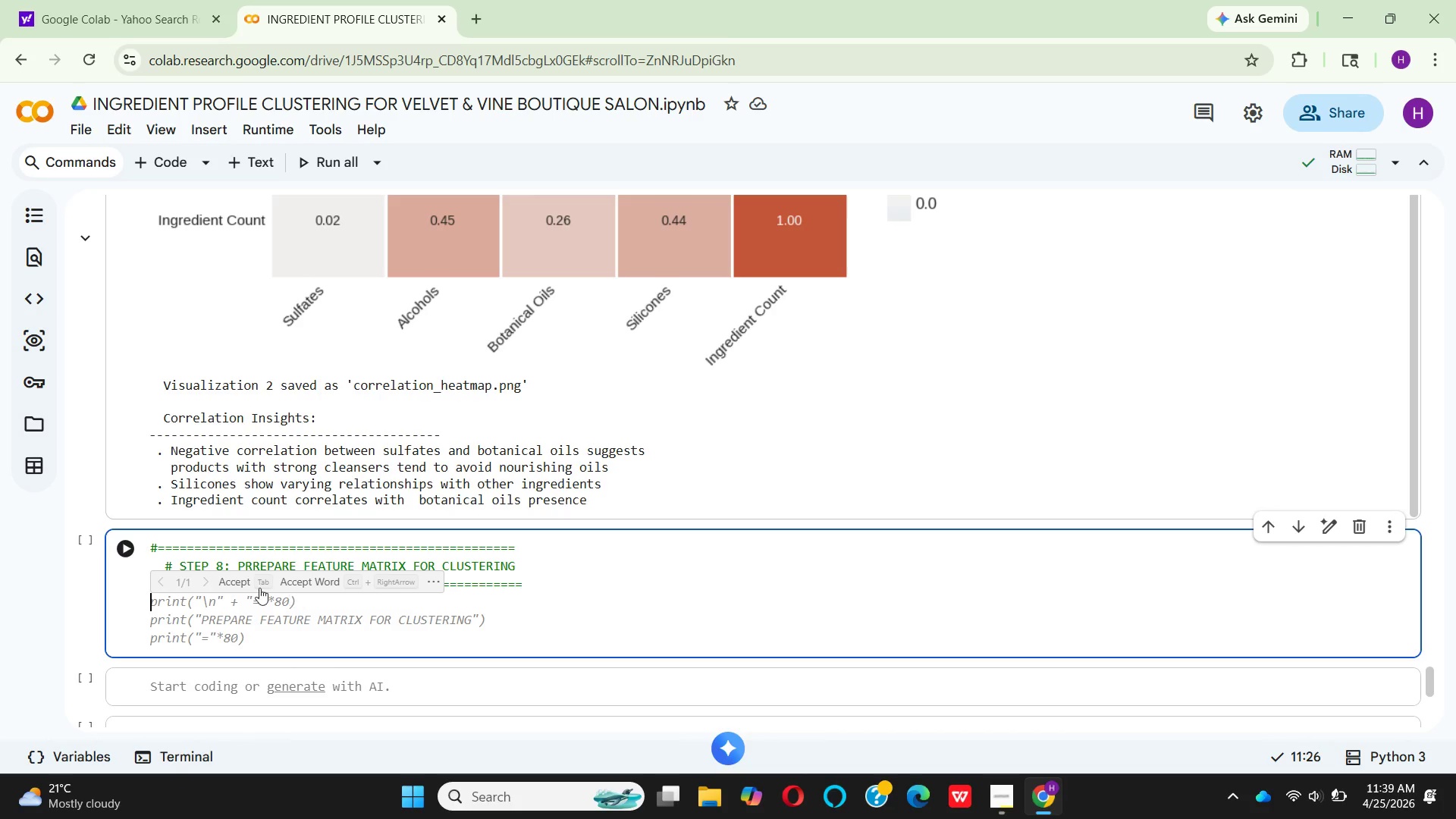 
wait(5.75)
 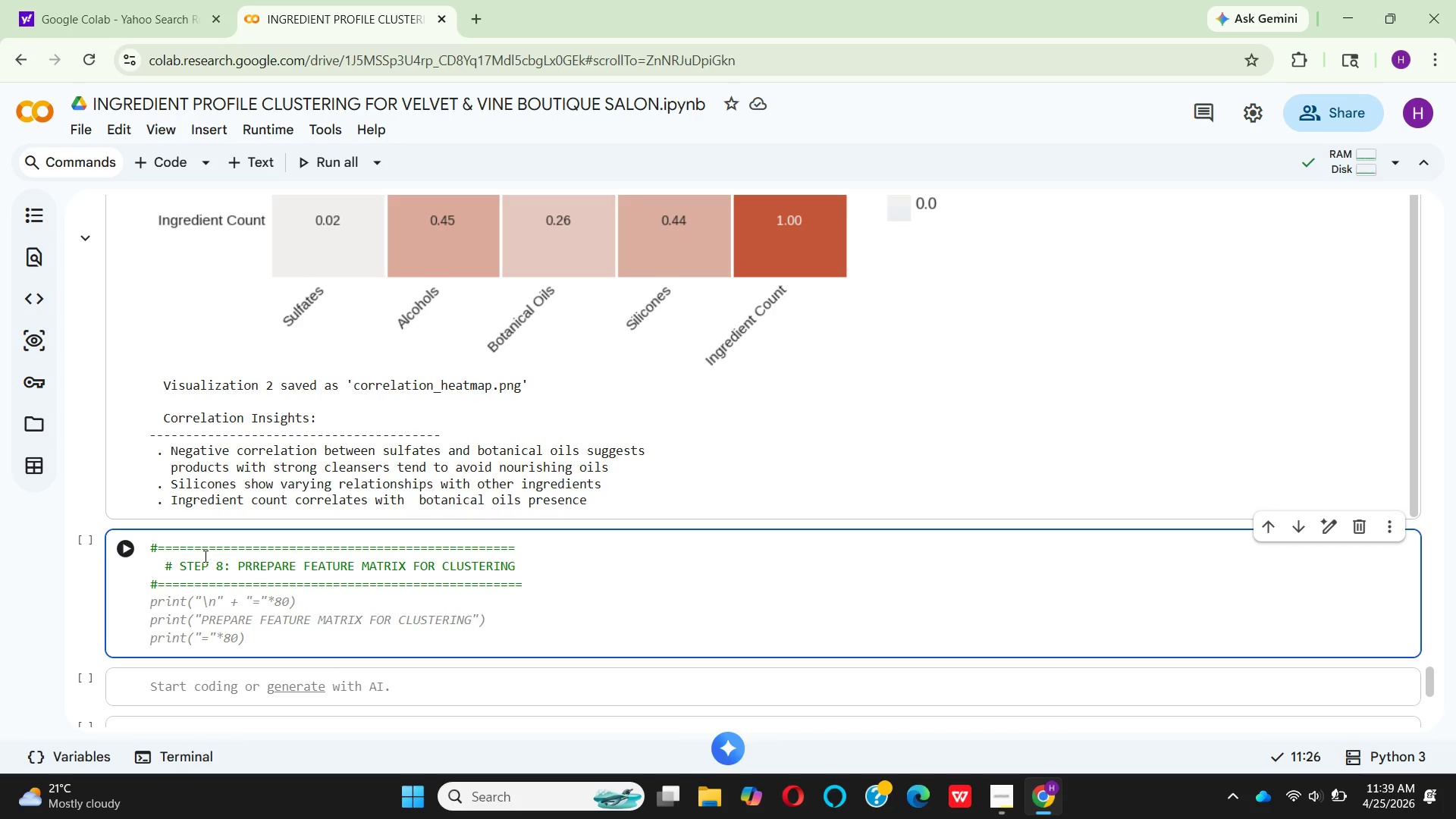 
scroll: coordinate [682, 603], scroll_direction: down, amount: 2.0
 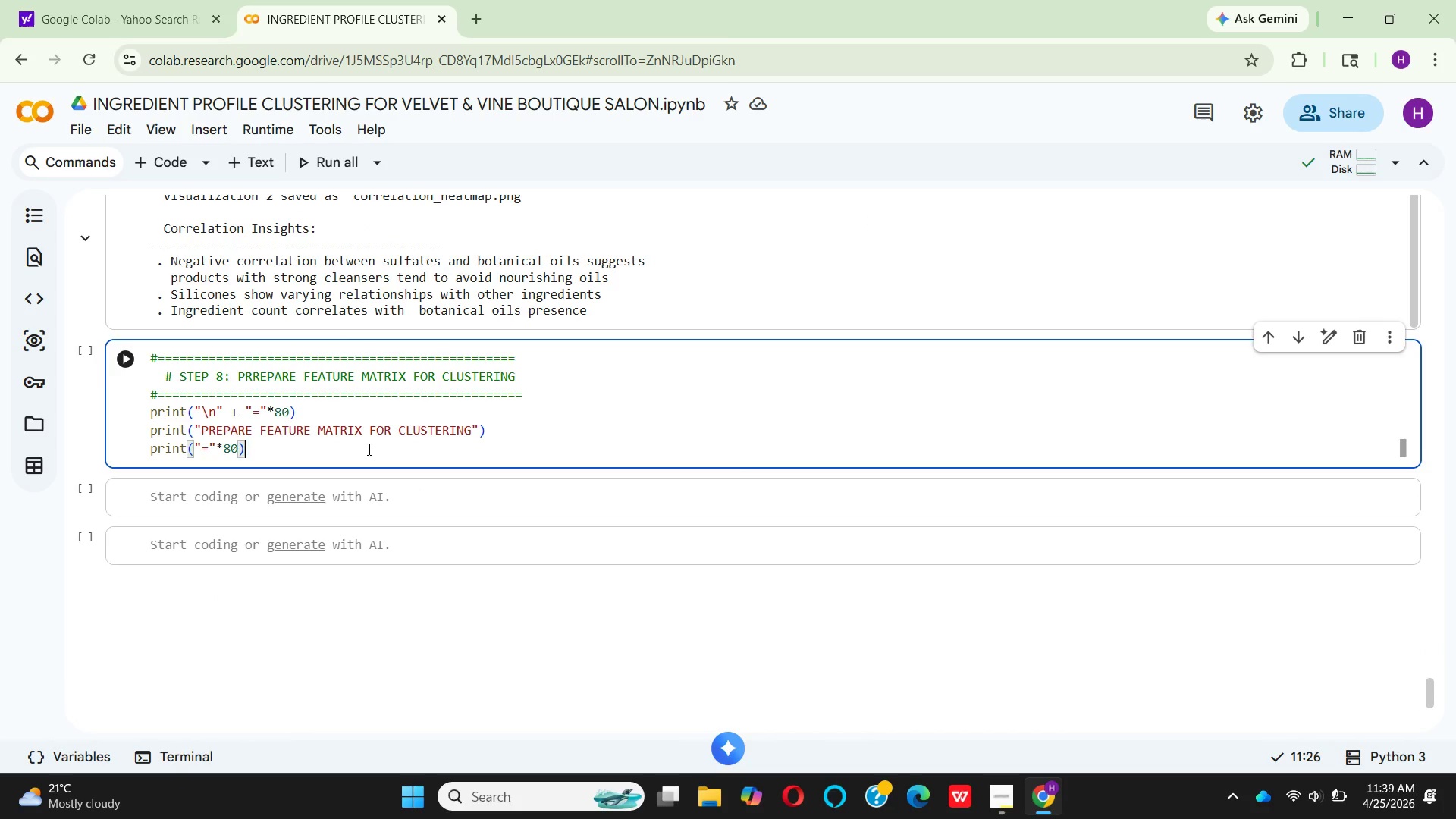 
left_click([368, 449])
 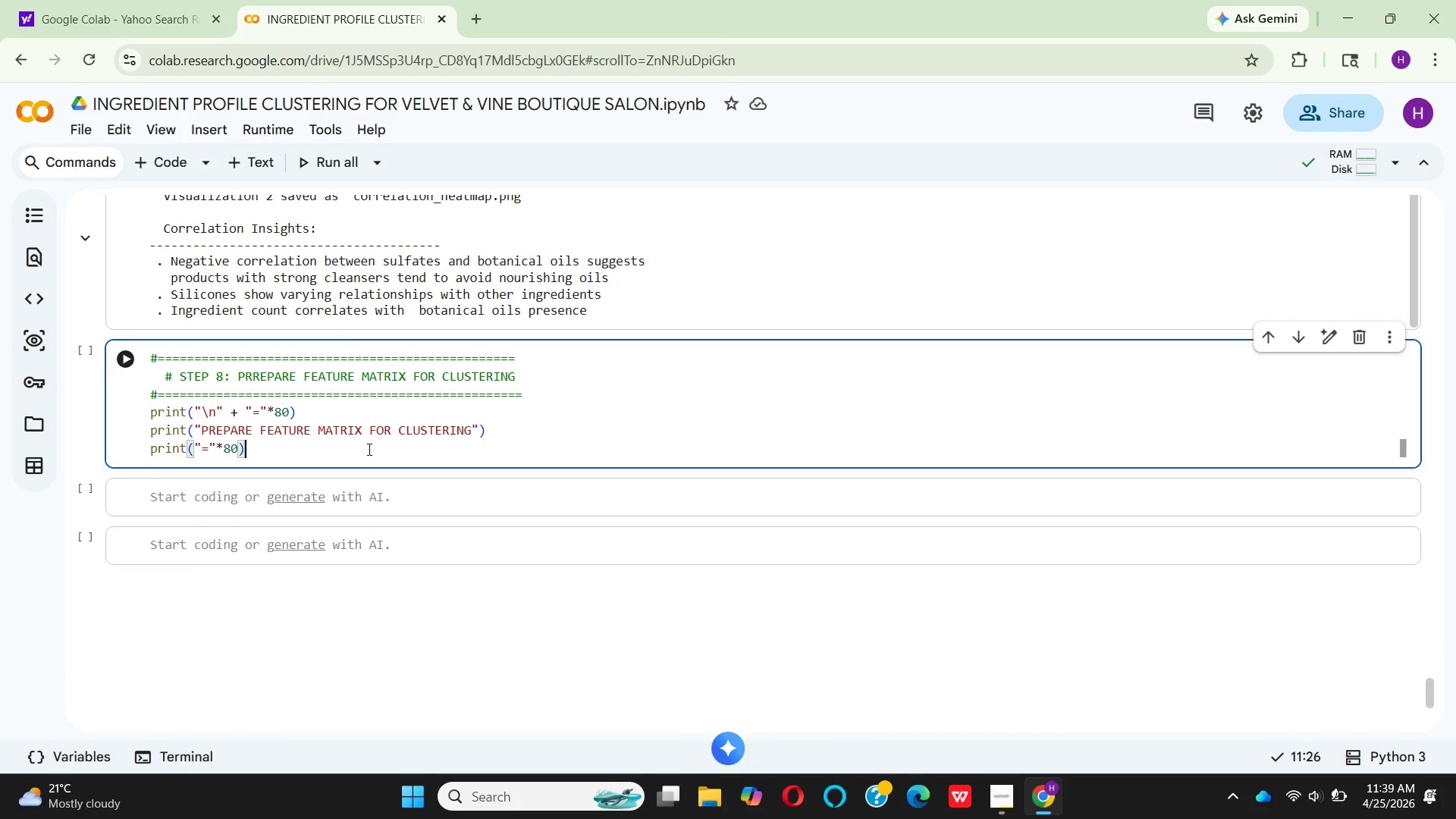 
key(Enter)
 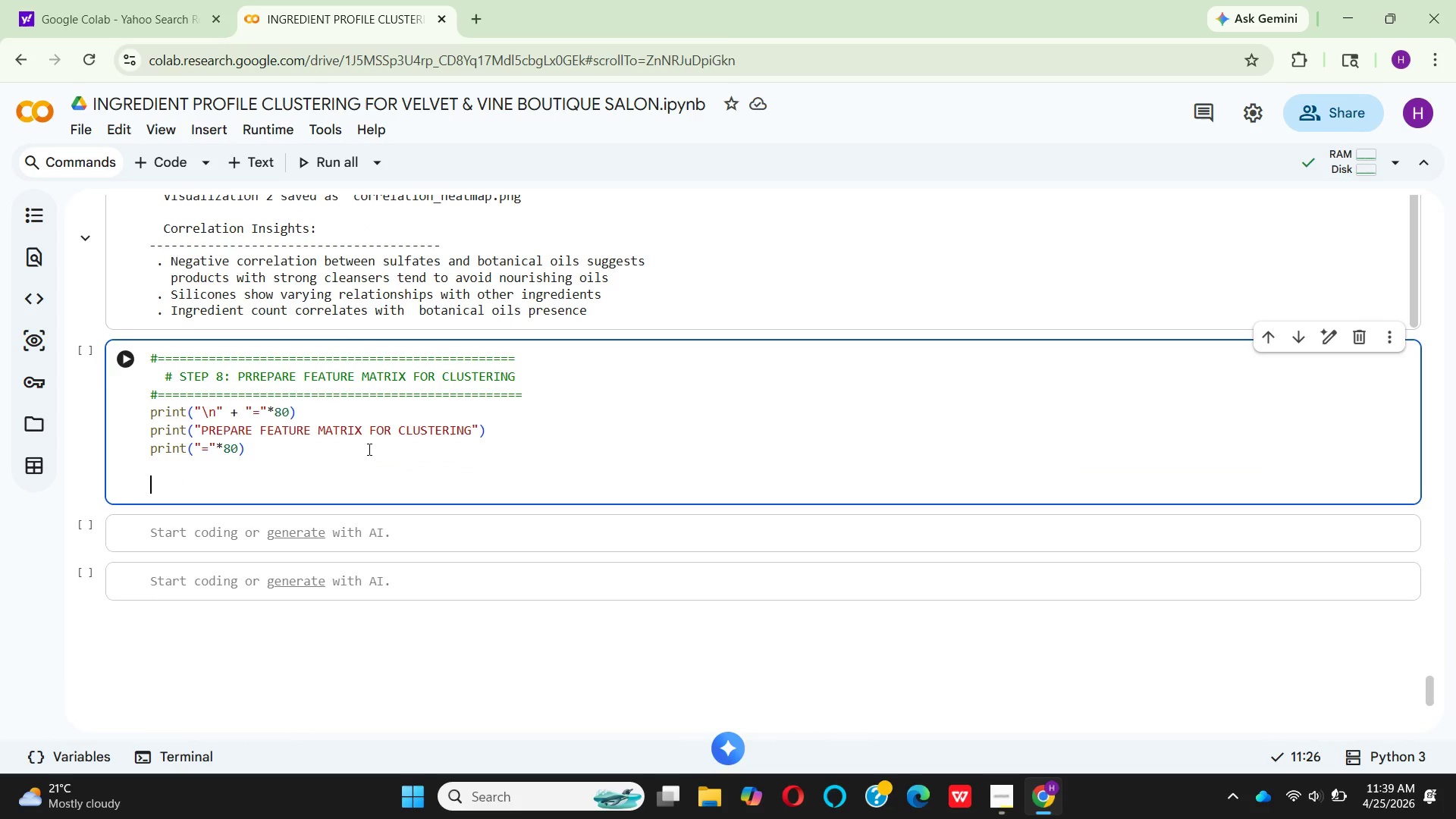 
key(Enter)
 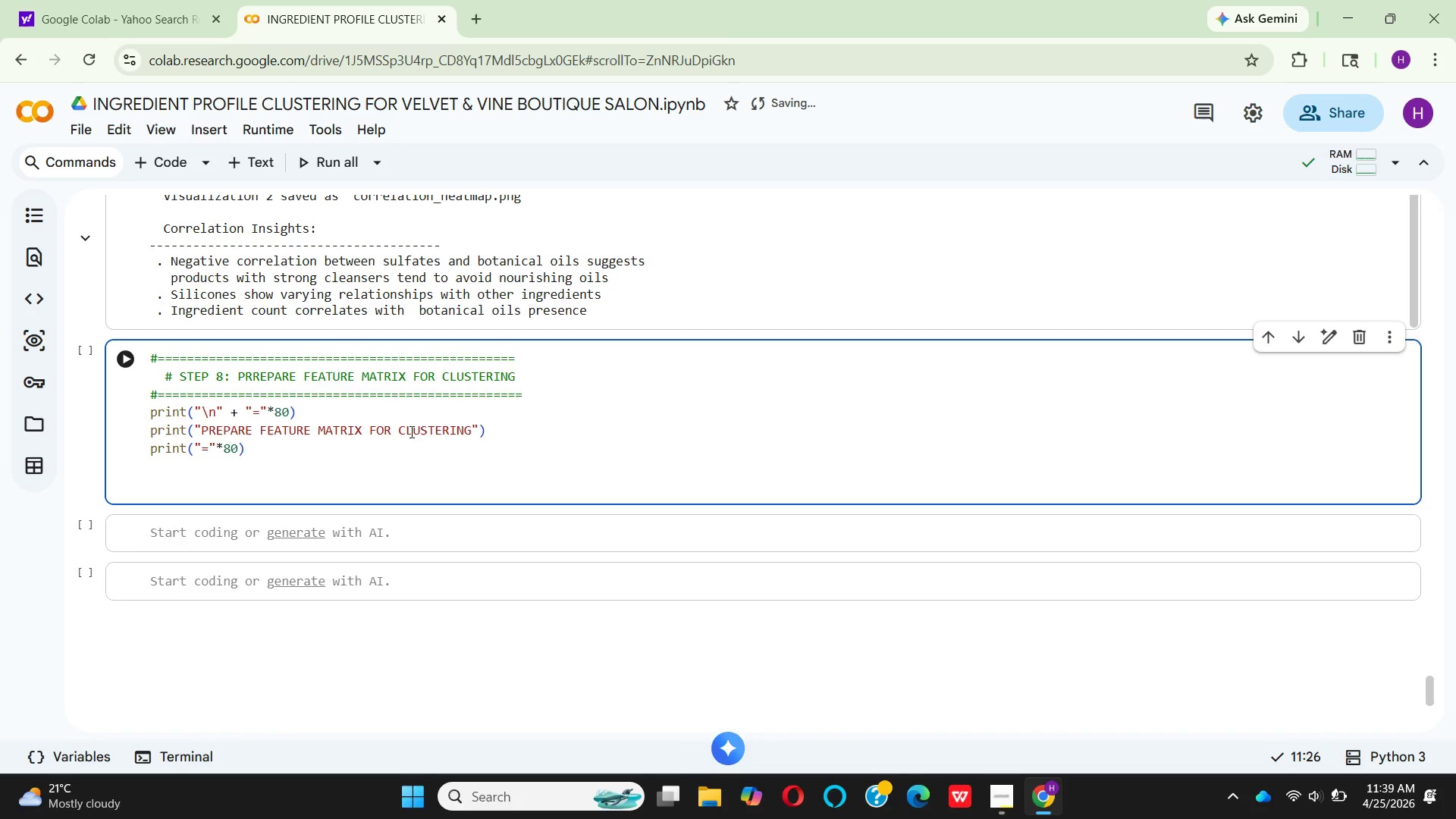 
wait(6.55)
 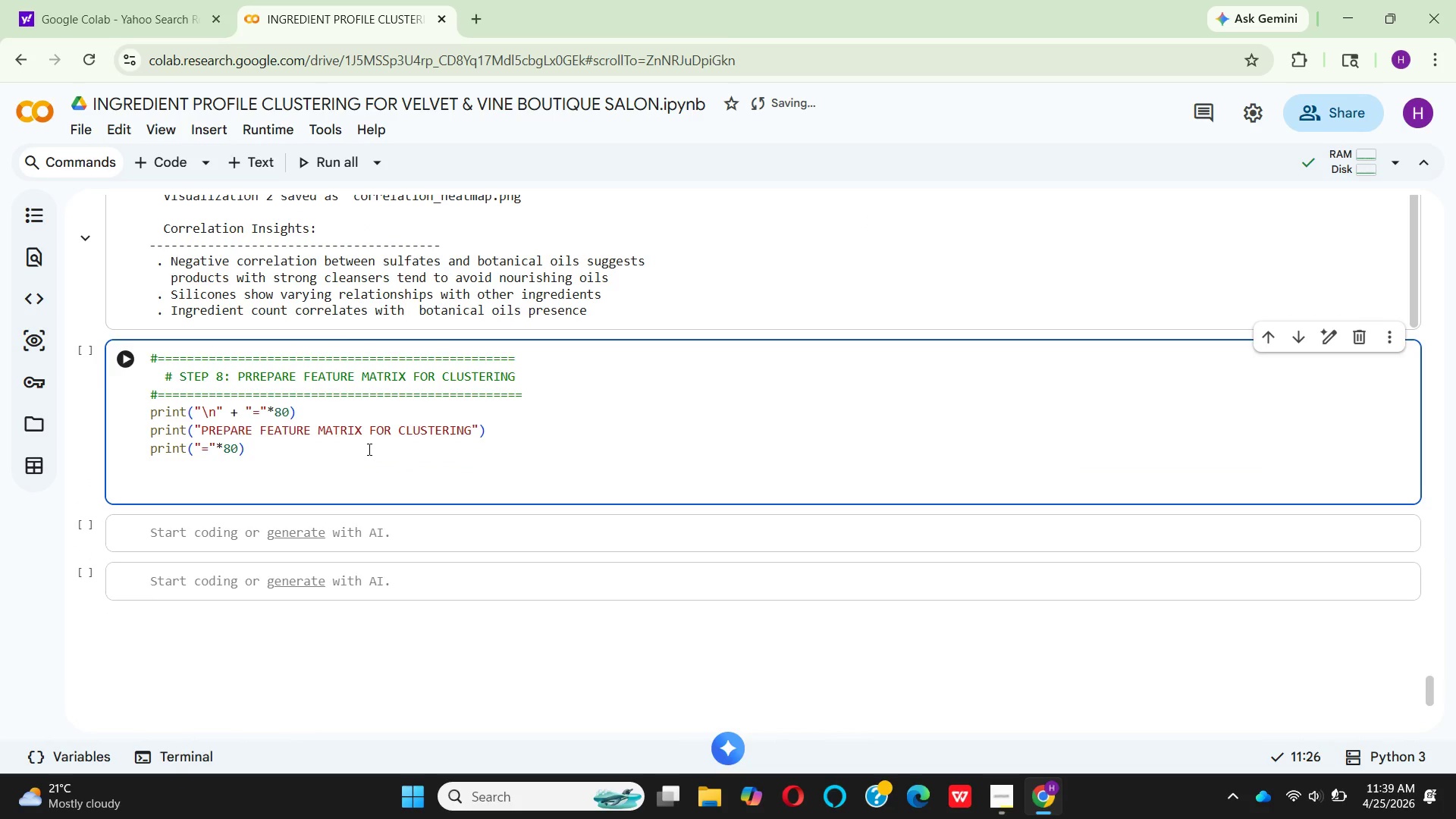 
hold_key(key=Backspace, duration=1.12)
 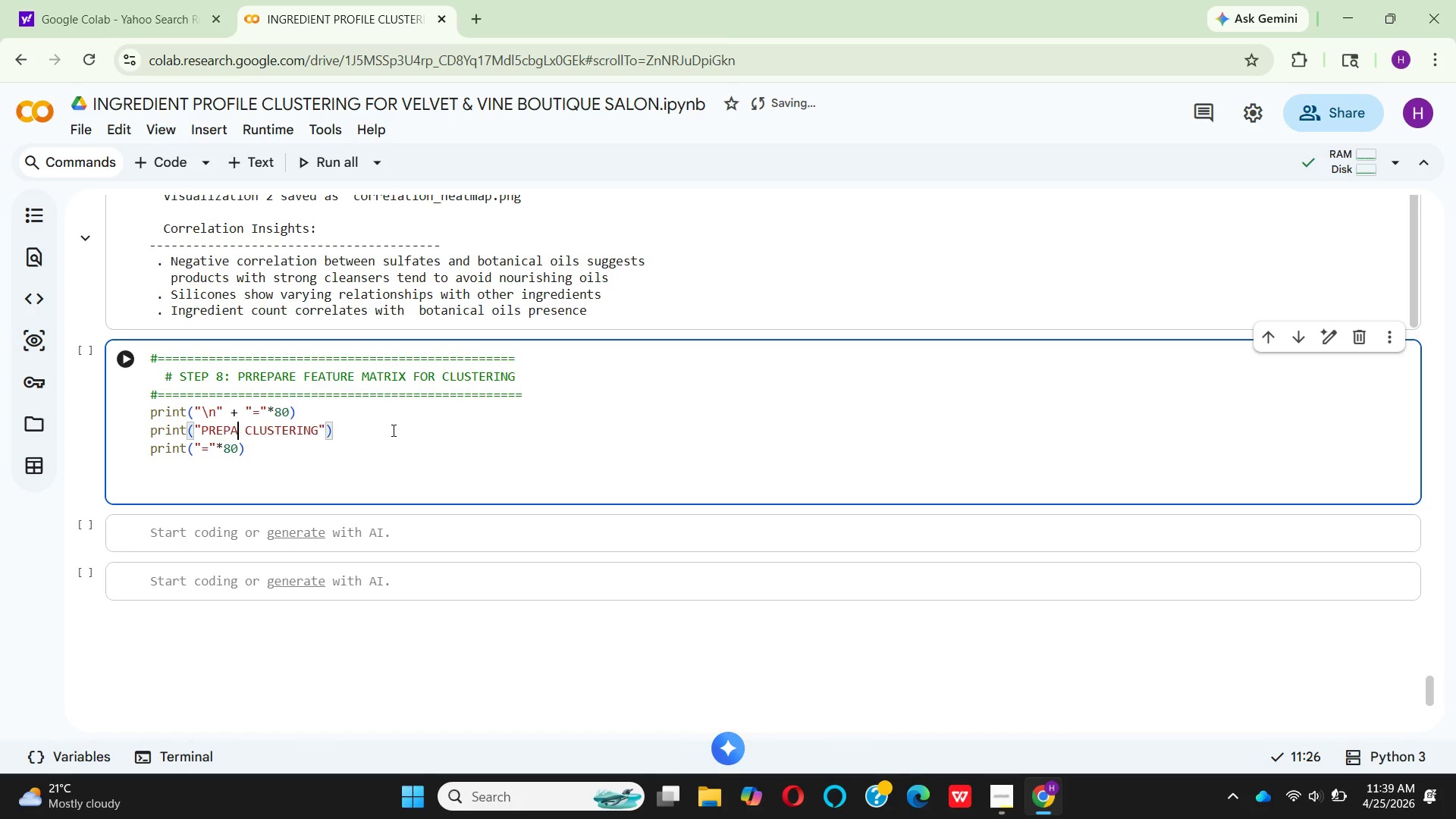 
key(Backspace)
 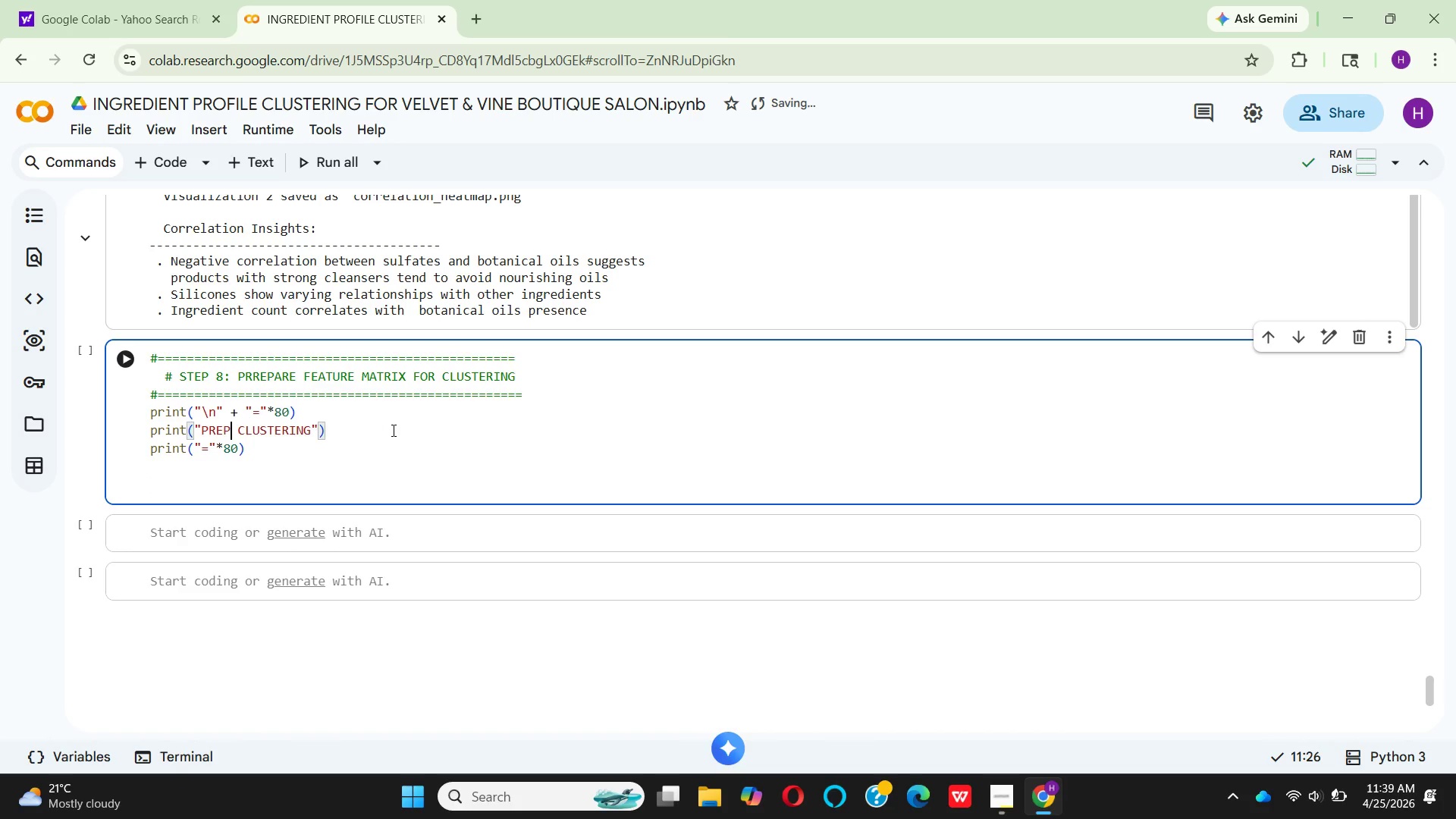 
key(Backspace)
 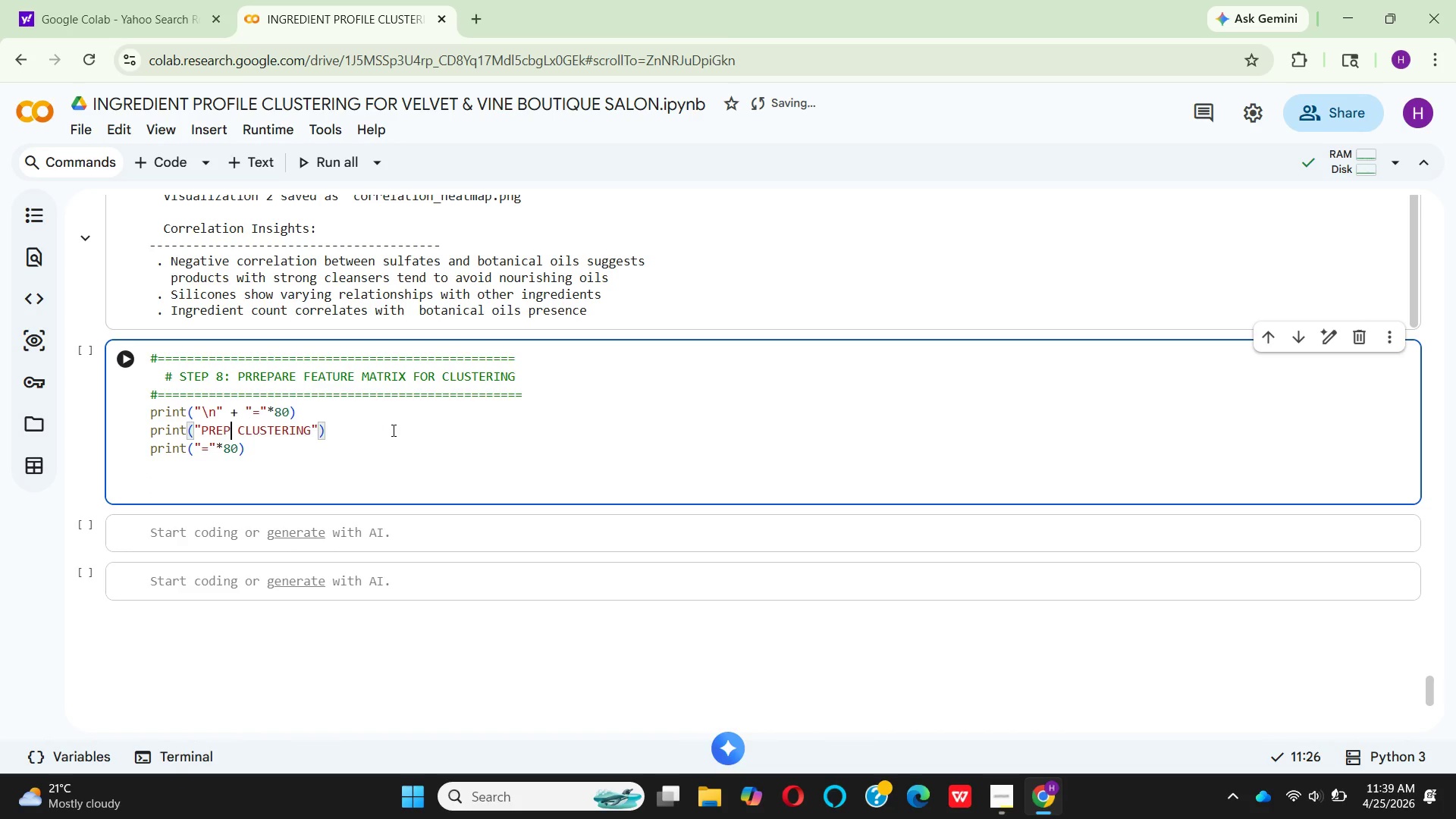 
key(Backspace)
 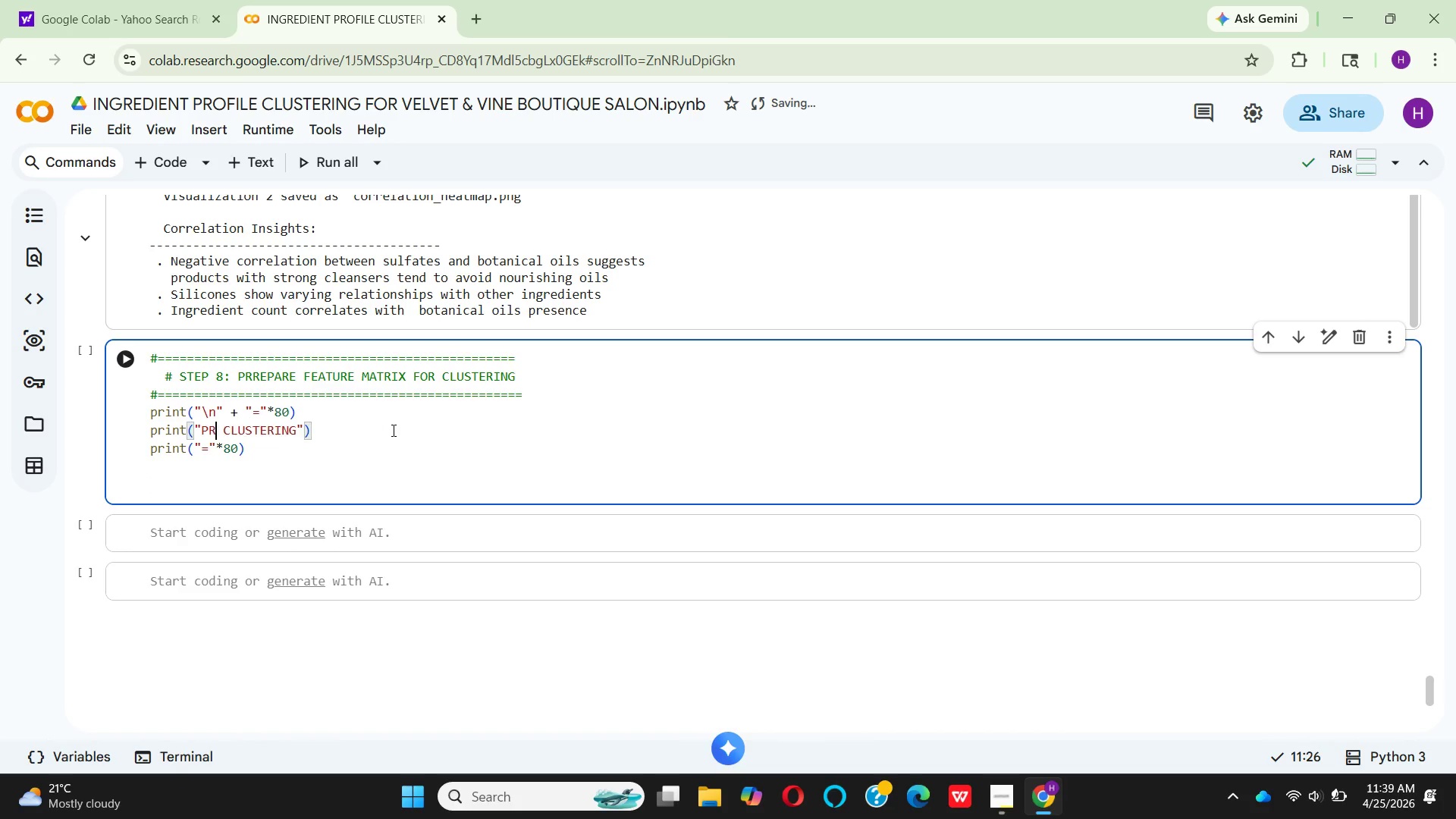 
key(Backspace)
 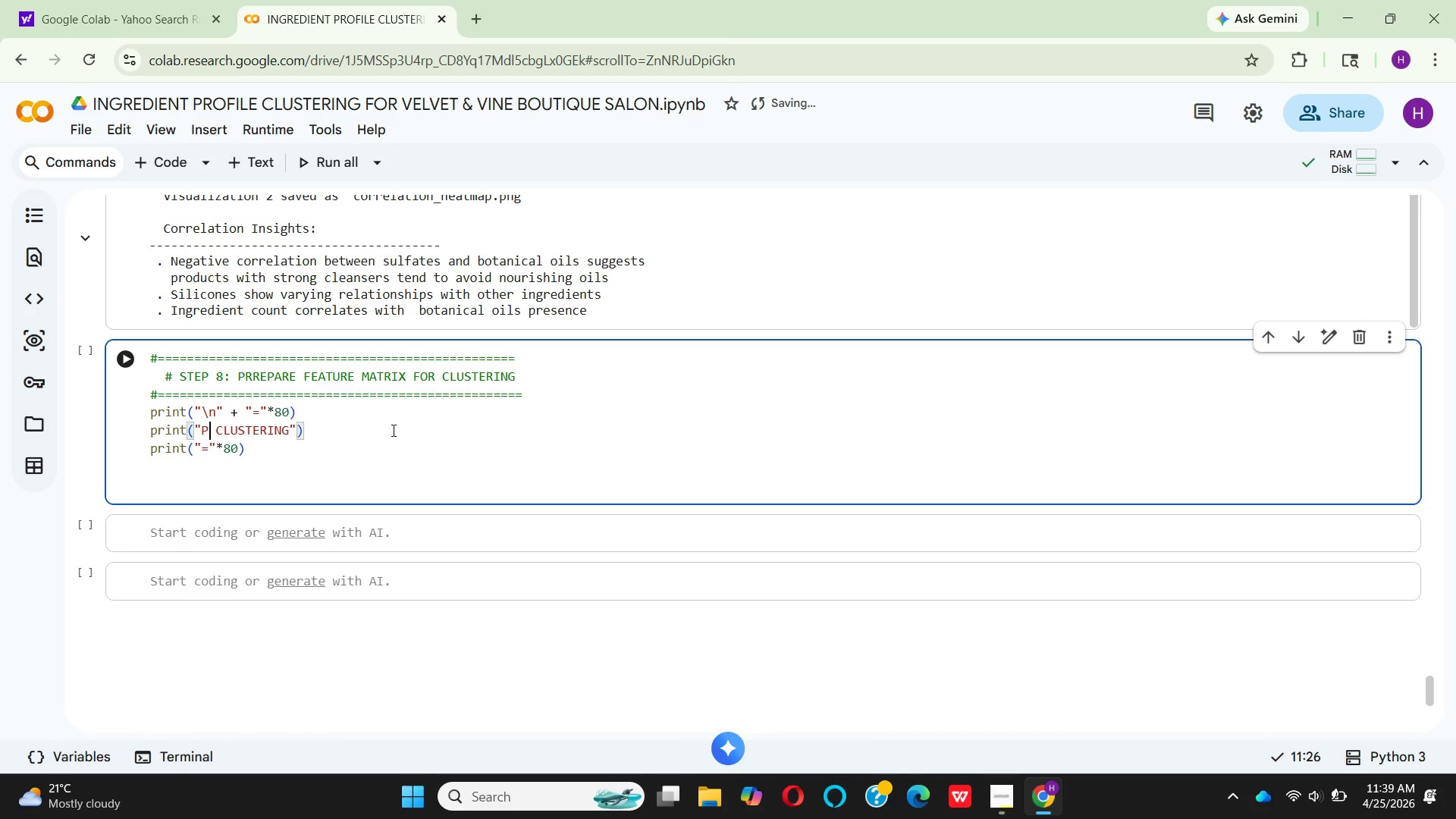 
key(Backspace)
 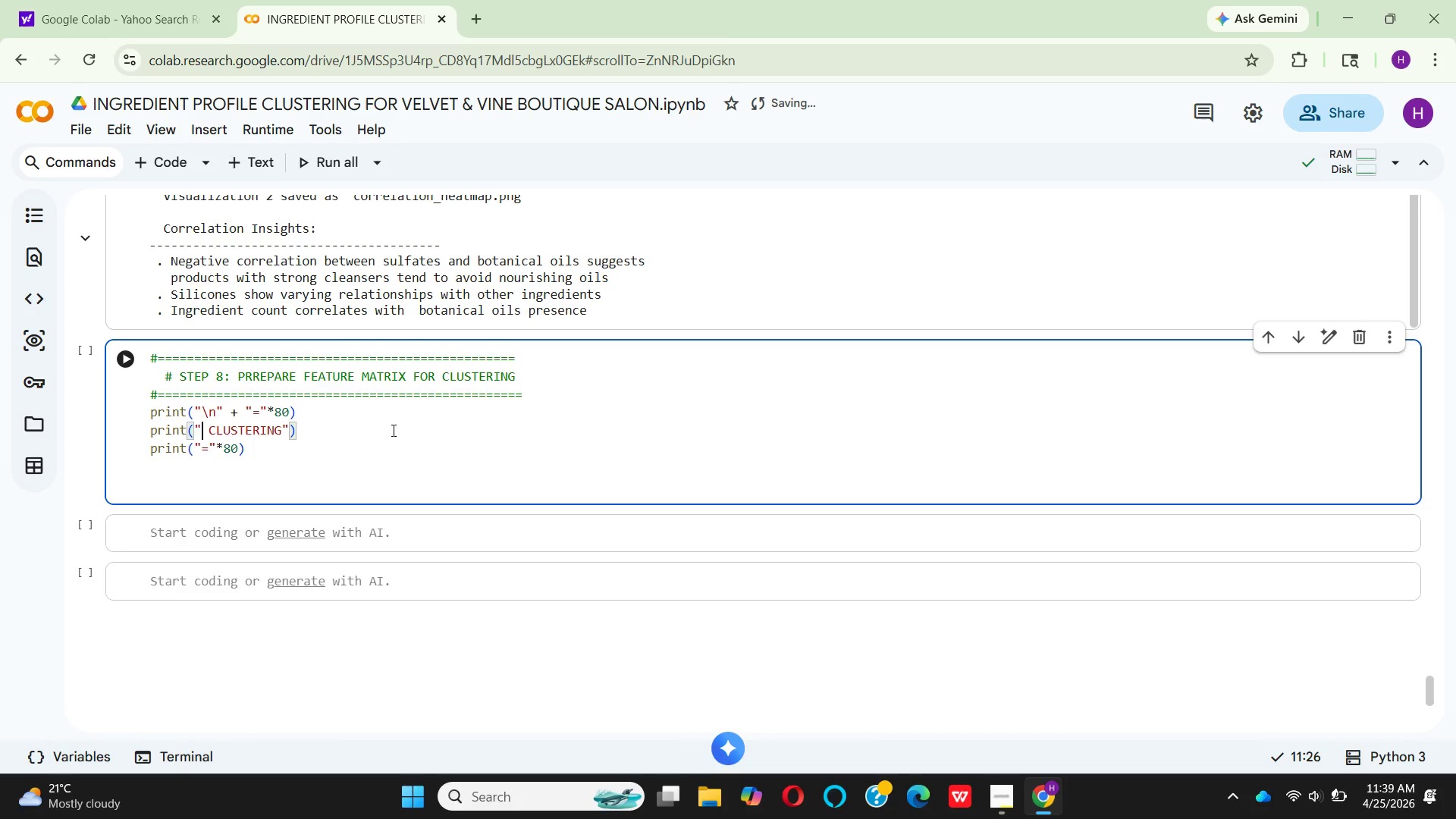 
key(Backspace)
 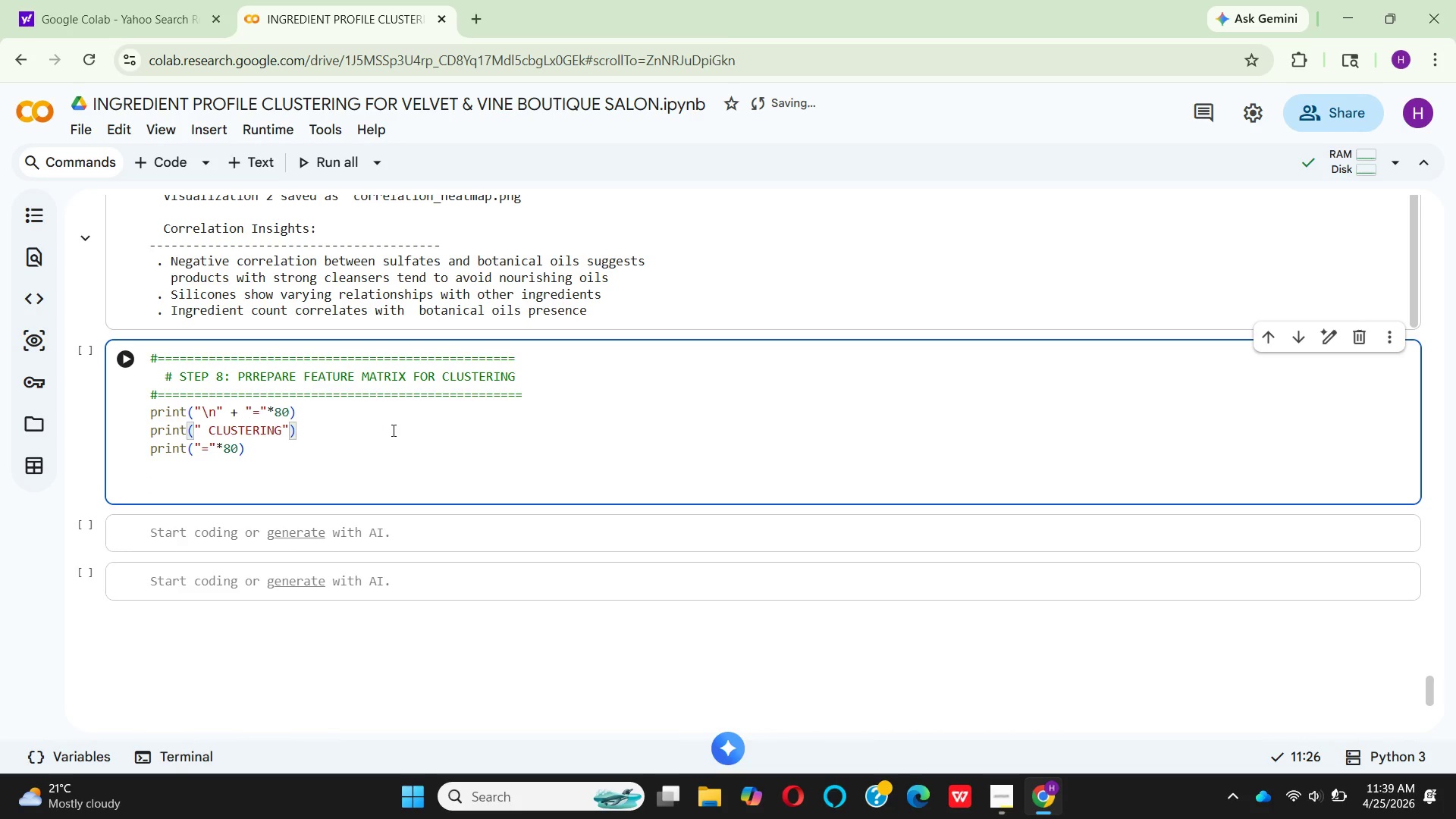 
key(ArrowRight)
 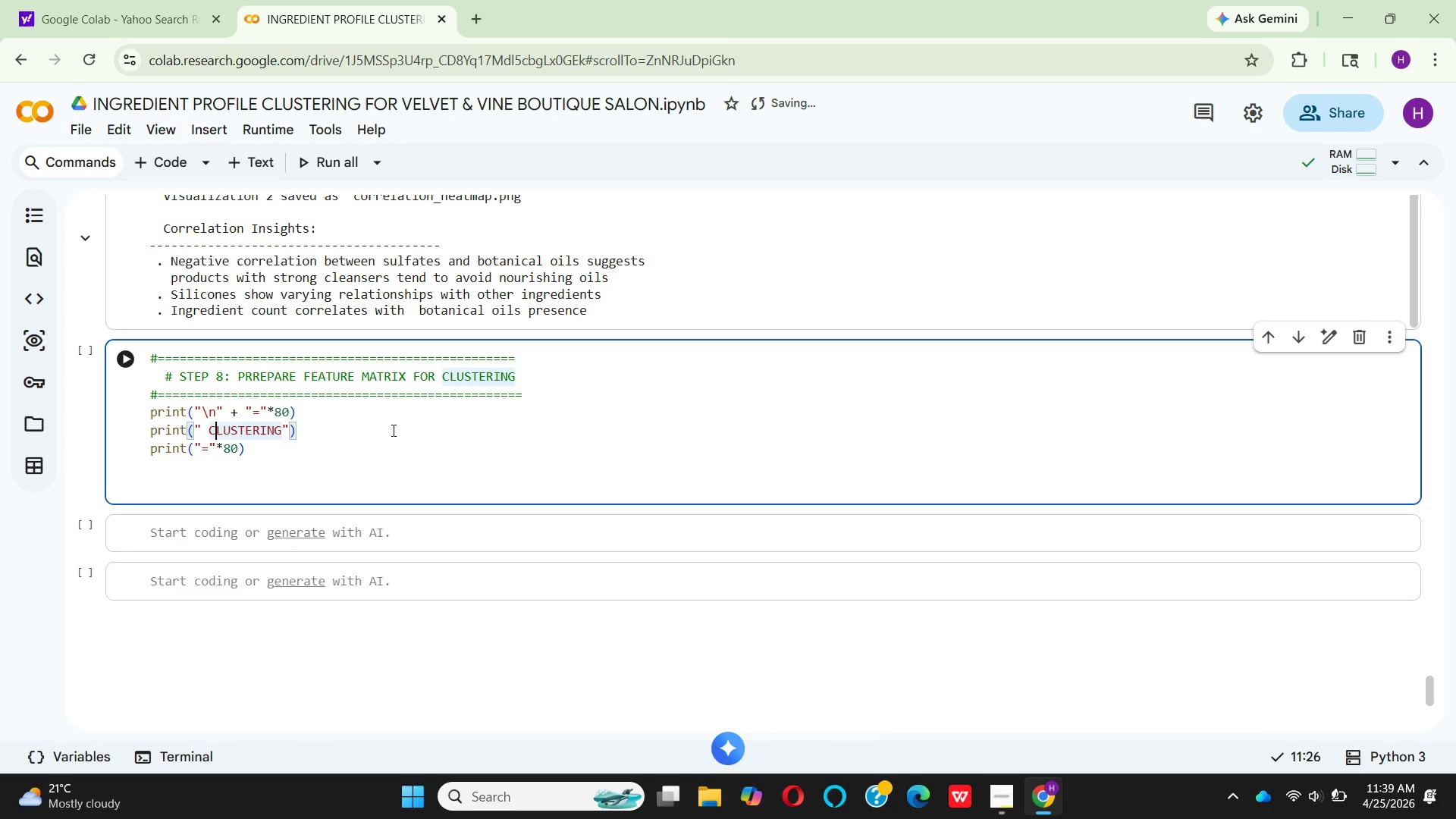 
key(ArrowRight)
 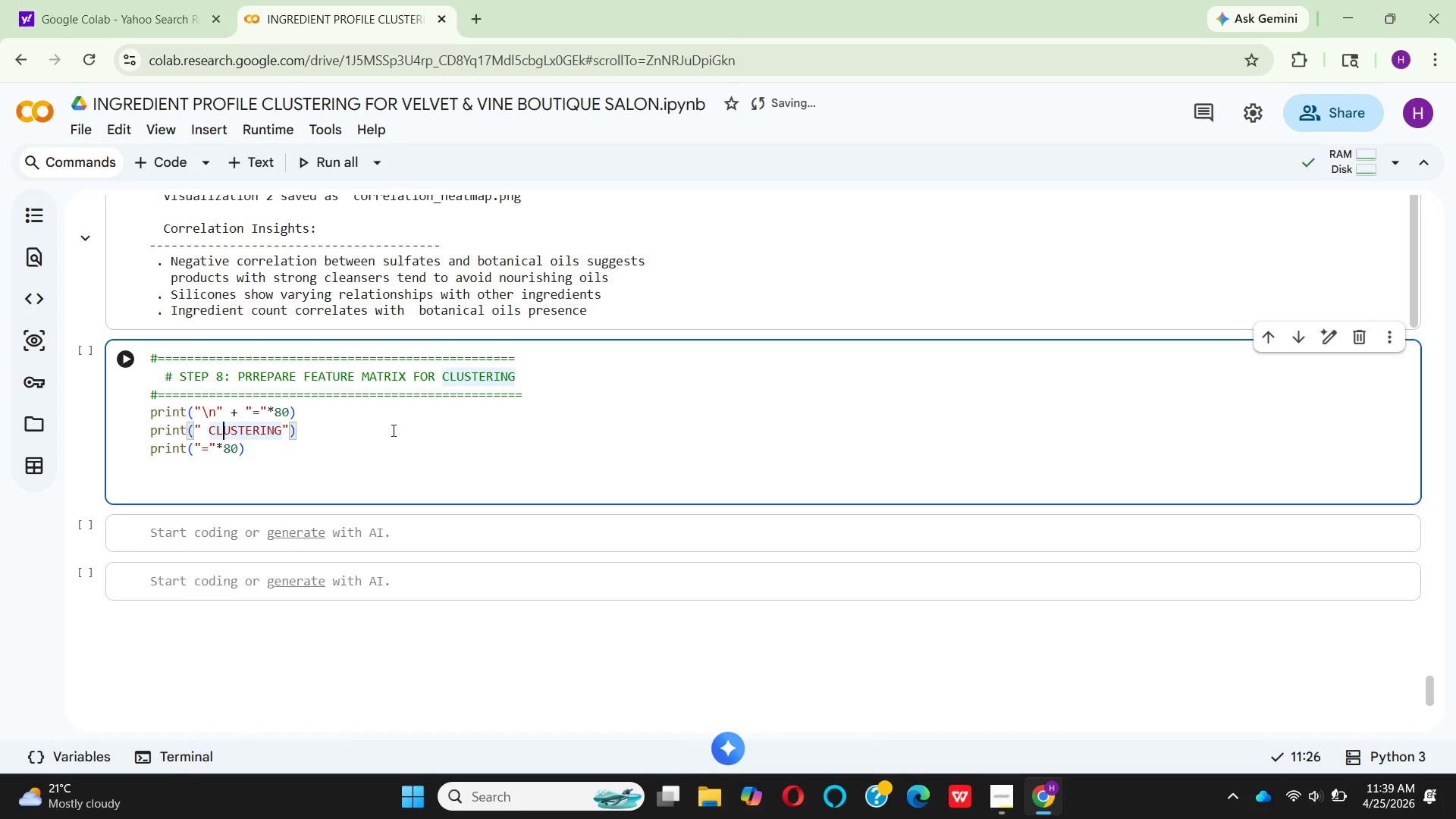 
key(ArrowRight)
 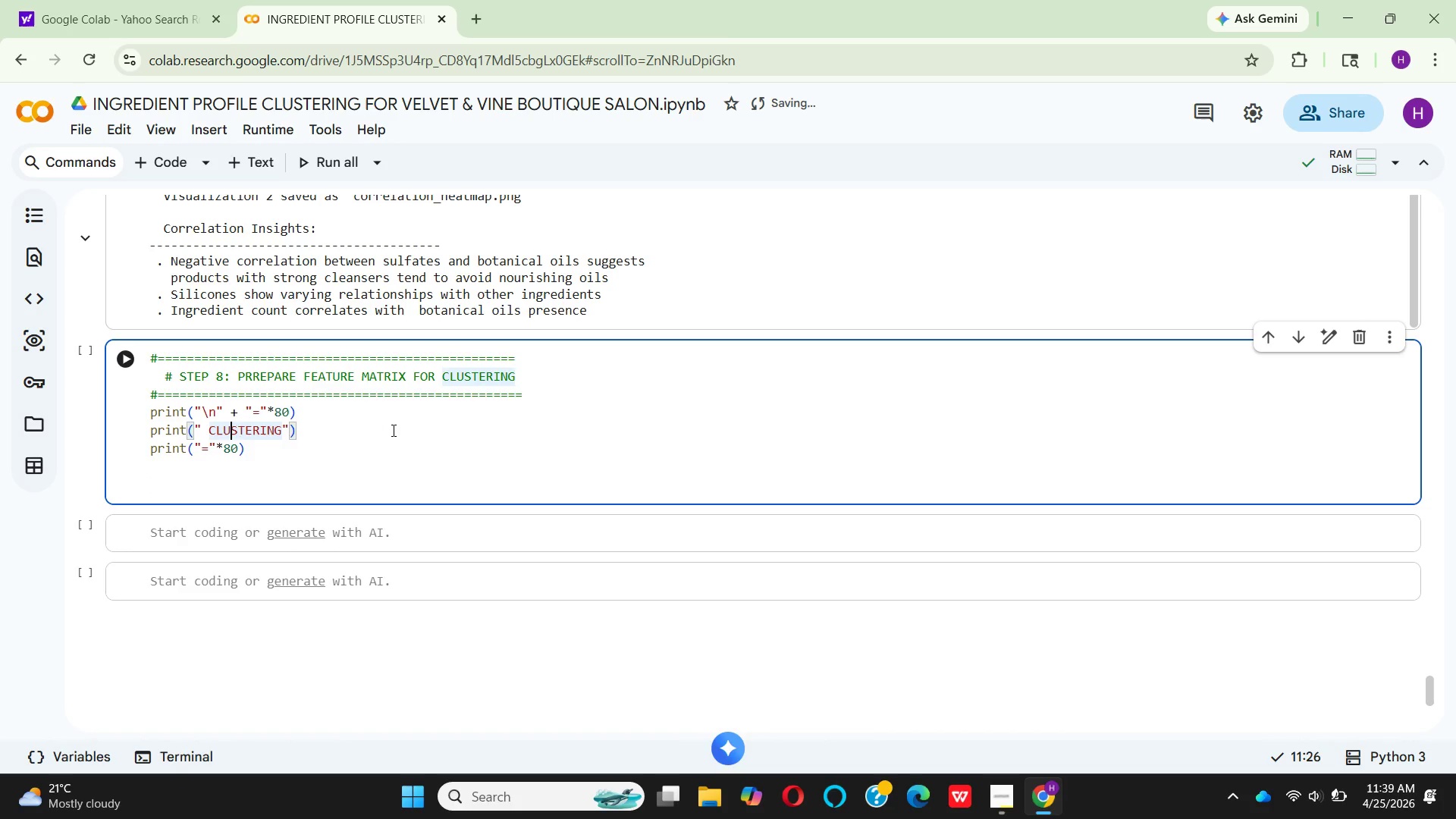 
key(ArrowRight)
 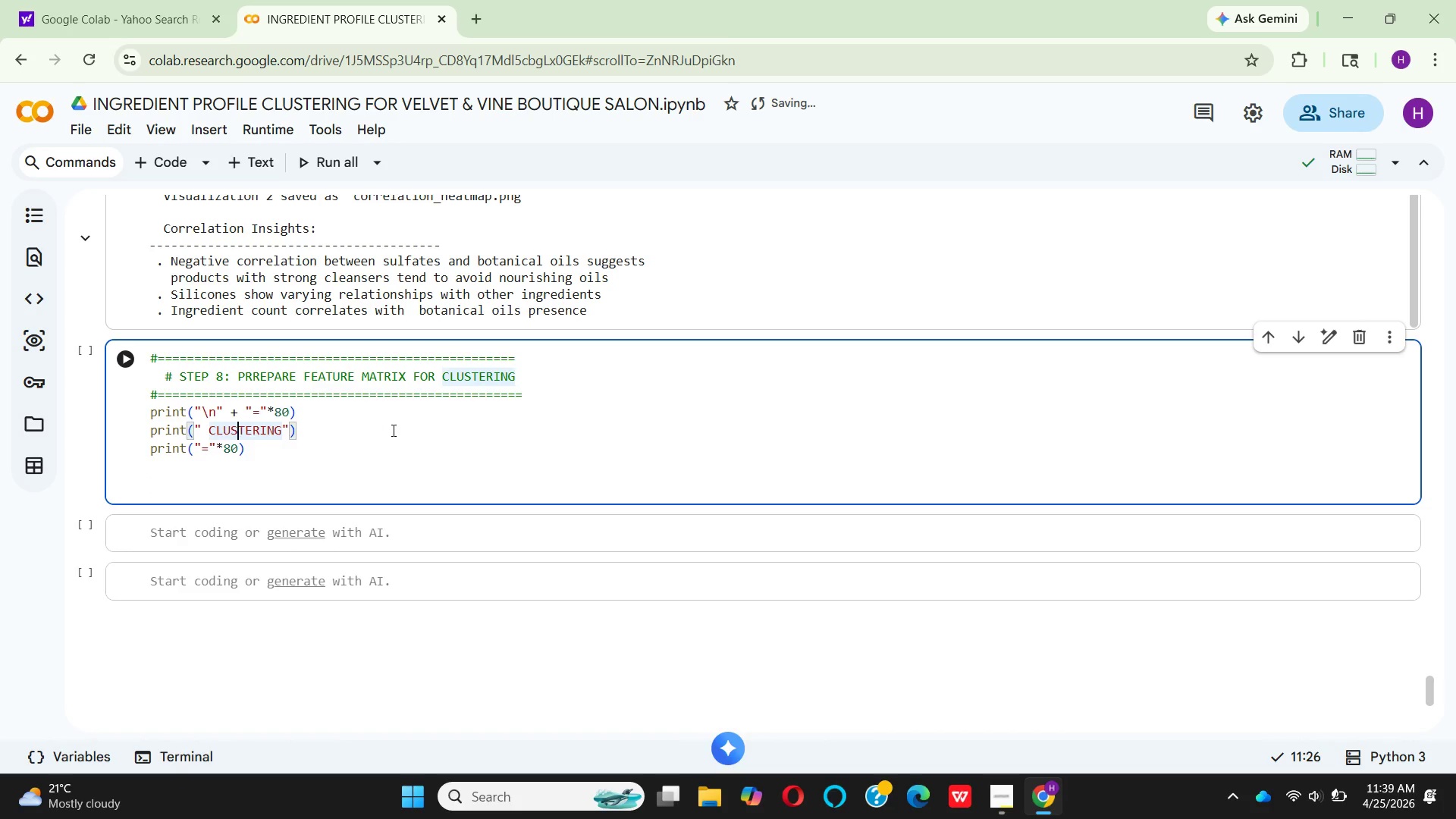 
key(ArrowRight)
 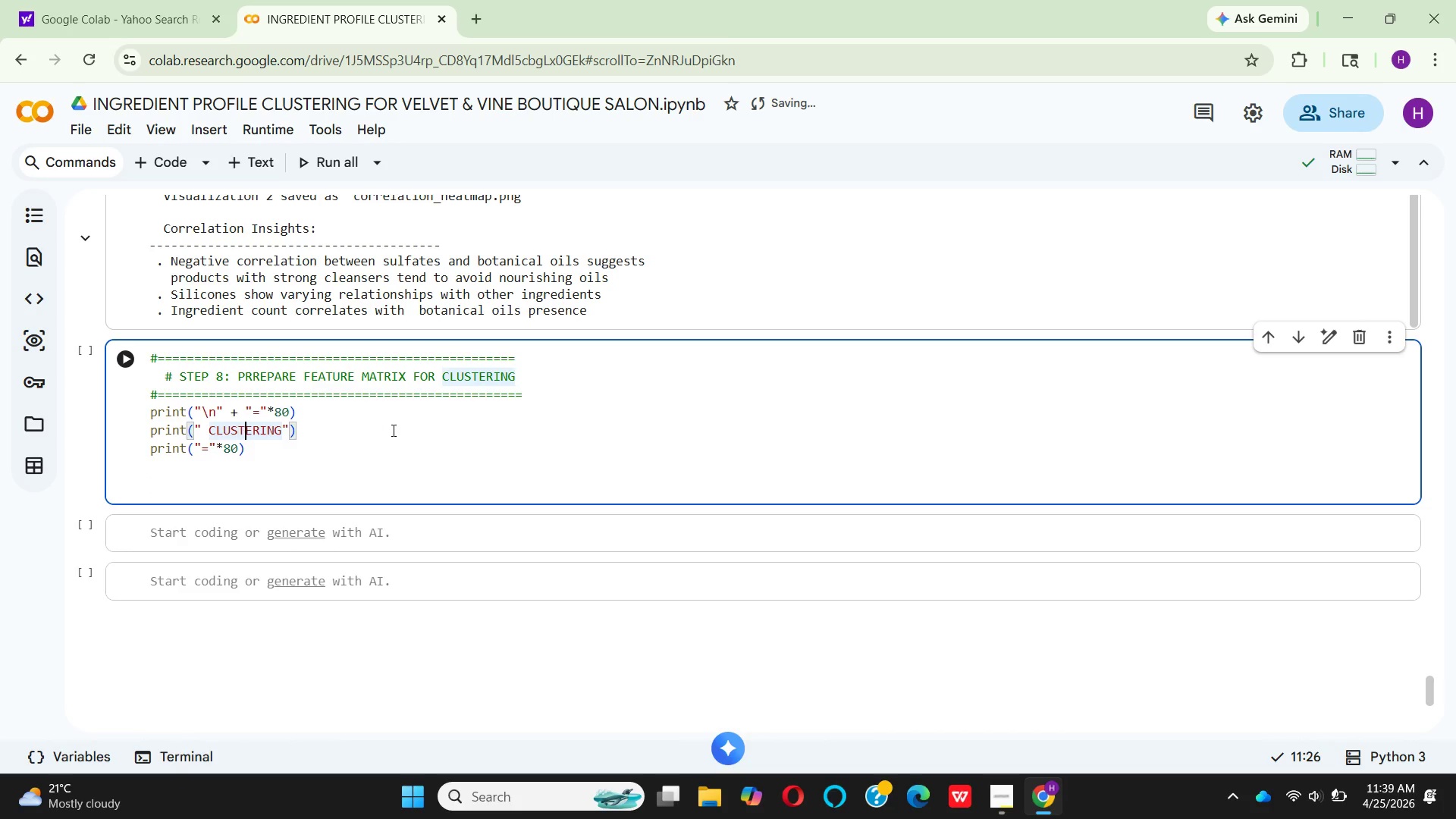 
key(ArrowRight)
 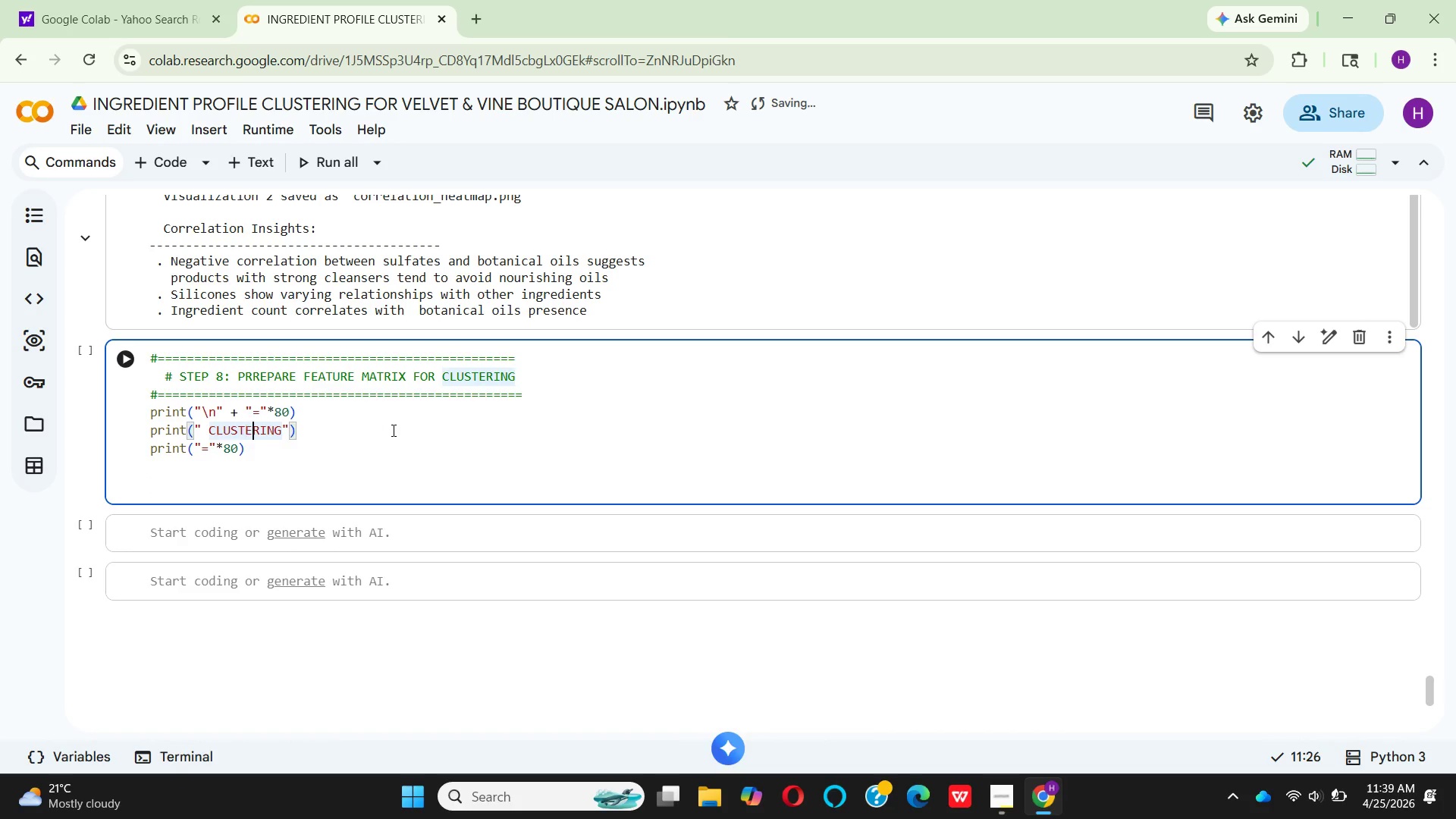 
key(ArrowRight)
 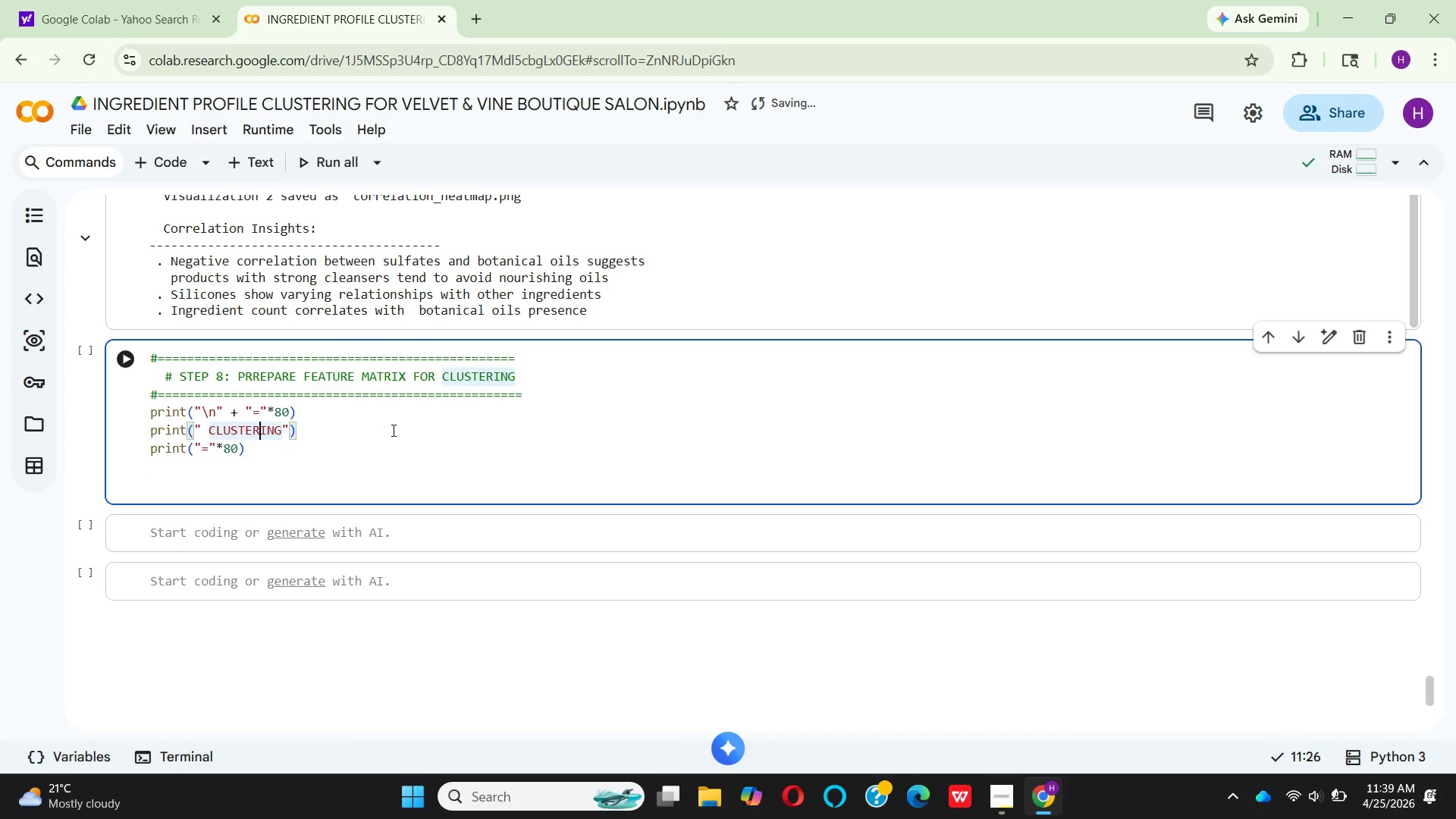 
key(ArrowRight)
 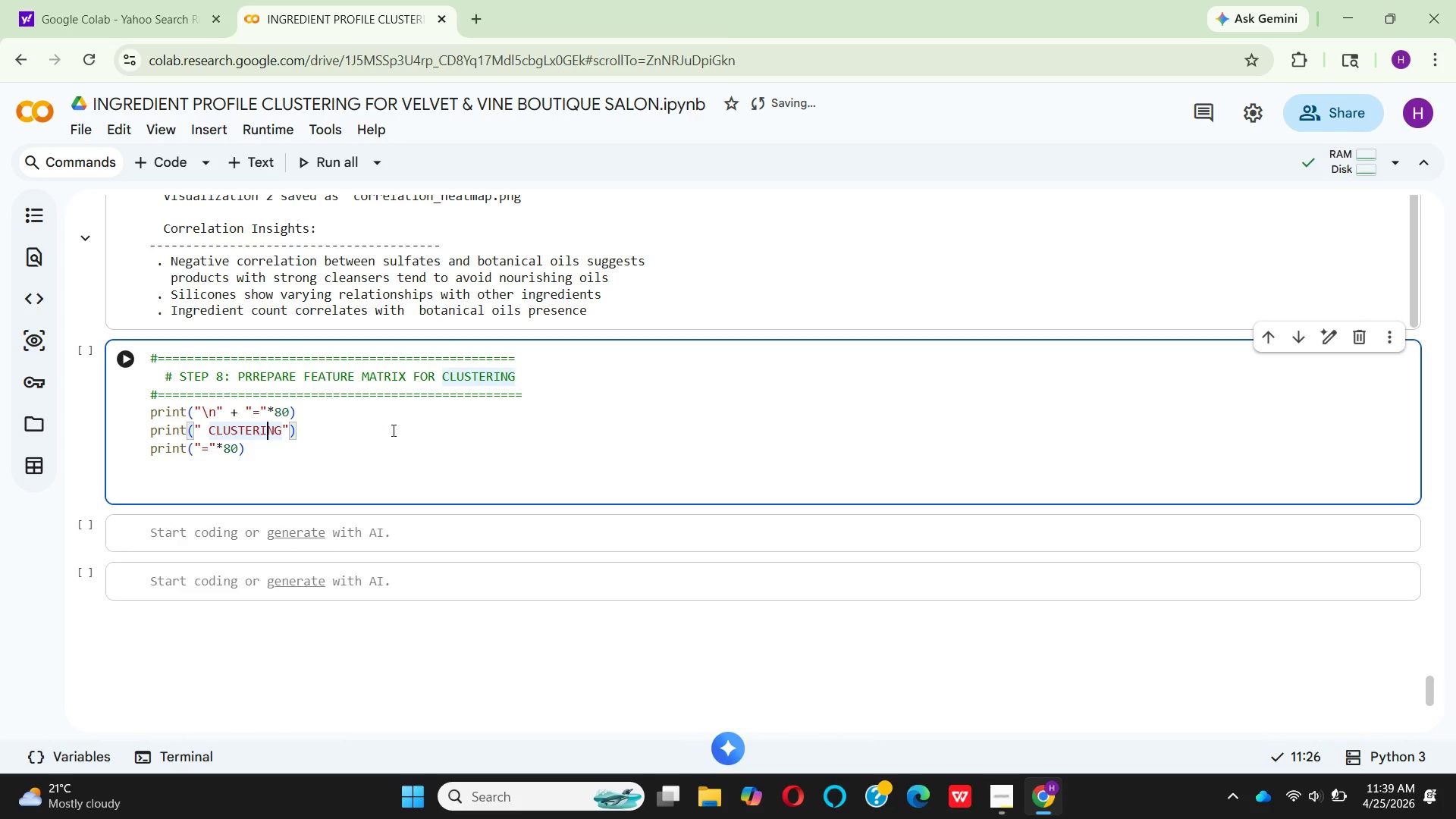 
key(ArrowRight)
 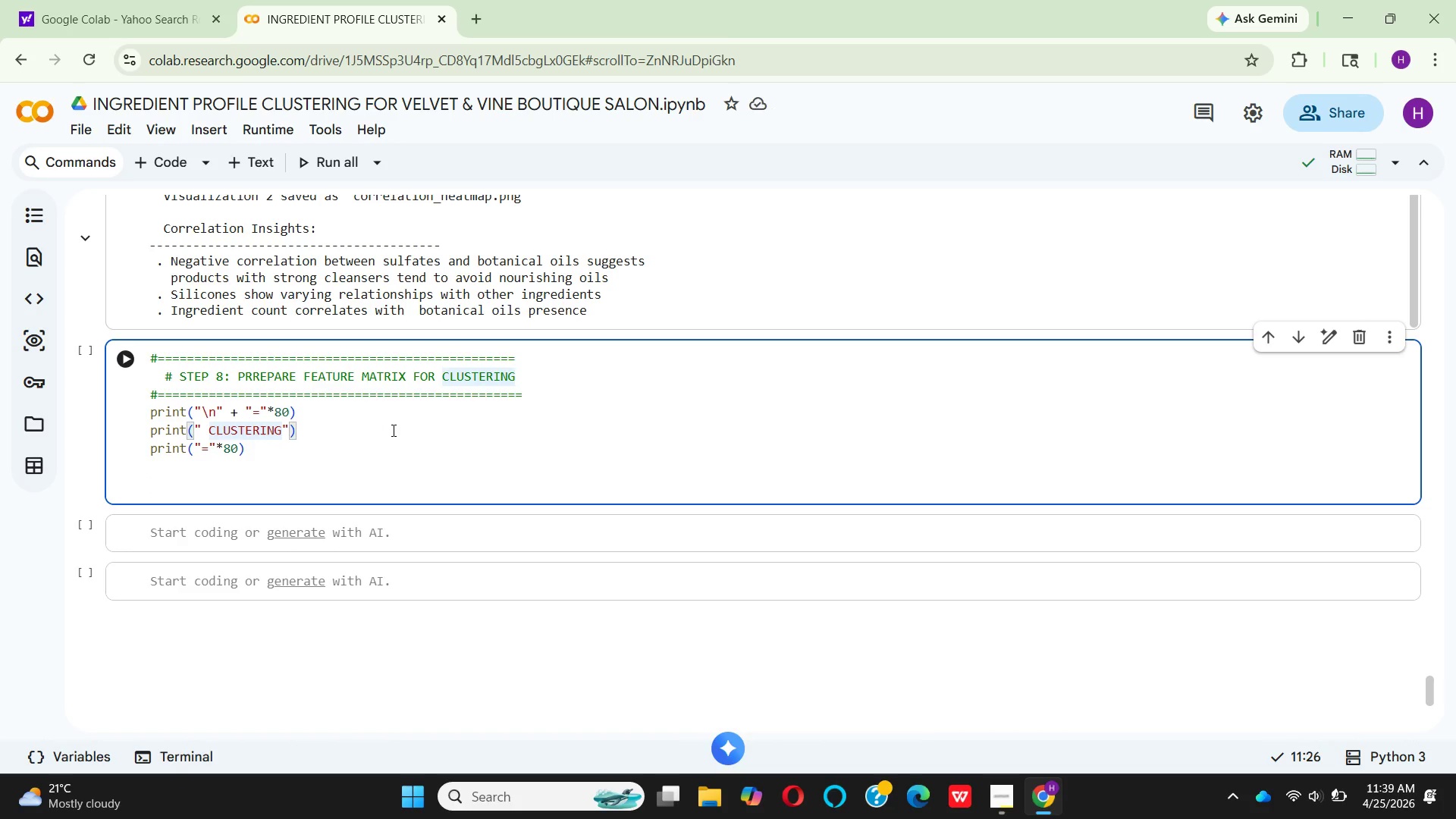 
key(ArrowRight)
 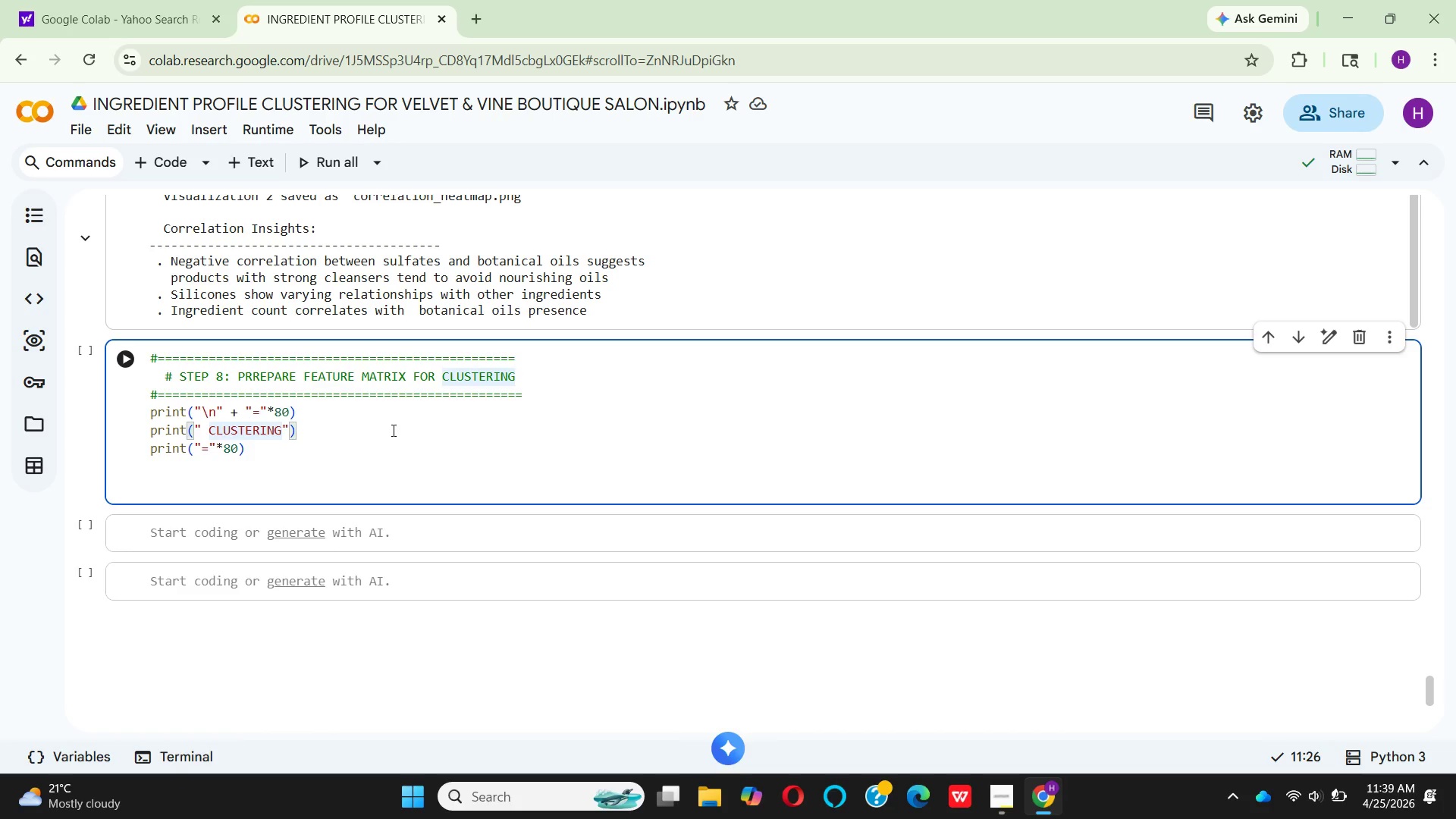 
key(ArrowRight)
 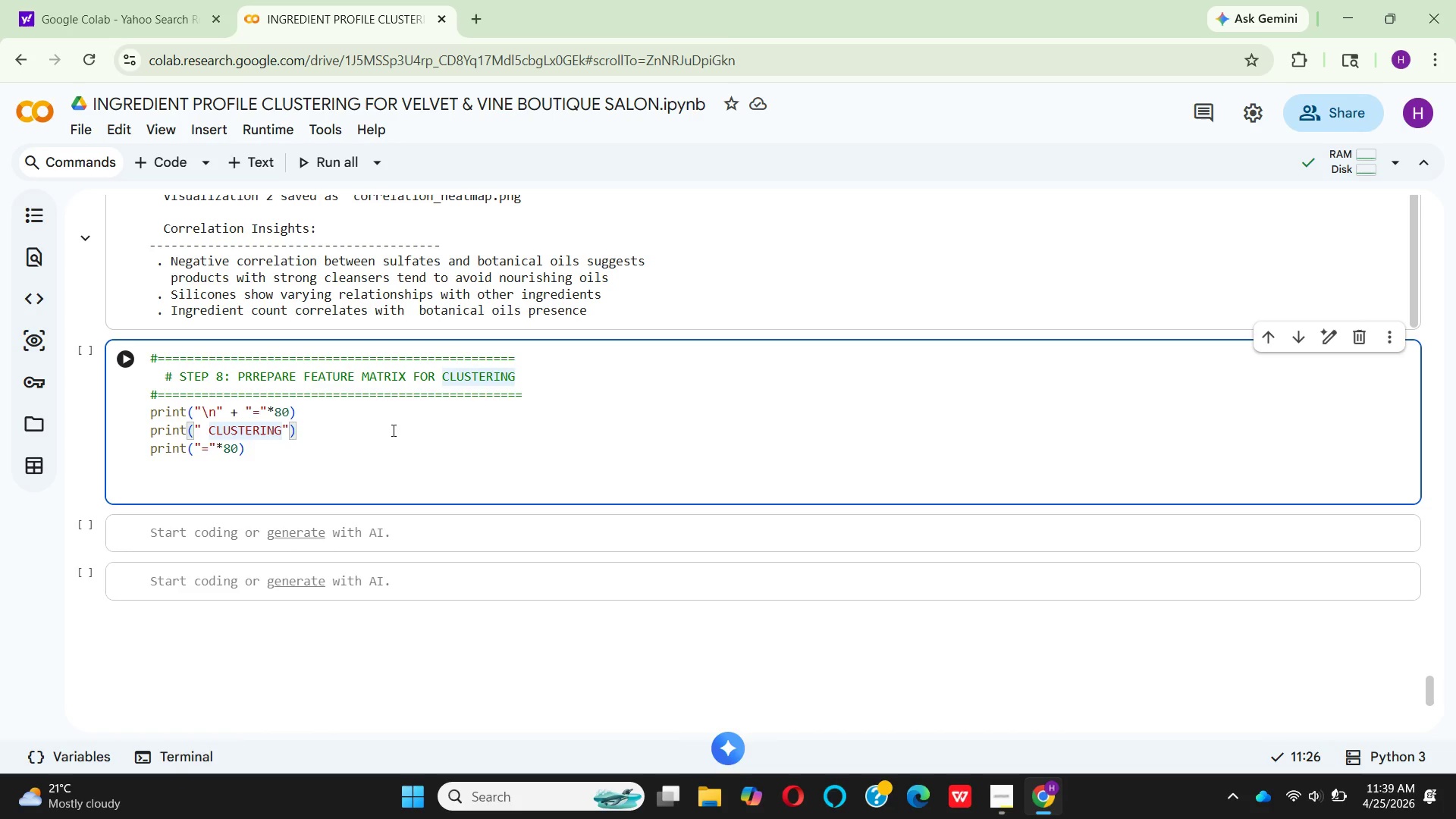 
type( IM)
 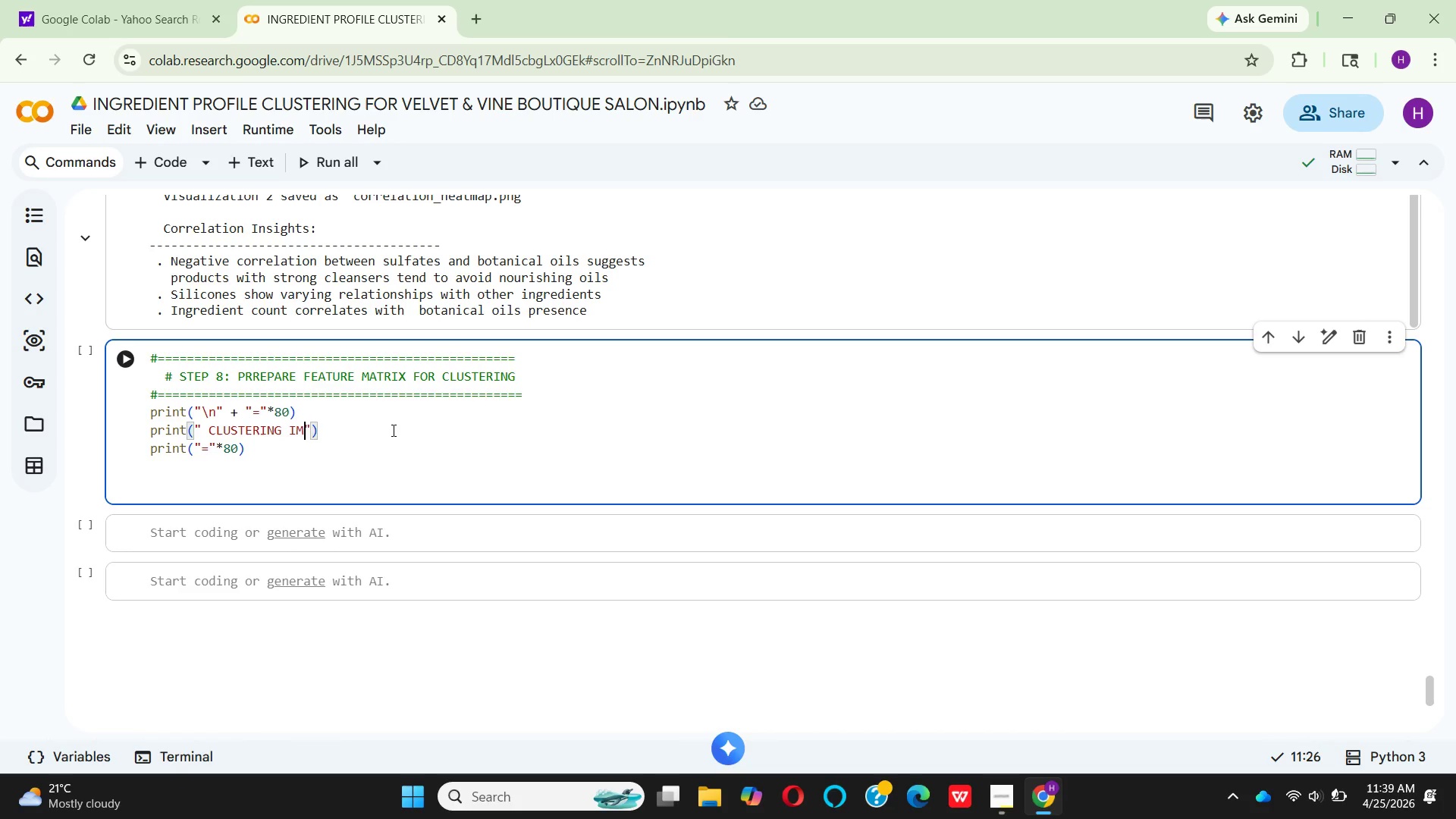 
wait(5.56)
 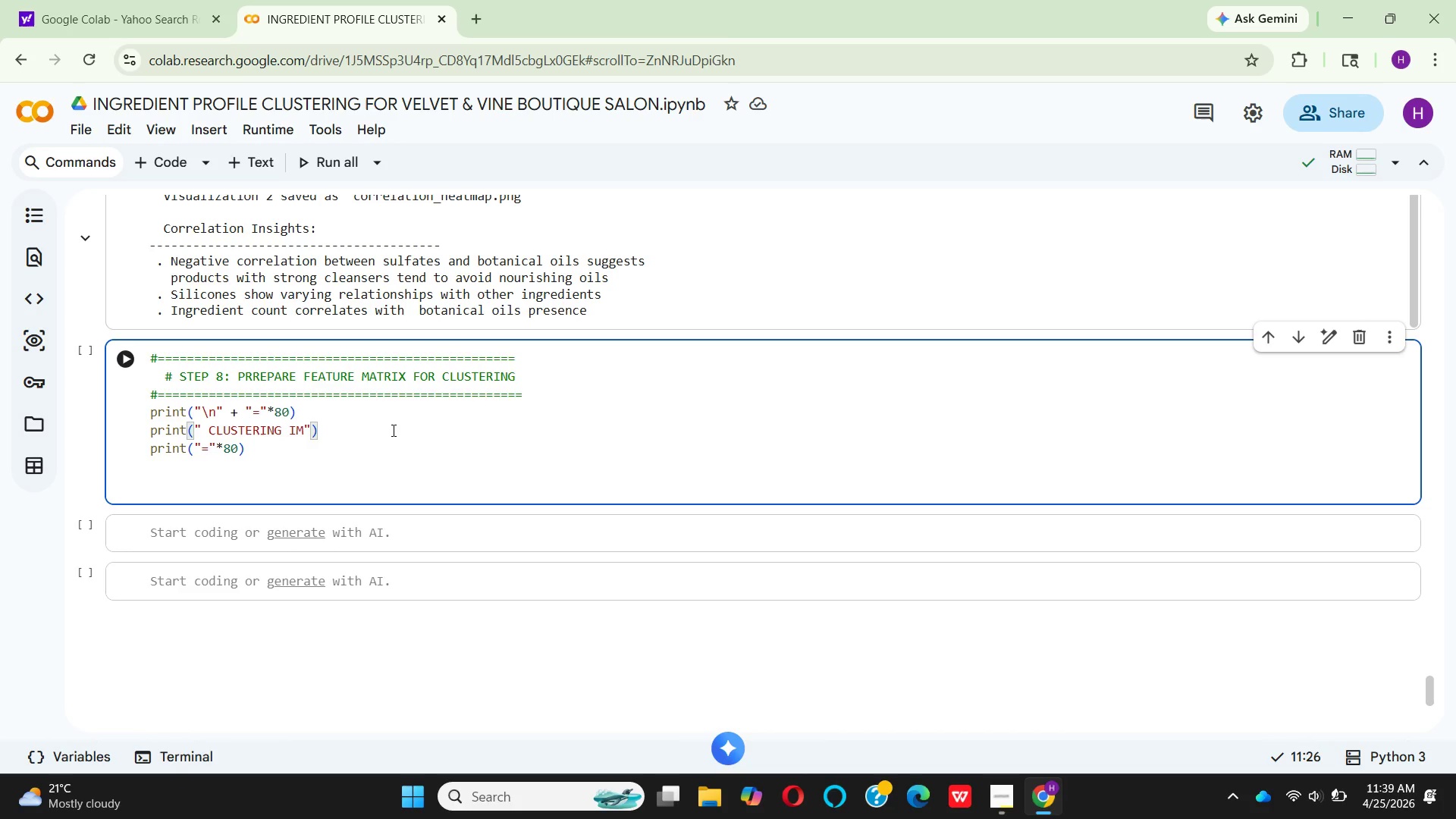 
type(PLE)
 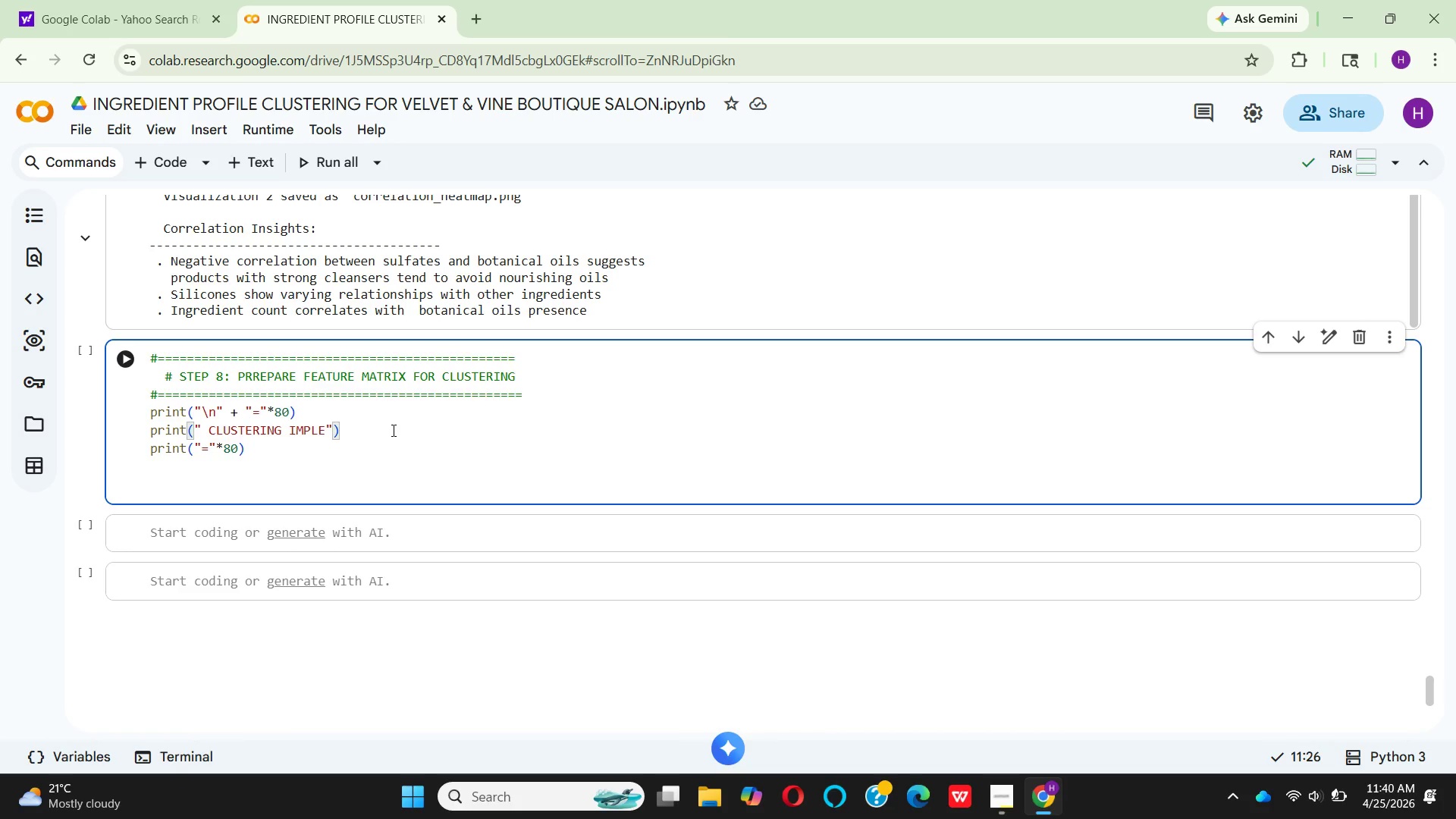 
type(MENTATION)
 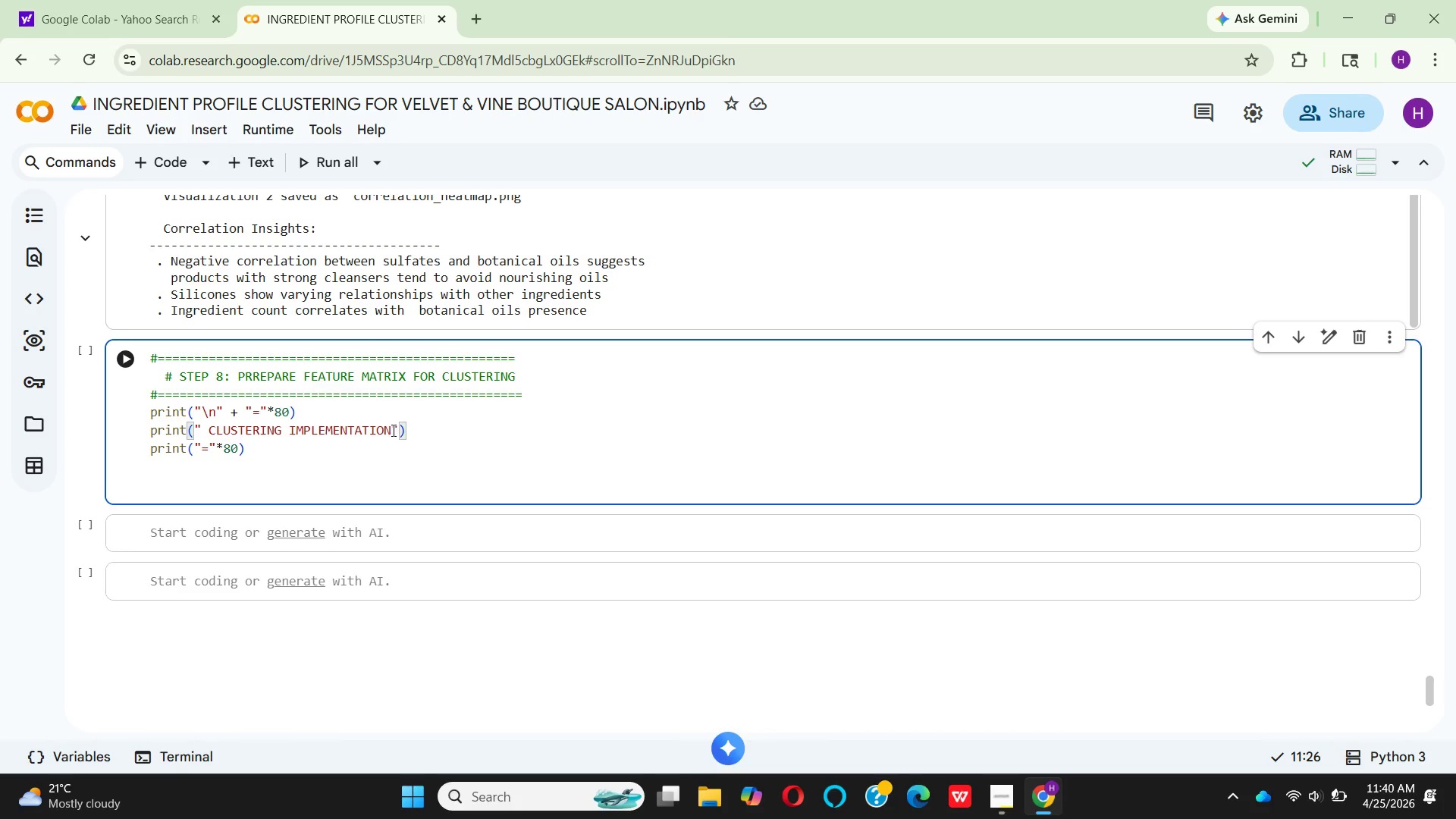 
key(ArrowRight)
 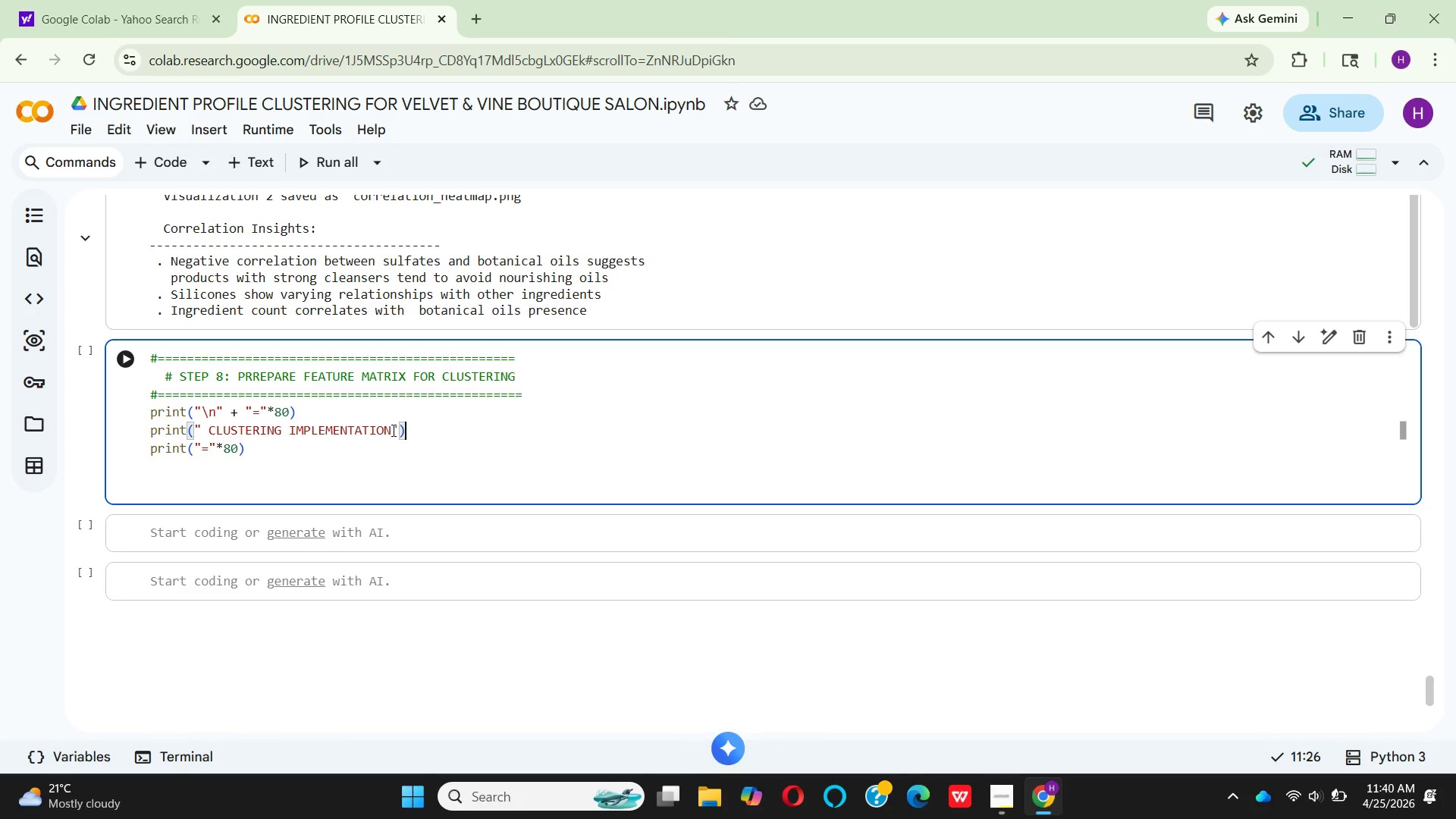 
key(ArrowRight)
 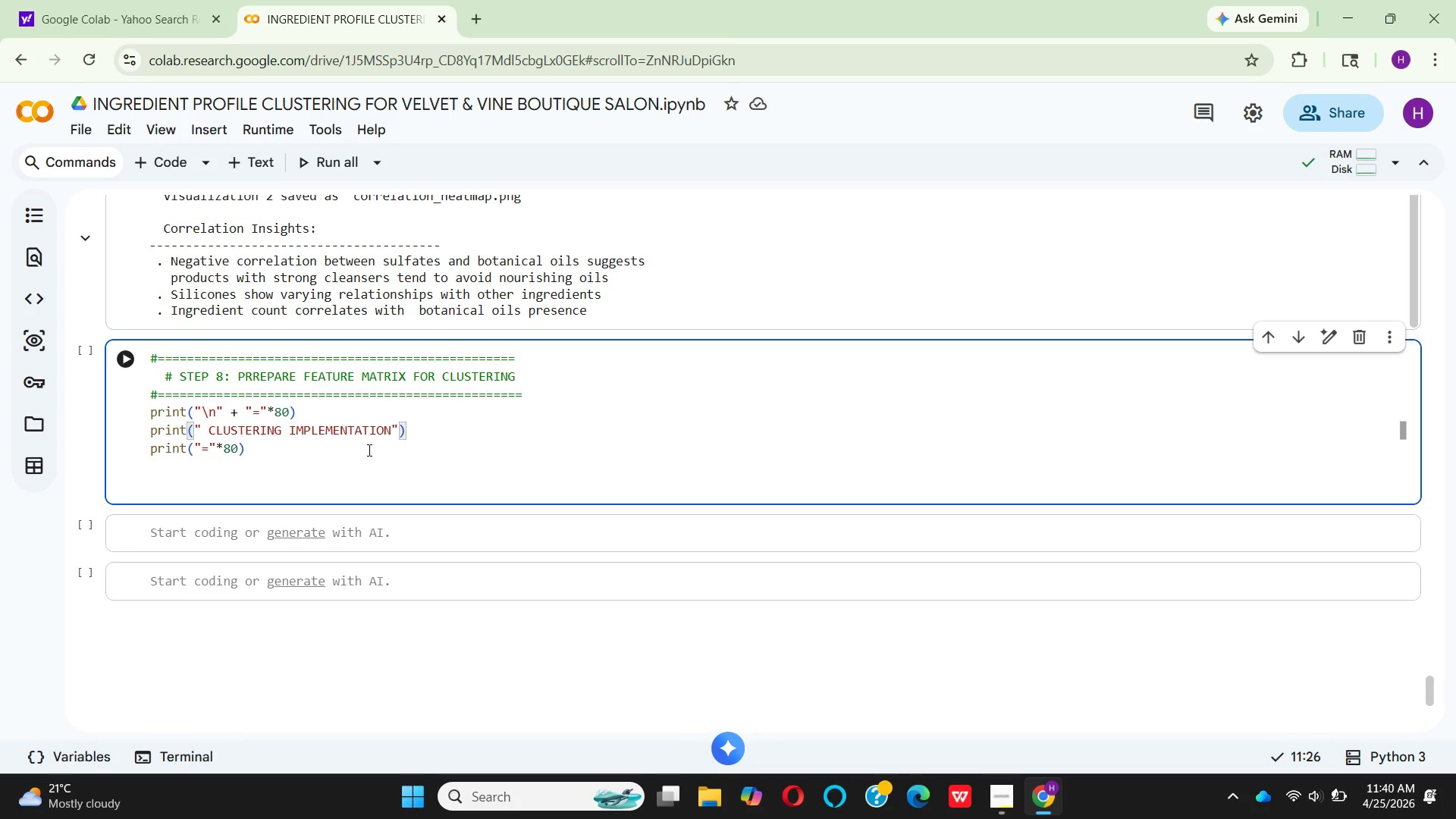 
left_click([314, 459])
 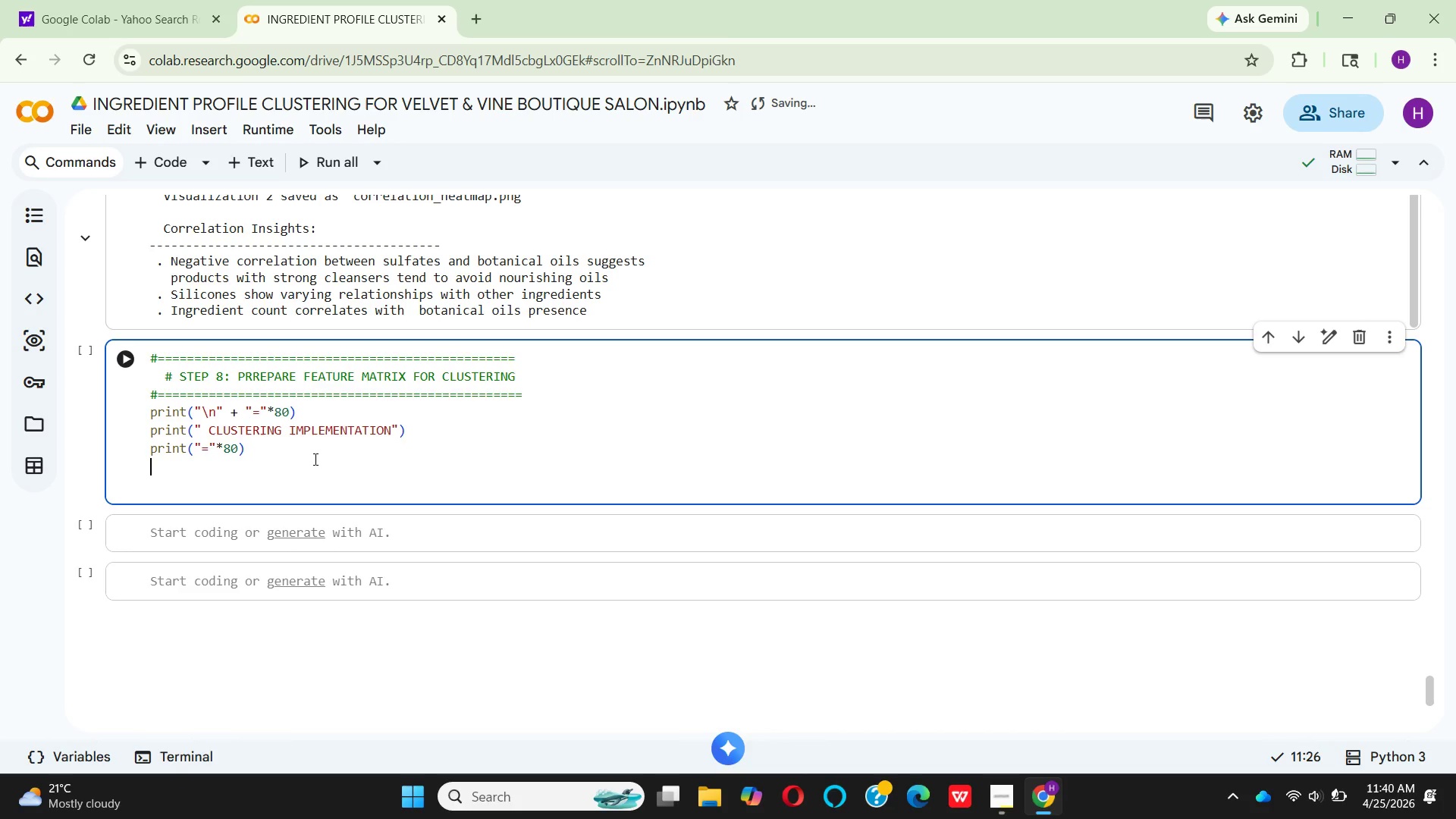 
key(Enter)
 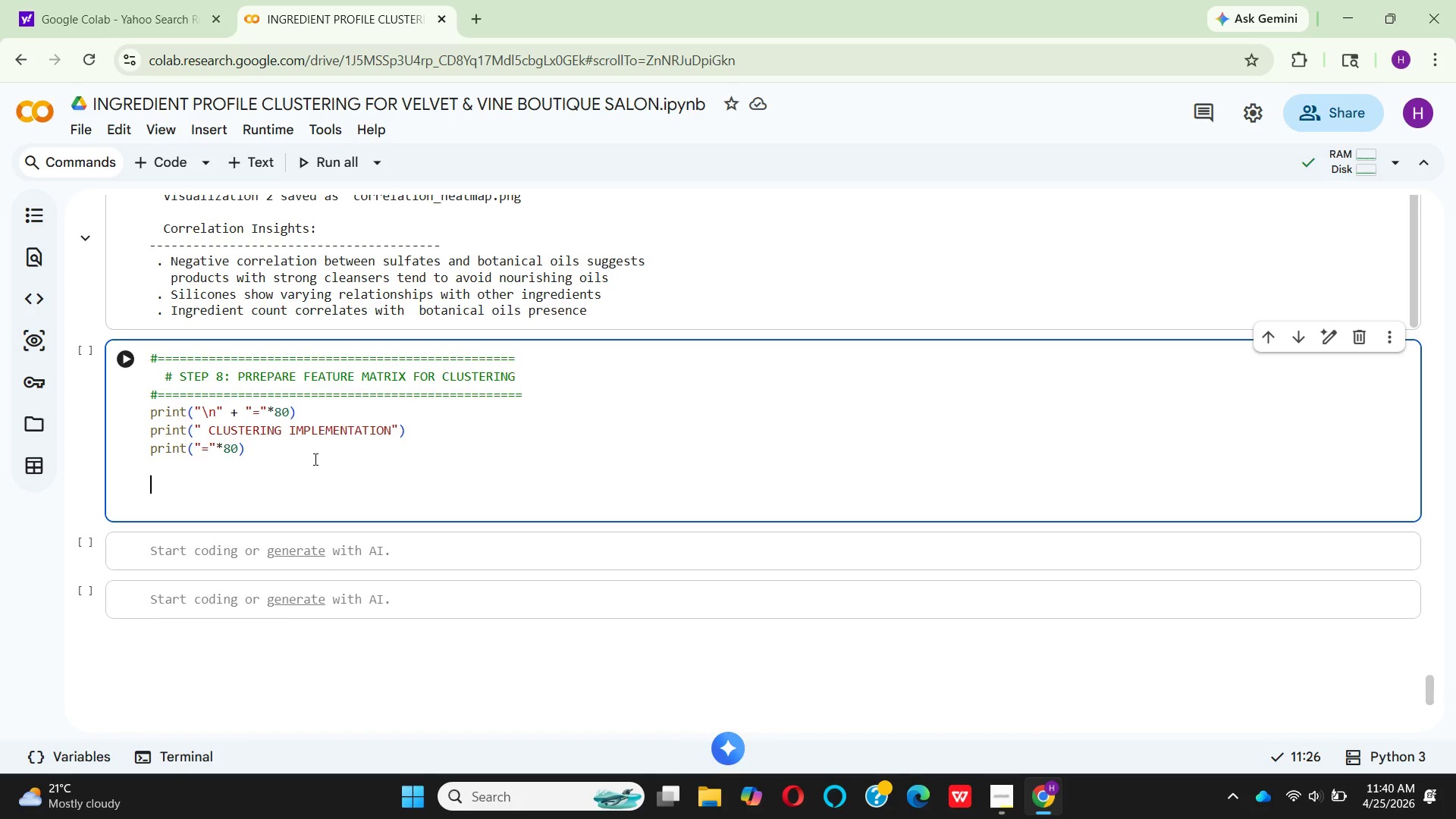 
wait(34.3)
 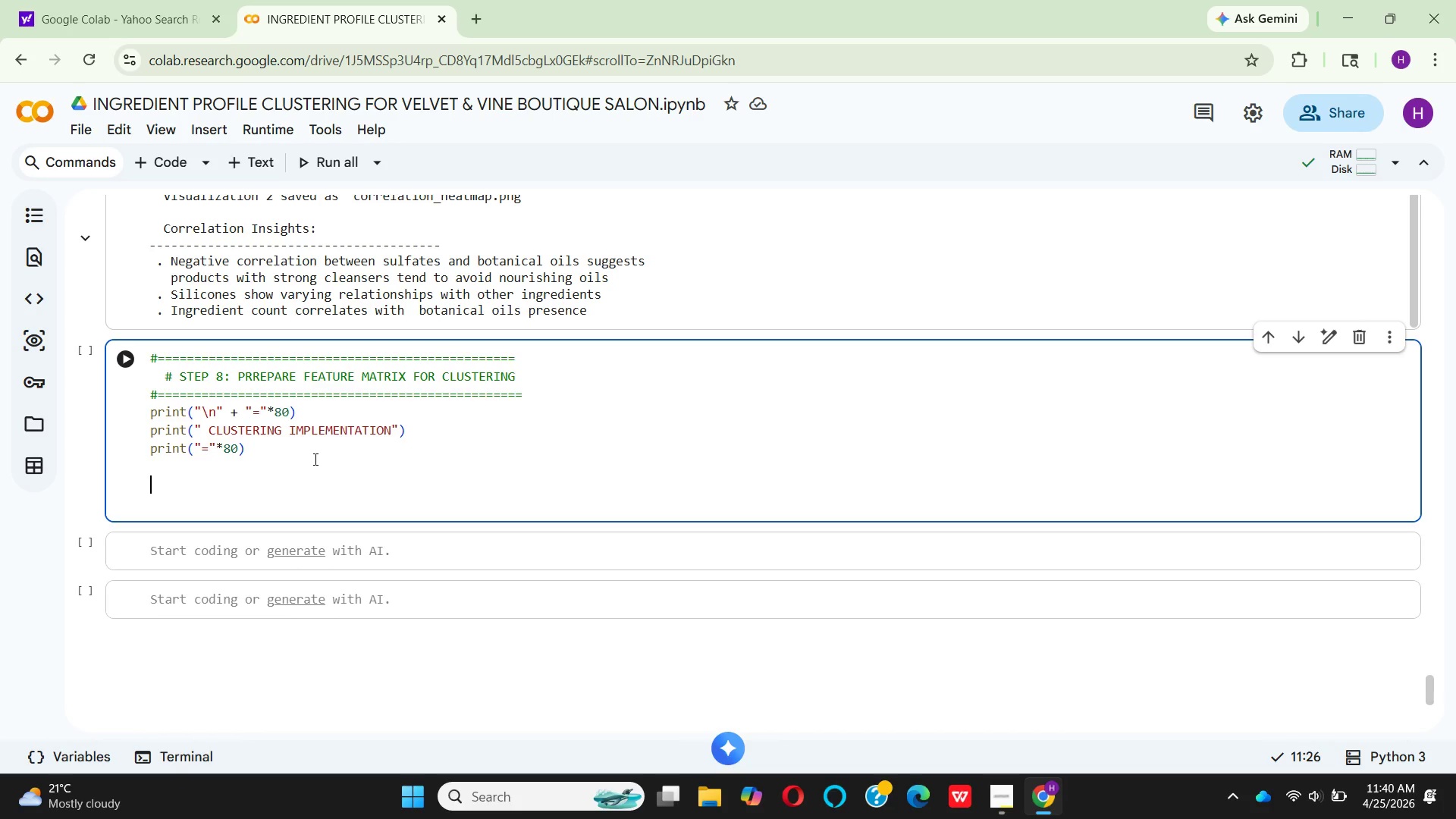 
key(Control+3)
 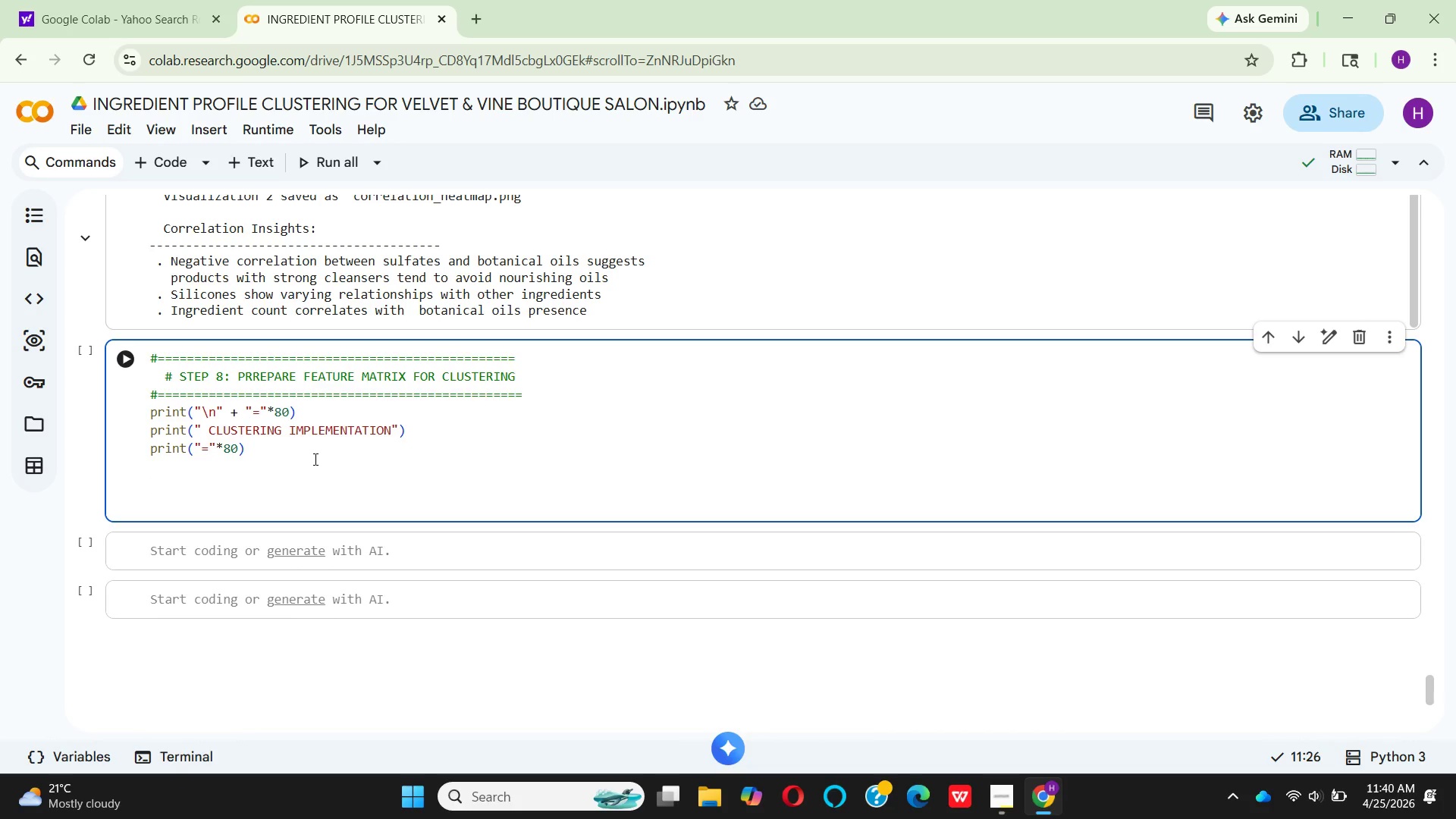 
key(Shift+3)
 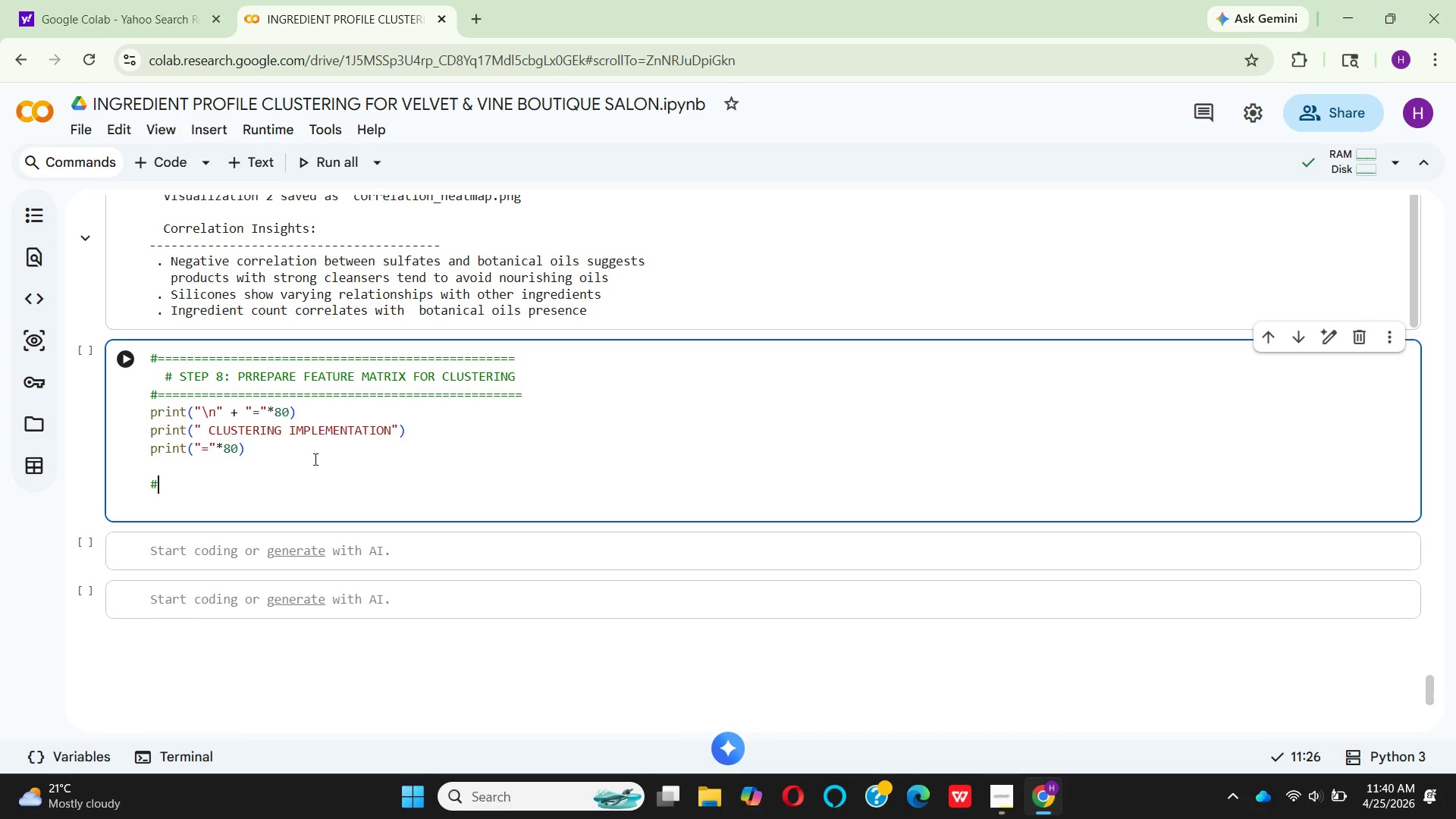 
type( SELECT)
key(Backspace)
key(Backspace)
key(Backspace)
key(Backspace)
key(Backspace)
type(elect features for clusterng )
 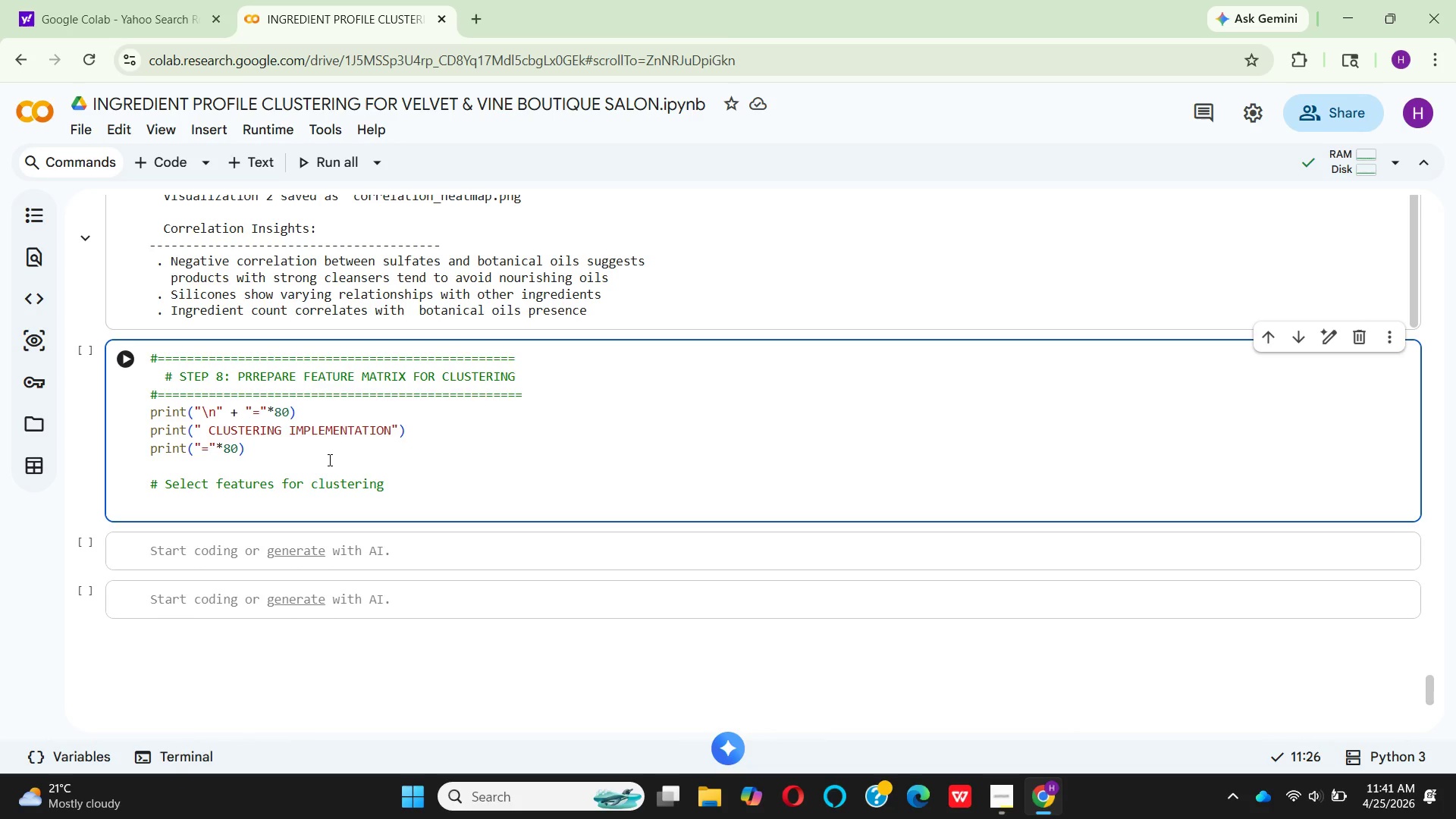 
hold_key(key=I, duration=0.31)
 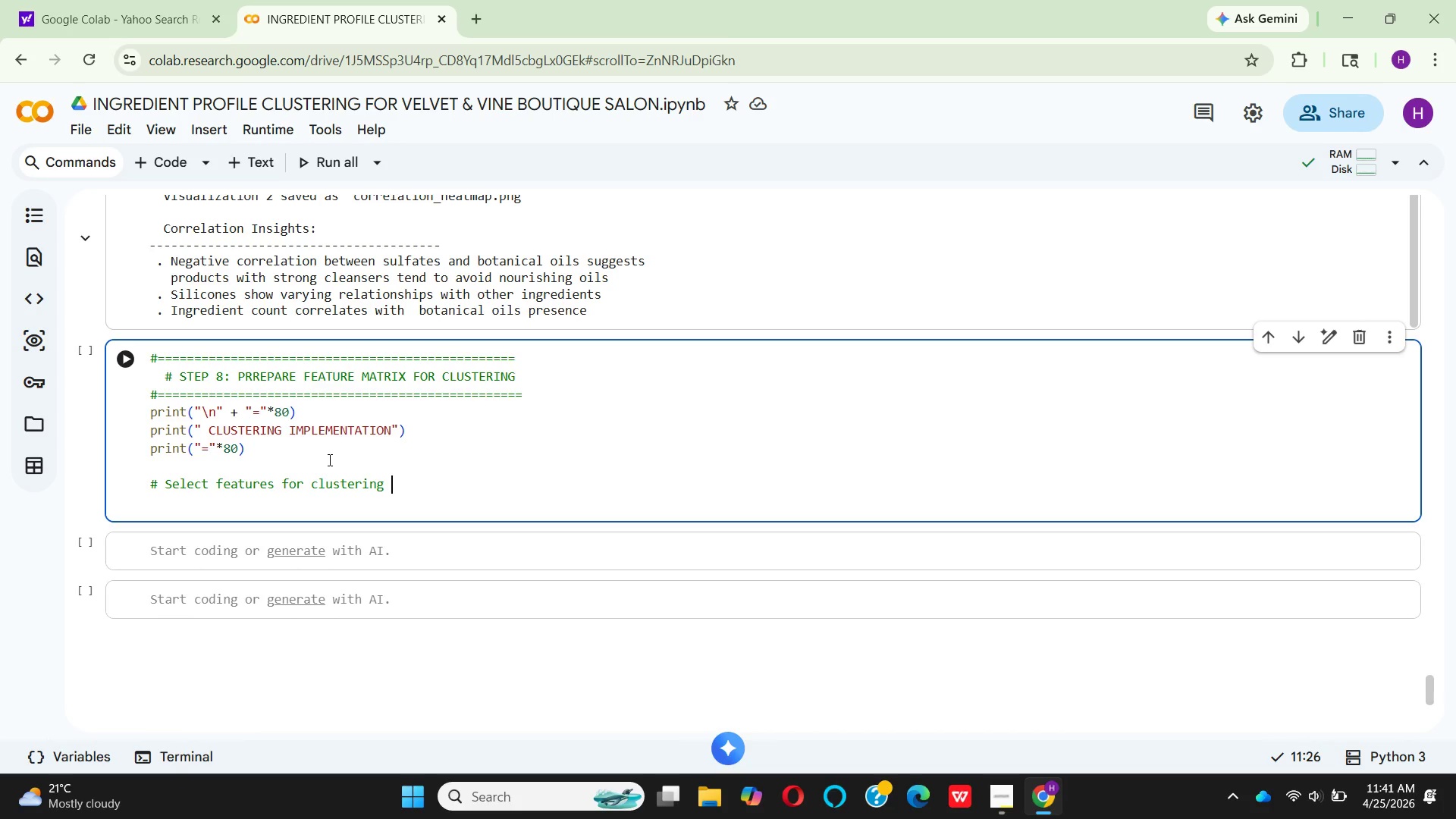 
key(Enter)
 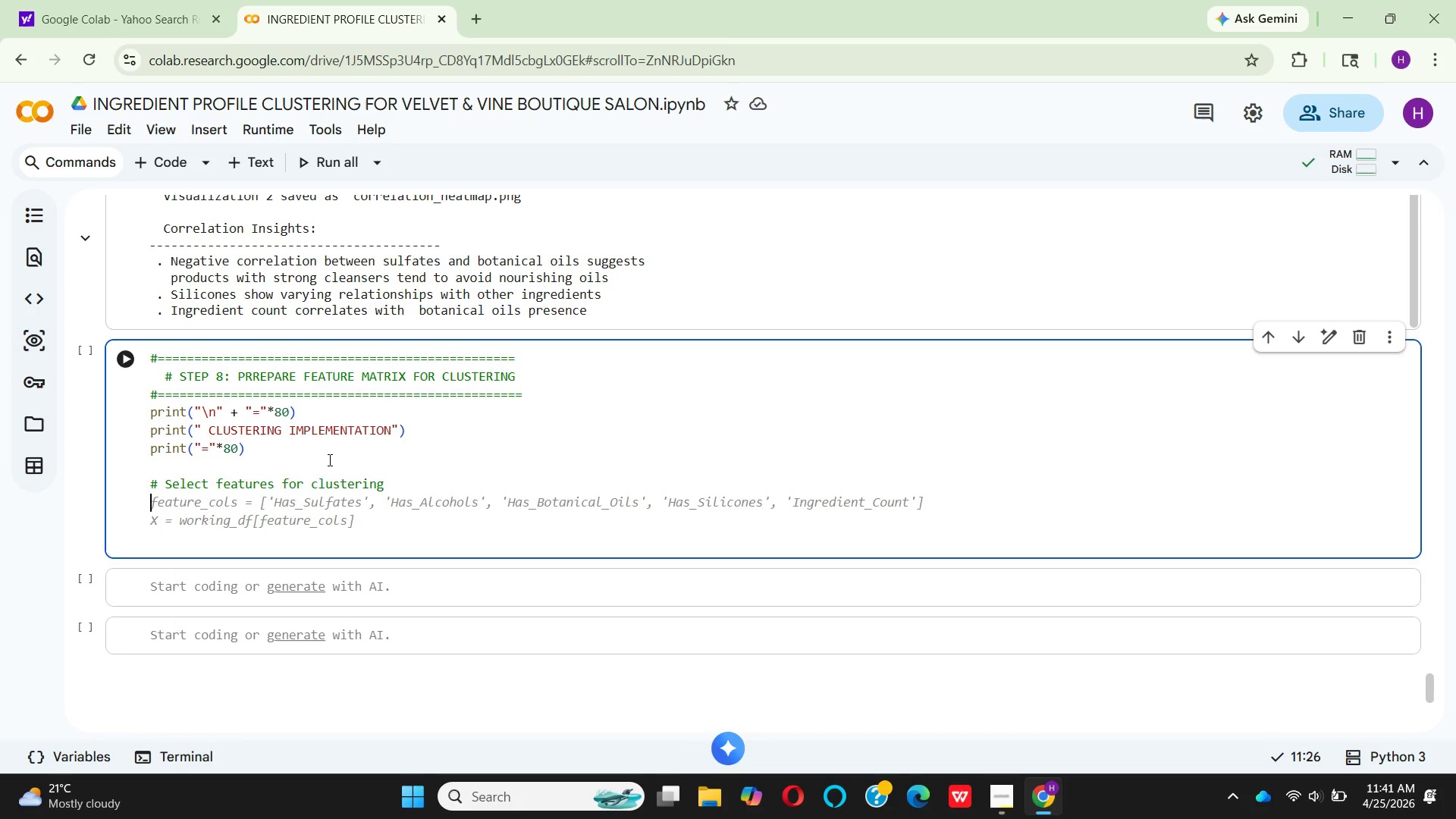 
wait(11.86)
 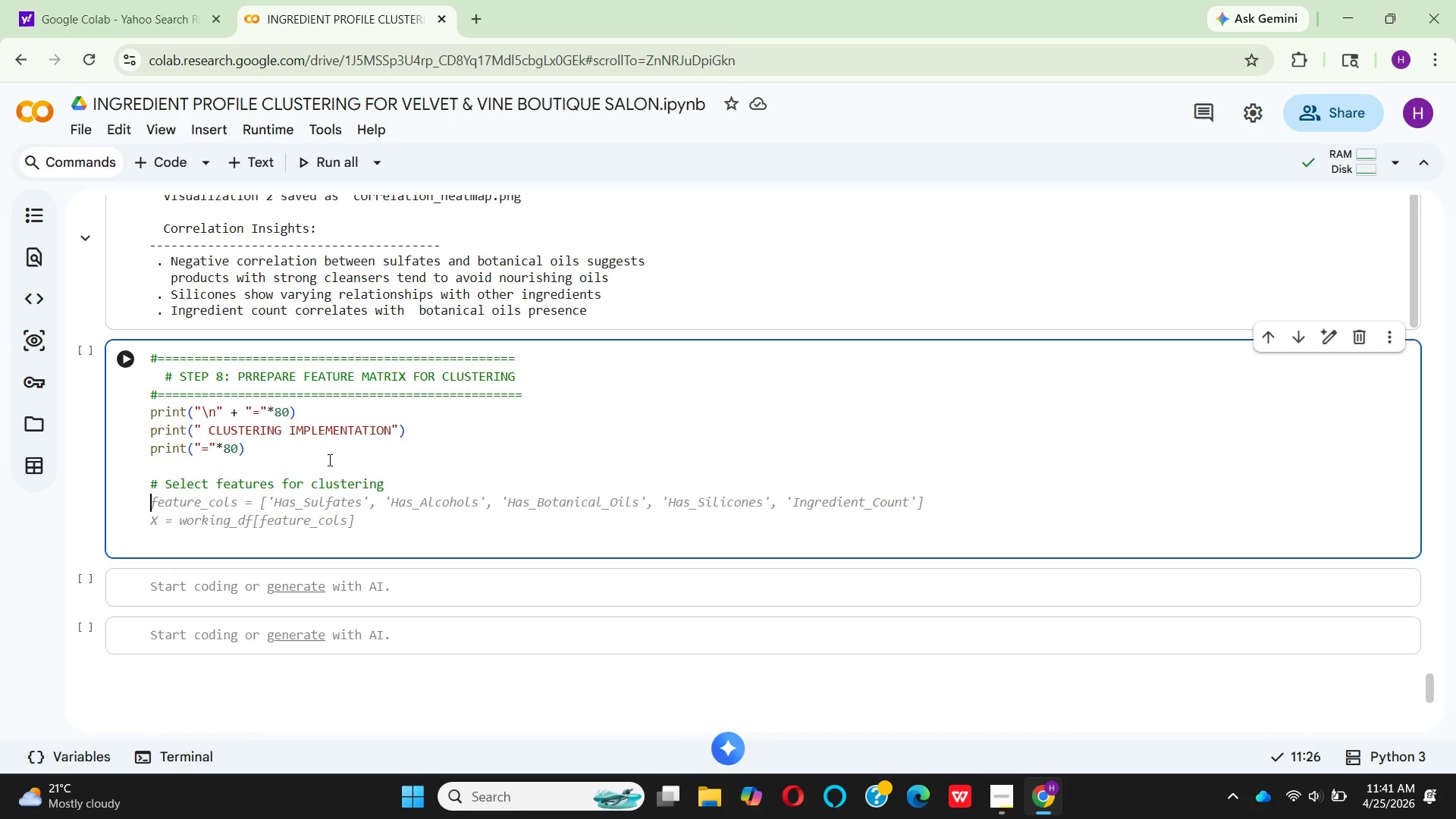 
left_click([230, 486])
 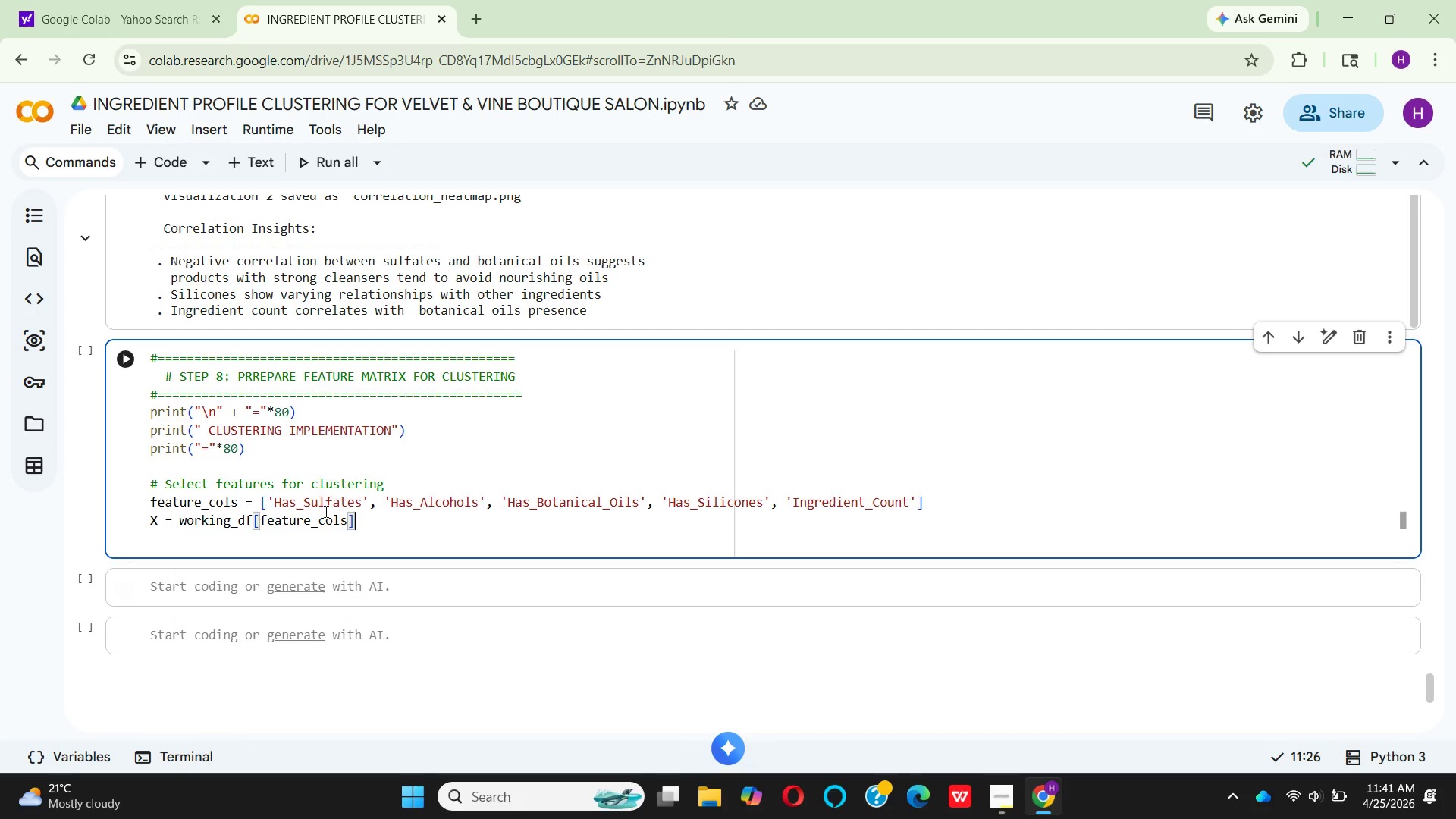 
left_click([237, 506])
 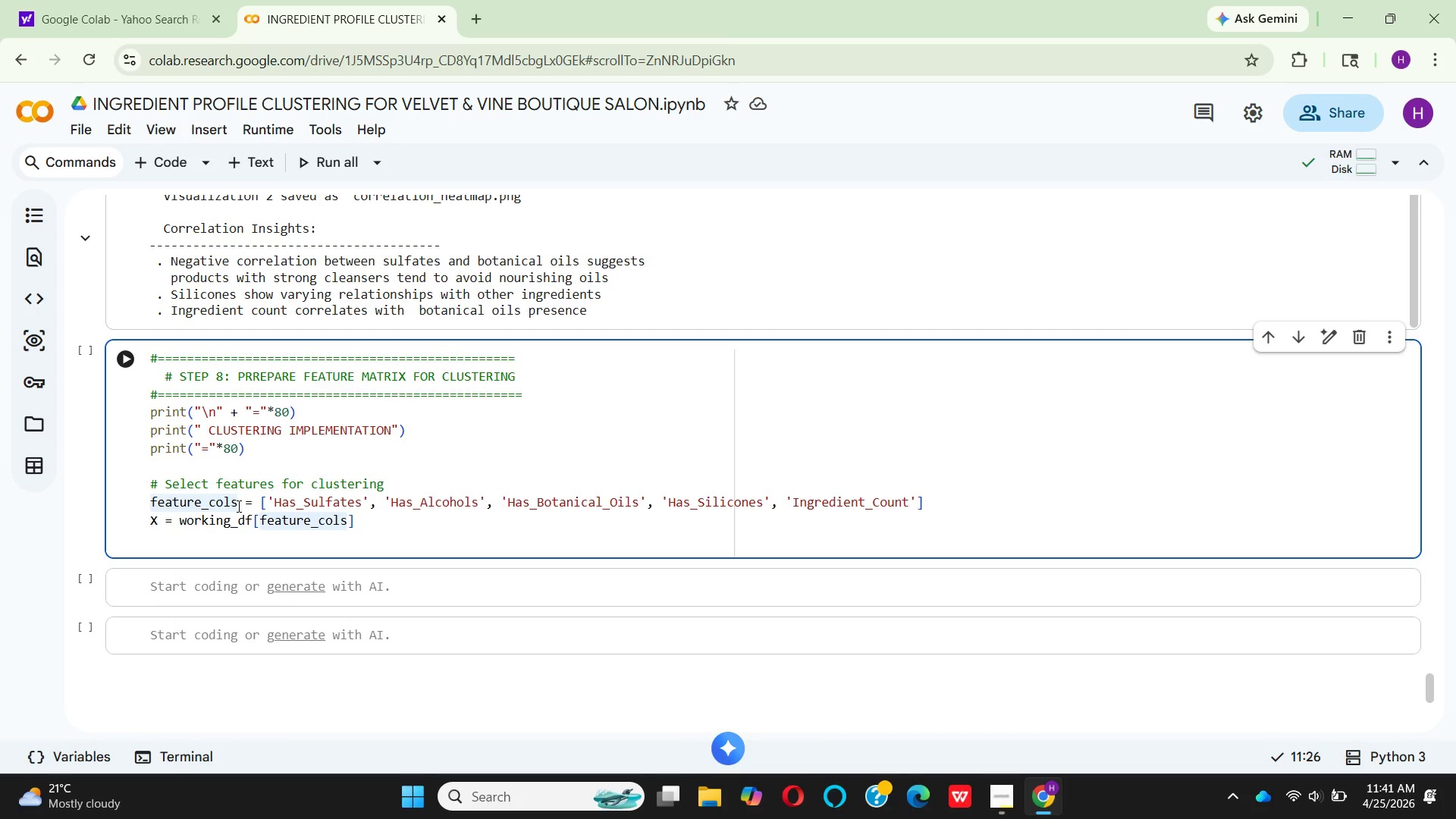 
key(Shift+Minus)
 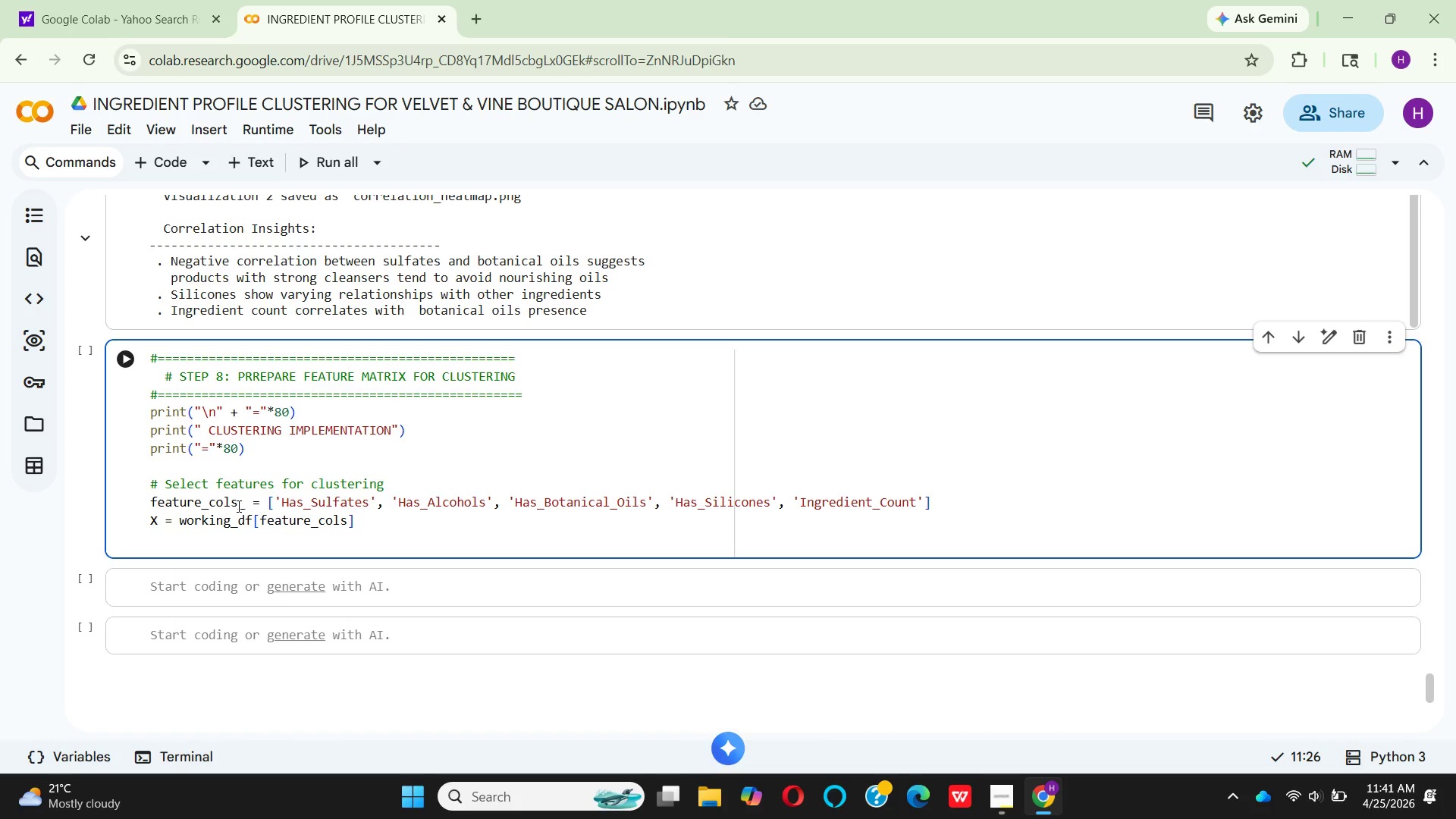 
type(clu)
 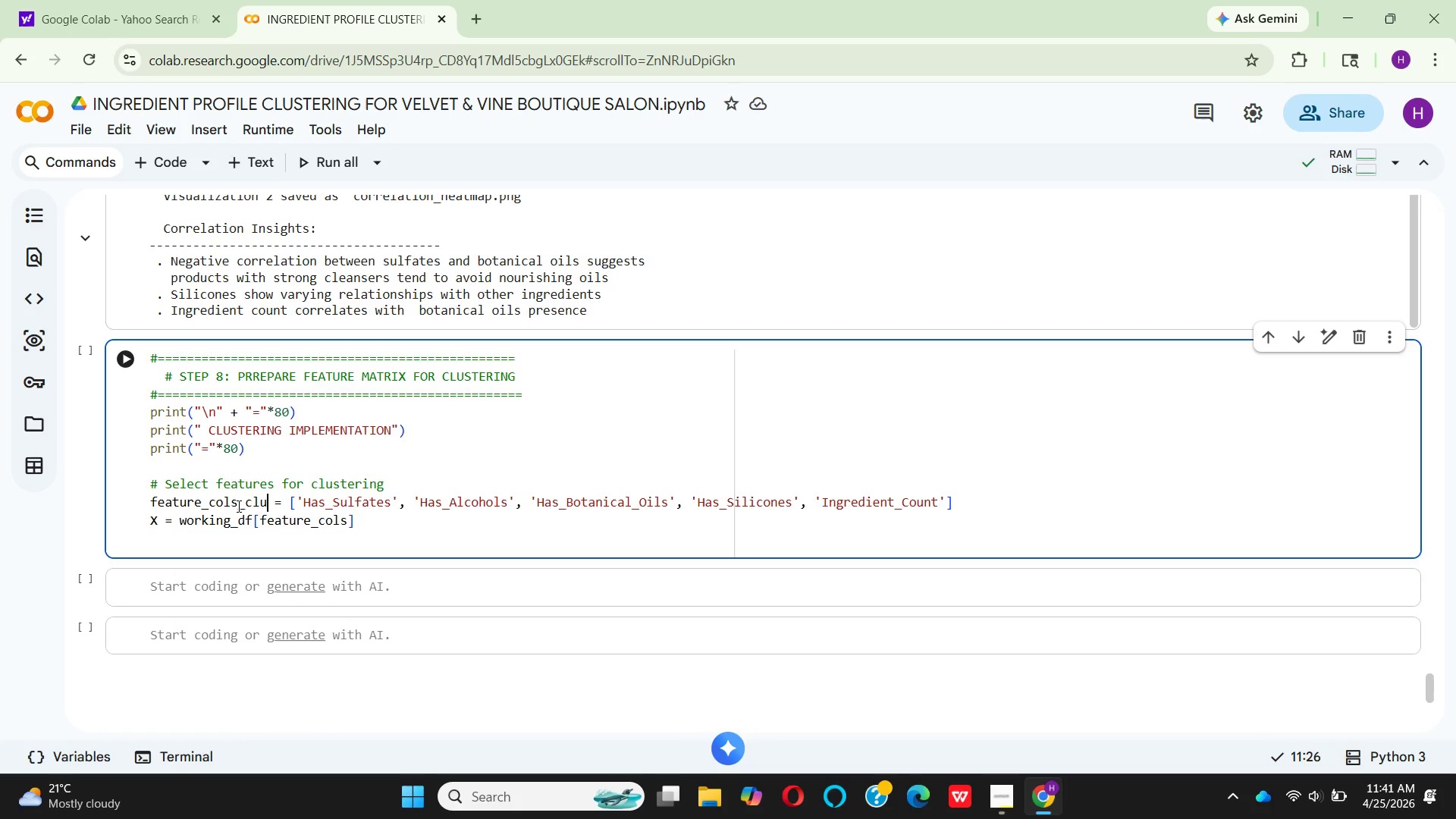 
type(st)
 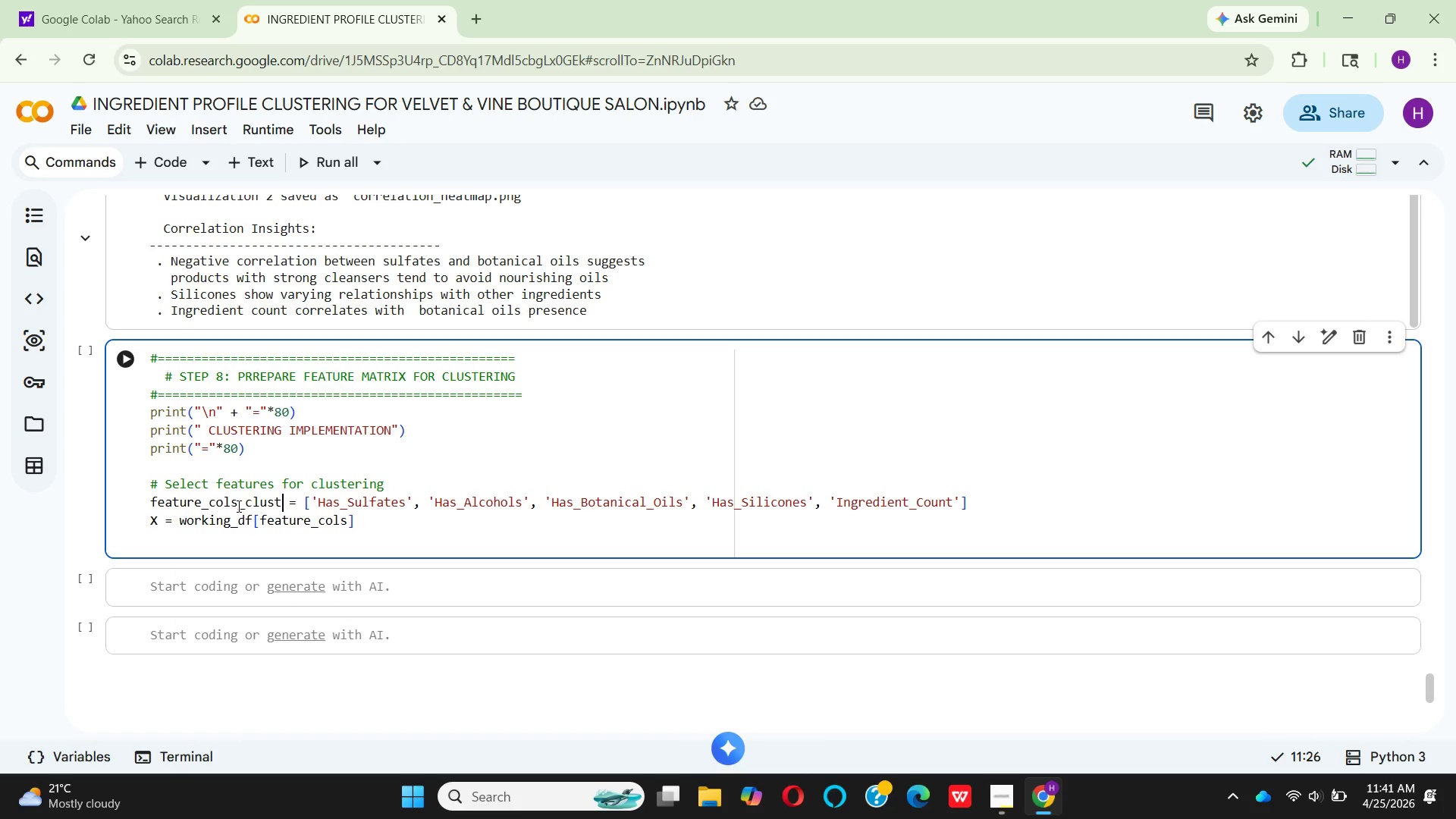 
wait(8.28)
 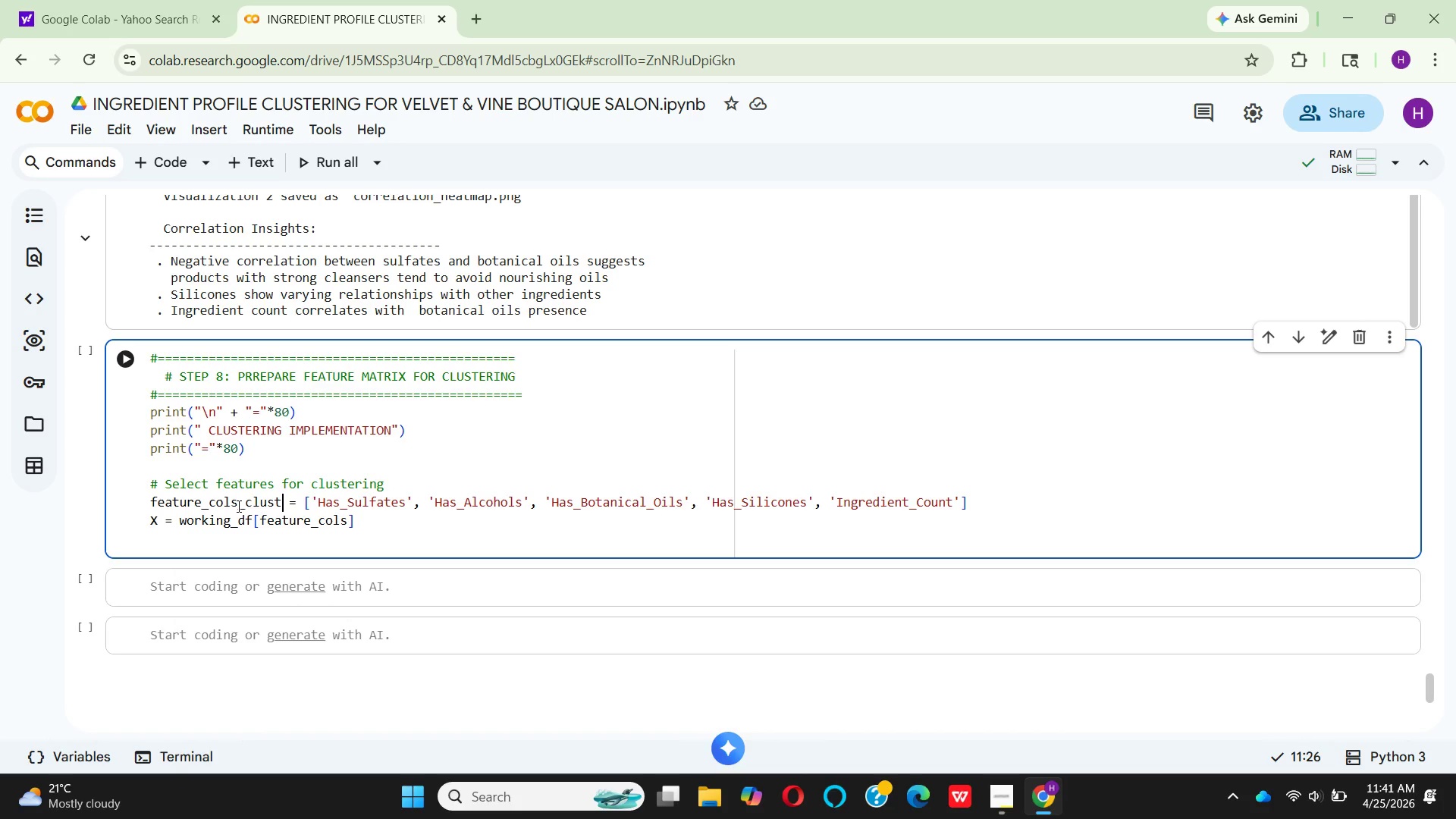 
type(ering)
 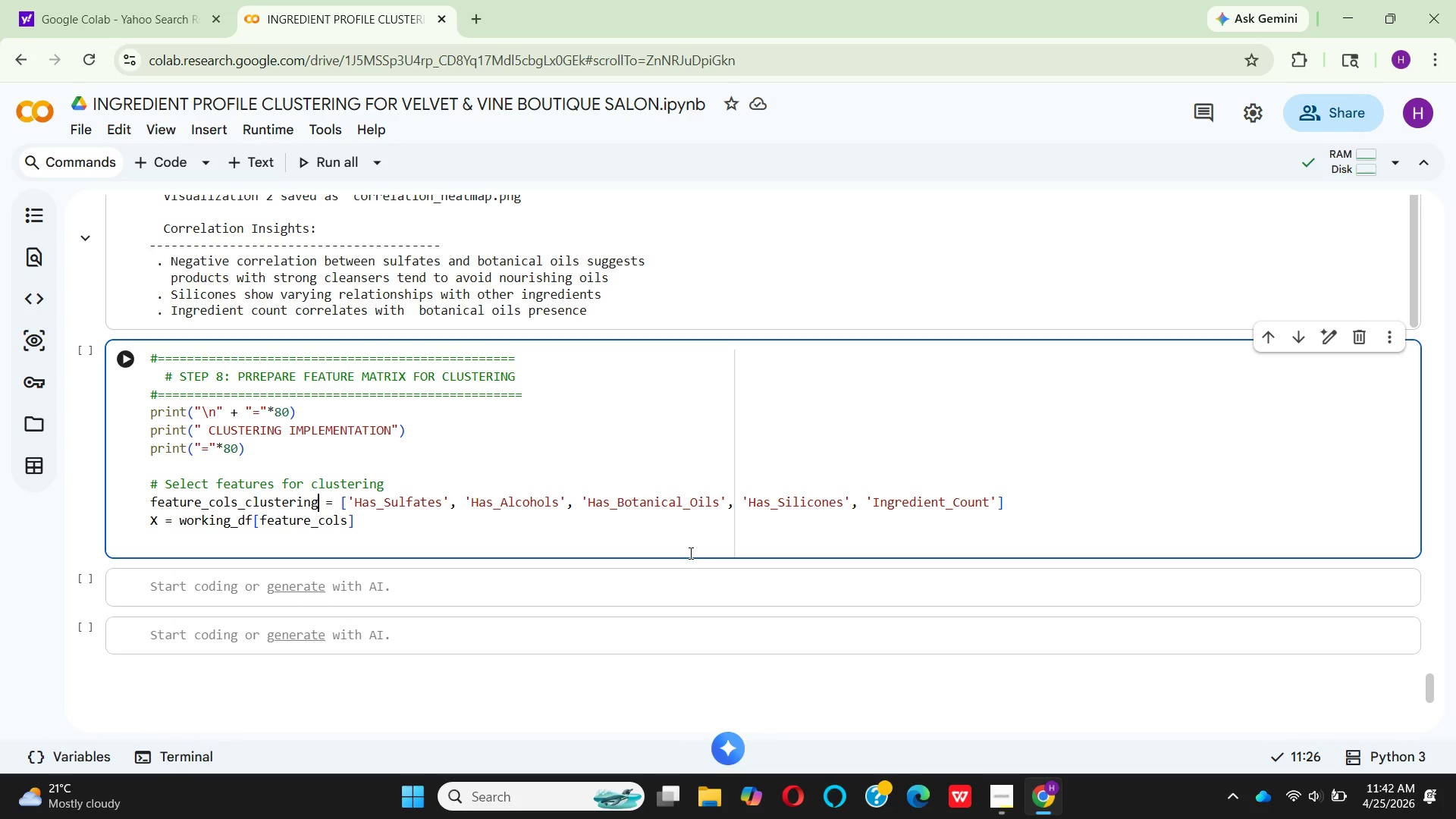 
wait(16.16)
 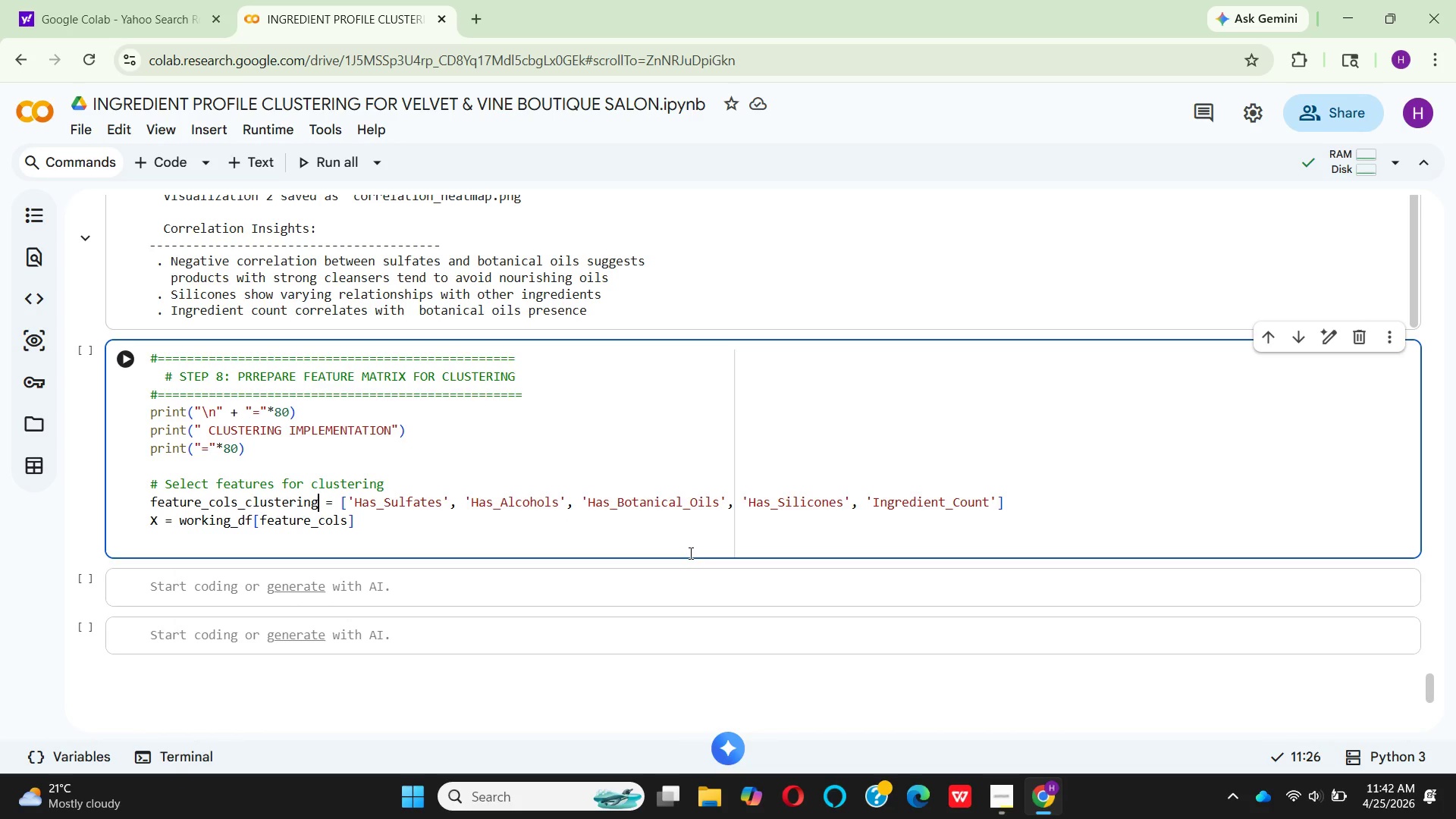 
key(Enter)
 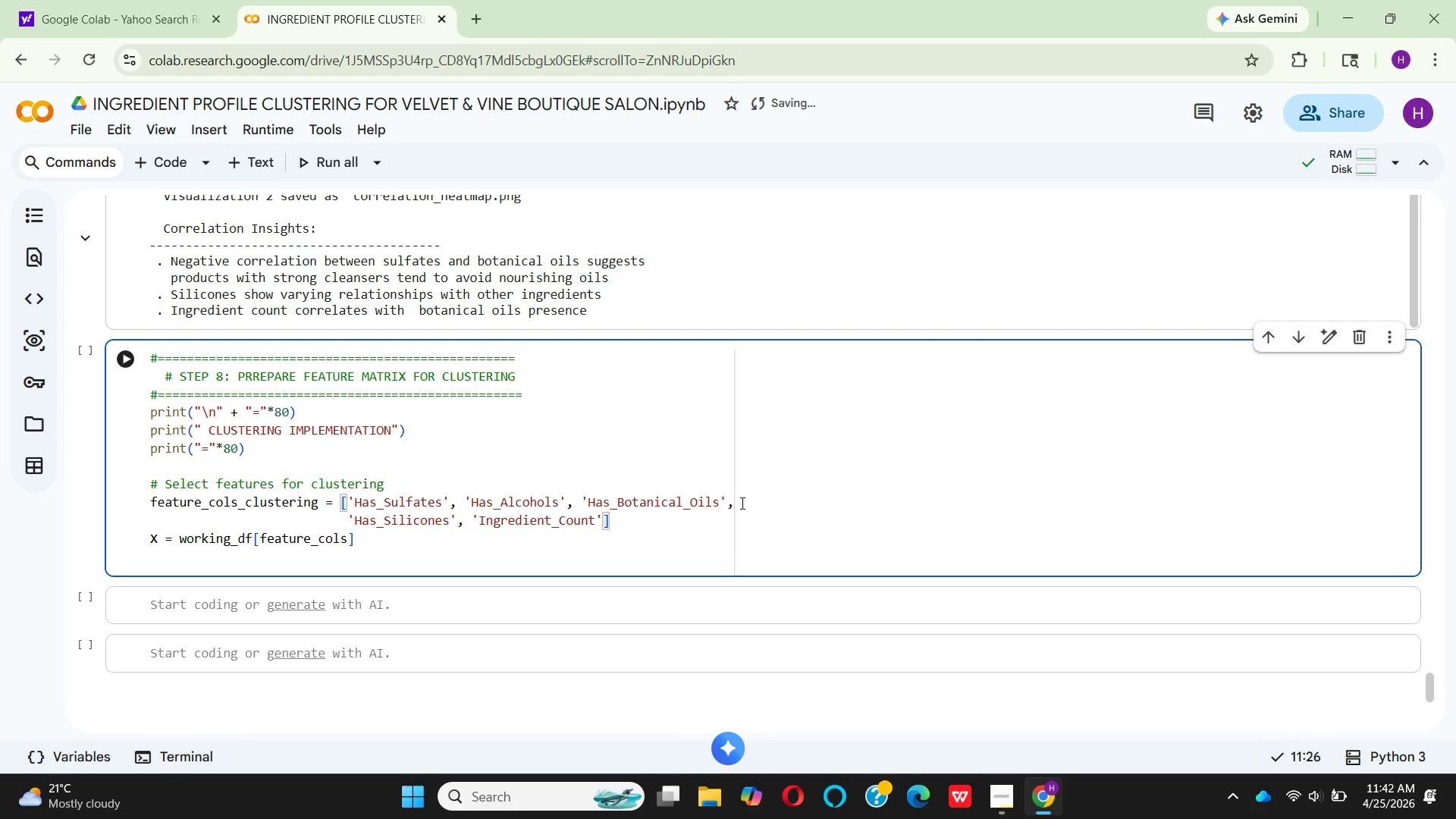 
wait(7.25)
 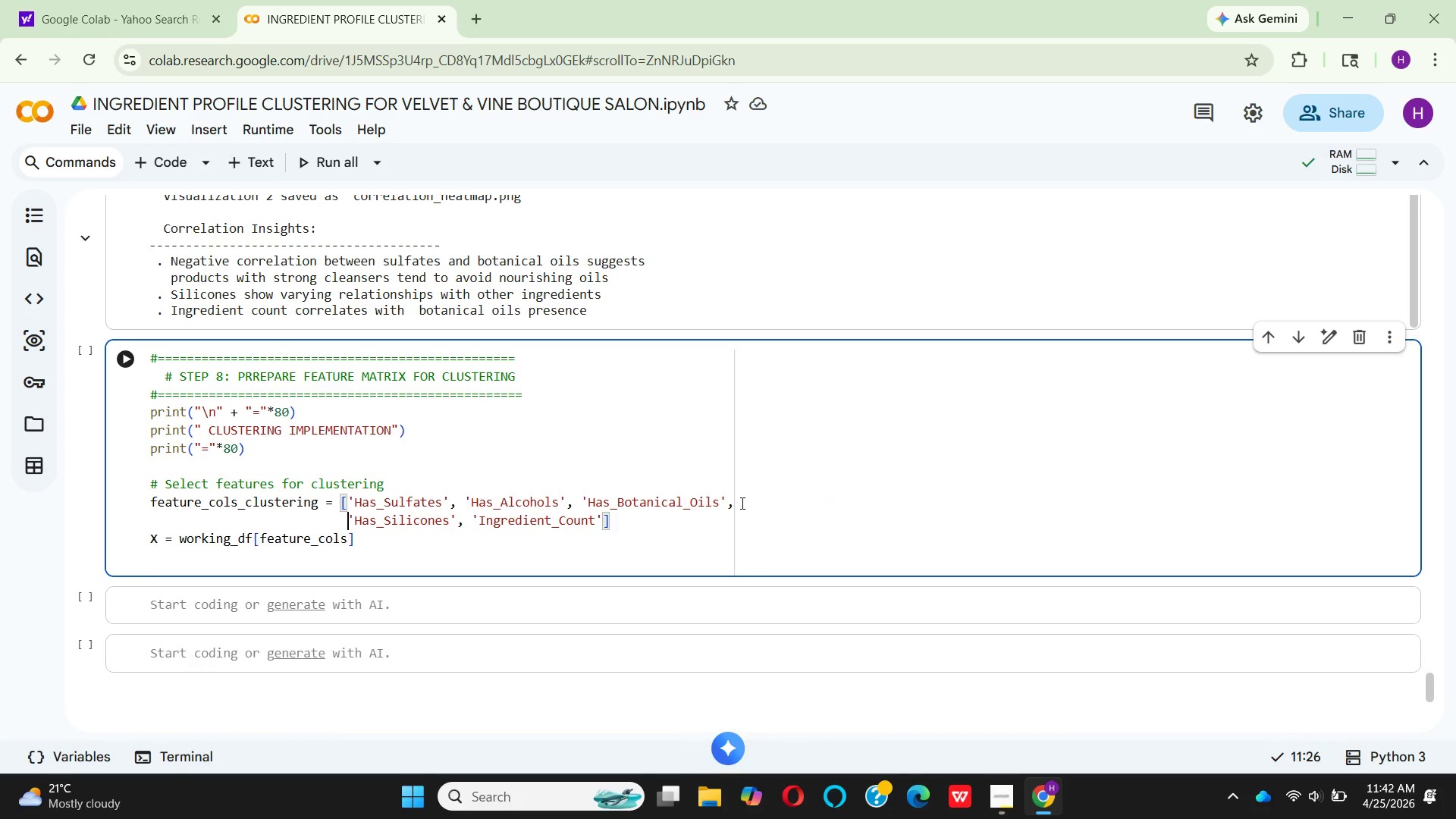 
left_click([676, 537])
 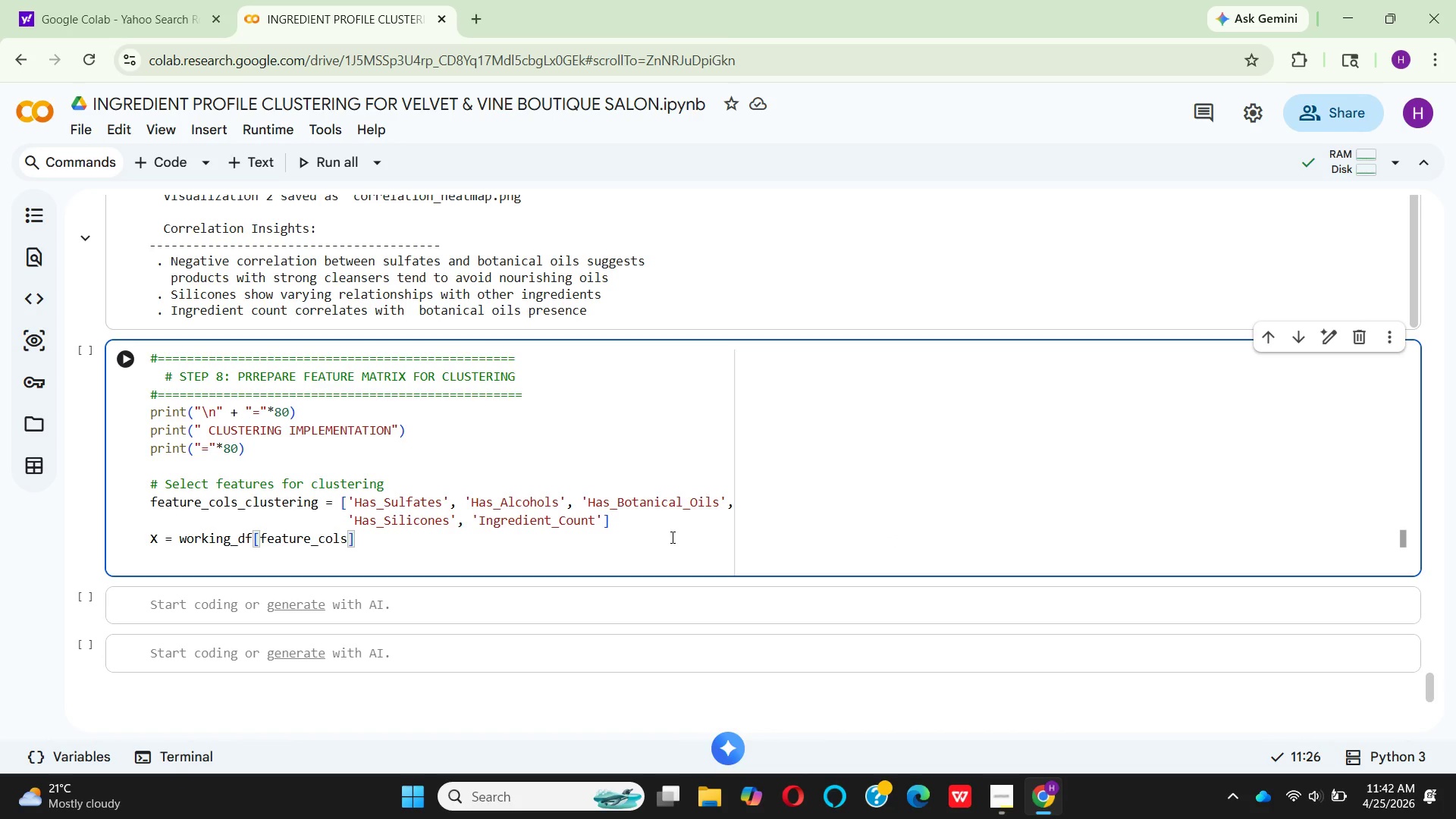 
left_click([670, 526])
 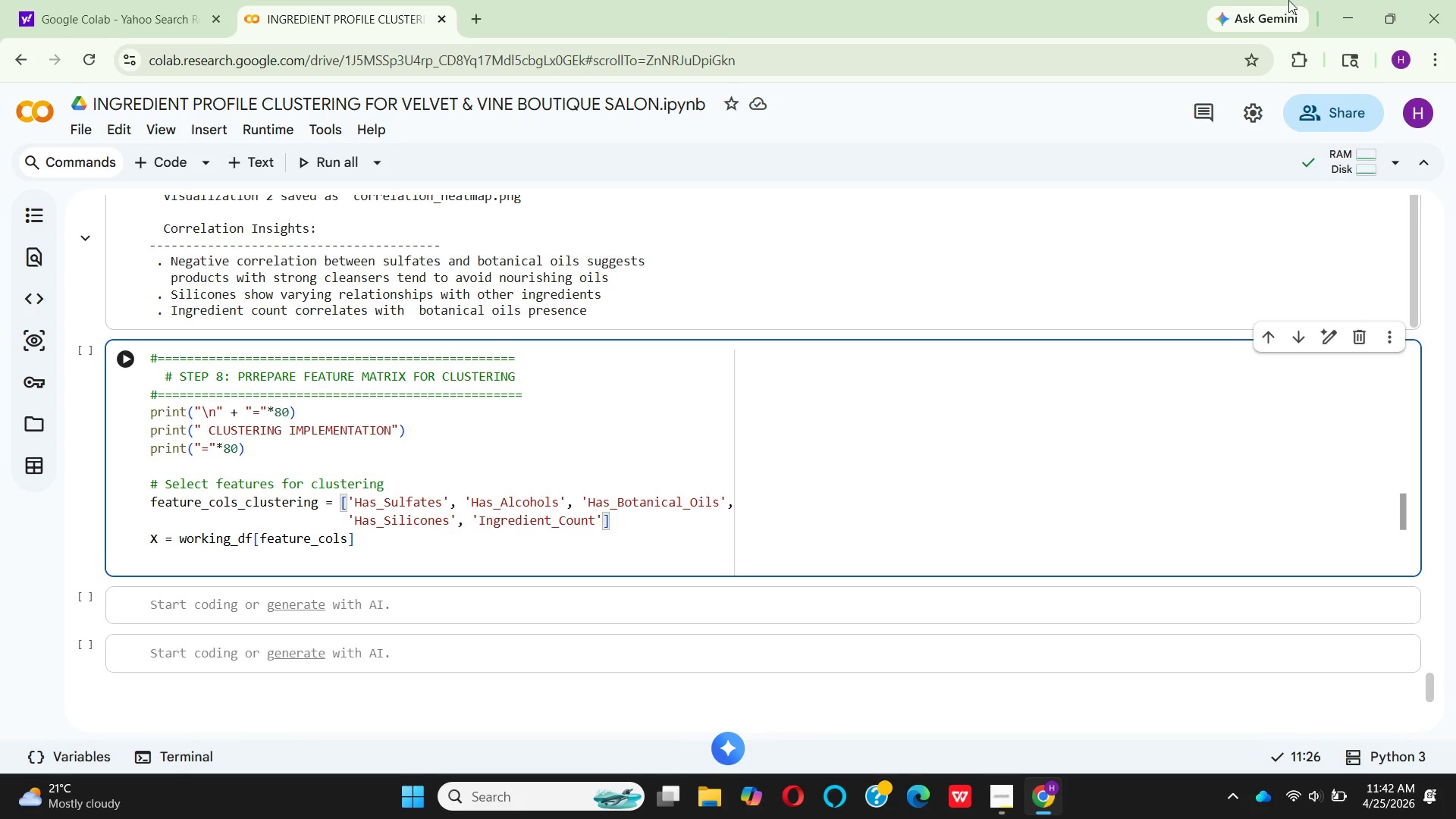 
key(Enter)
 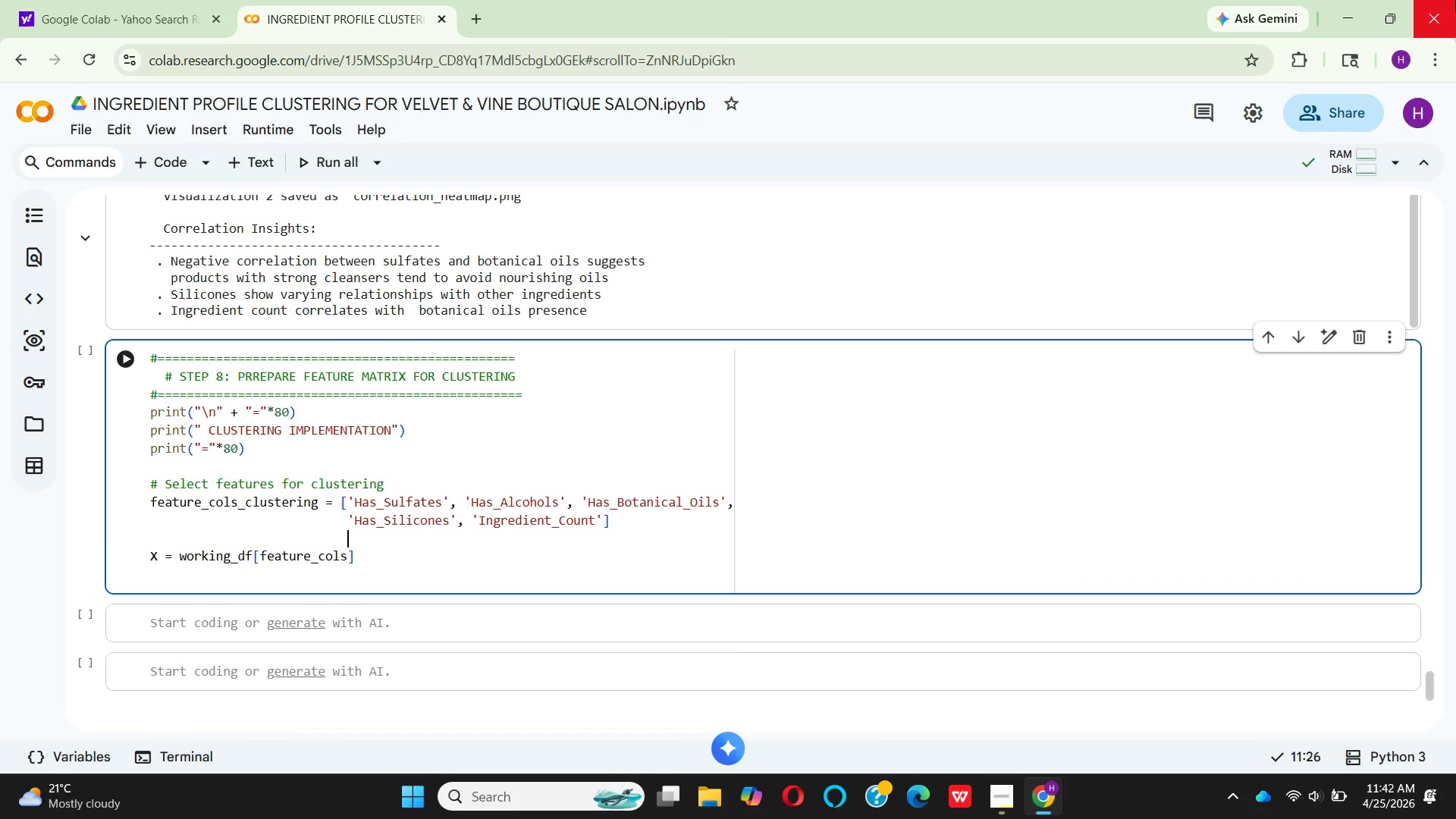 
hold_key(key=Backspace, duration=0.69)
 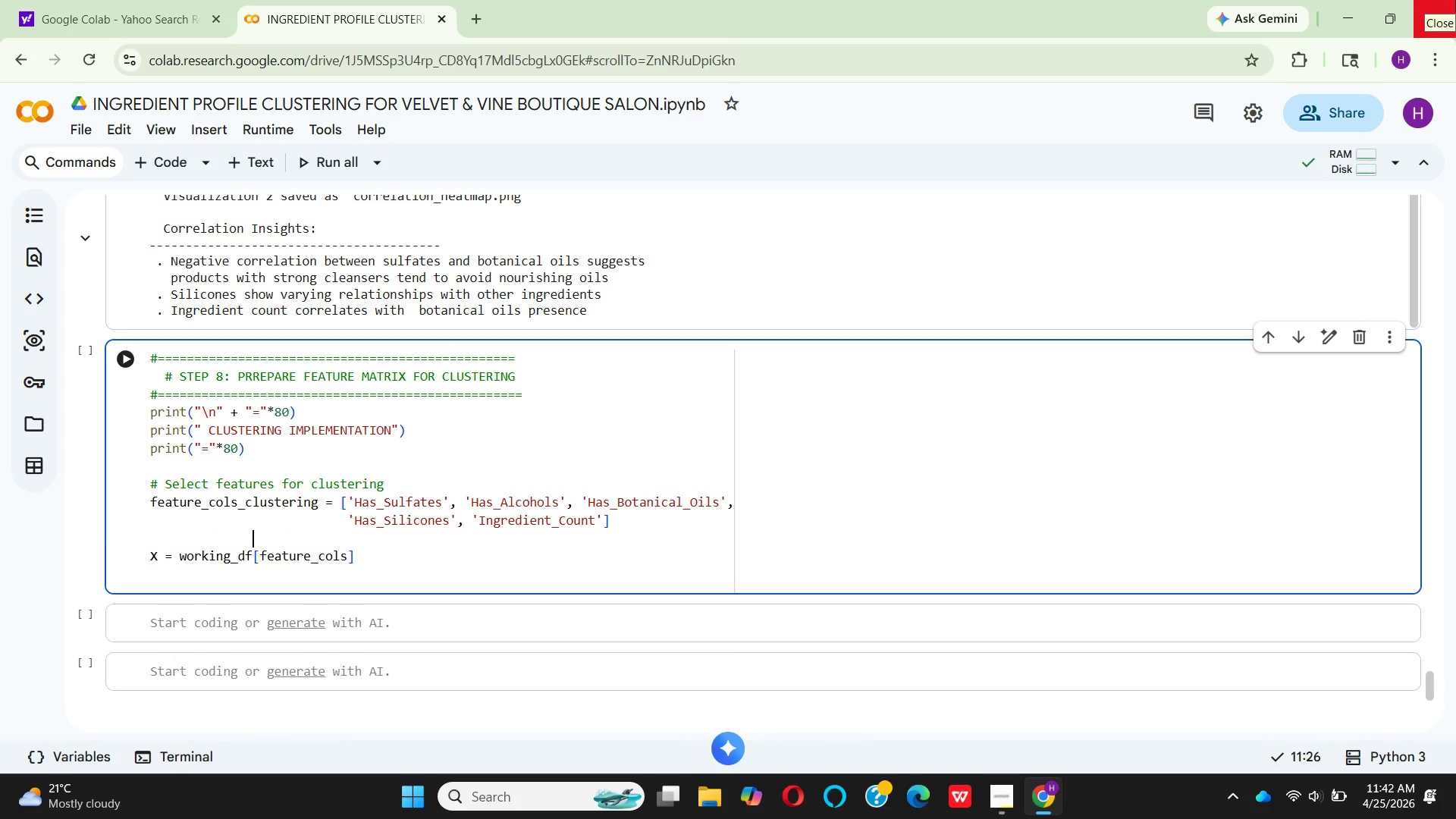 
key(Backspace)
 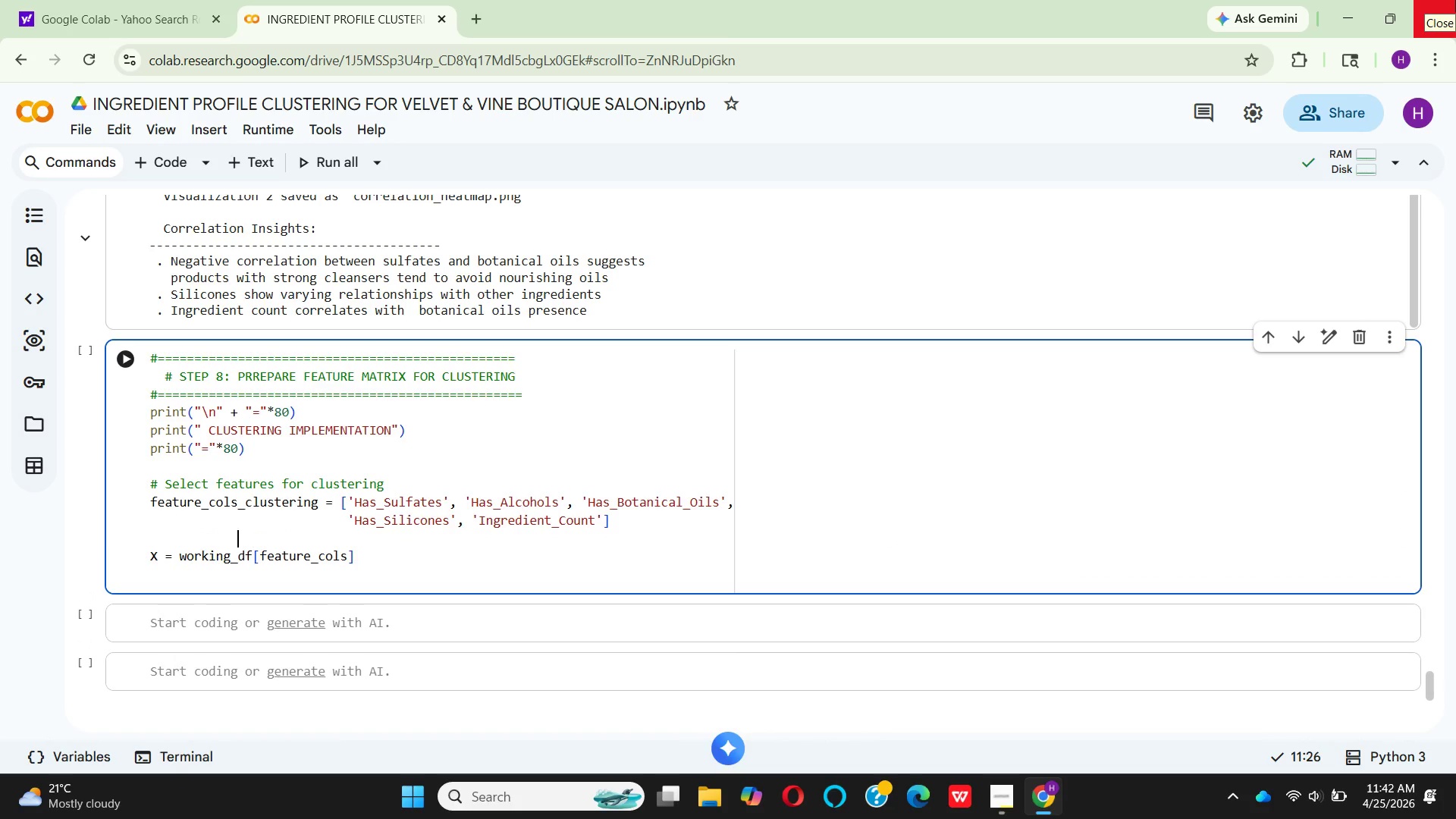 
key(Backspace)
 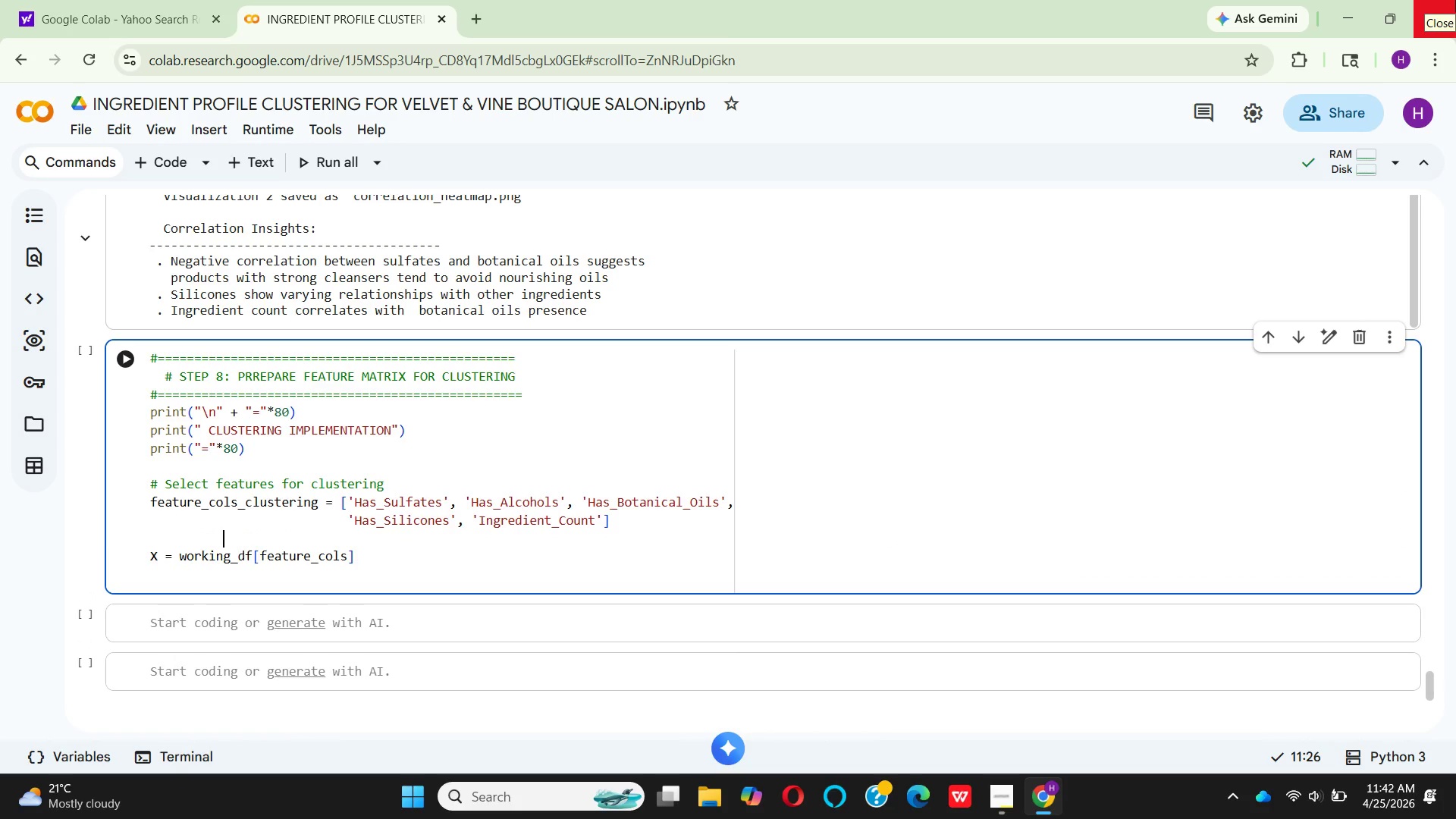 
key(Backspace)
 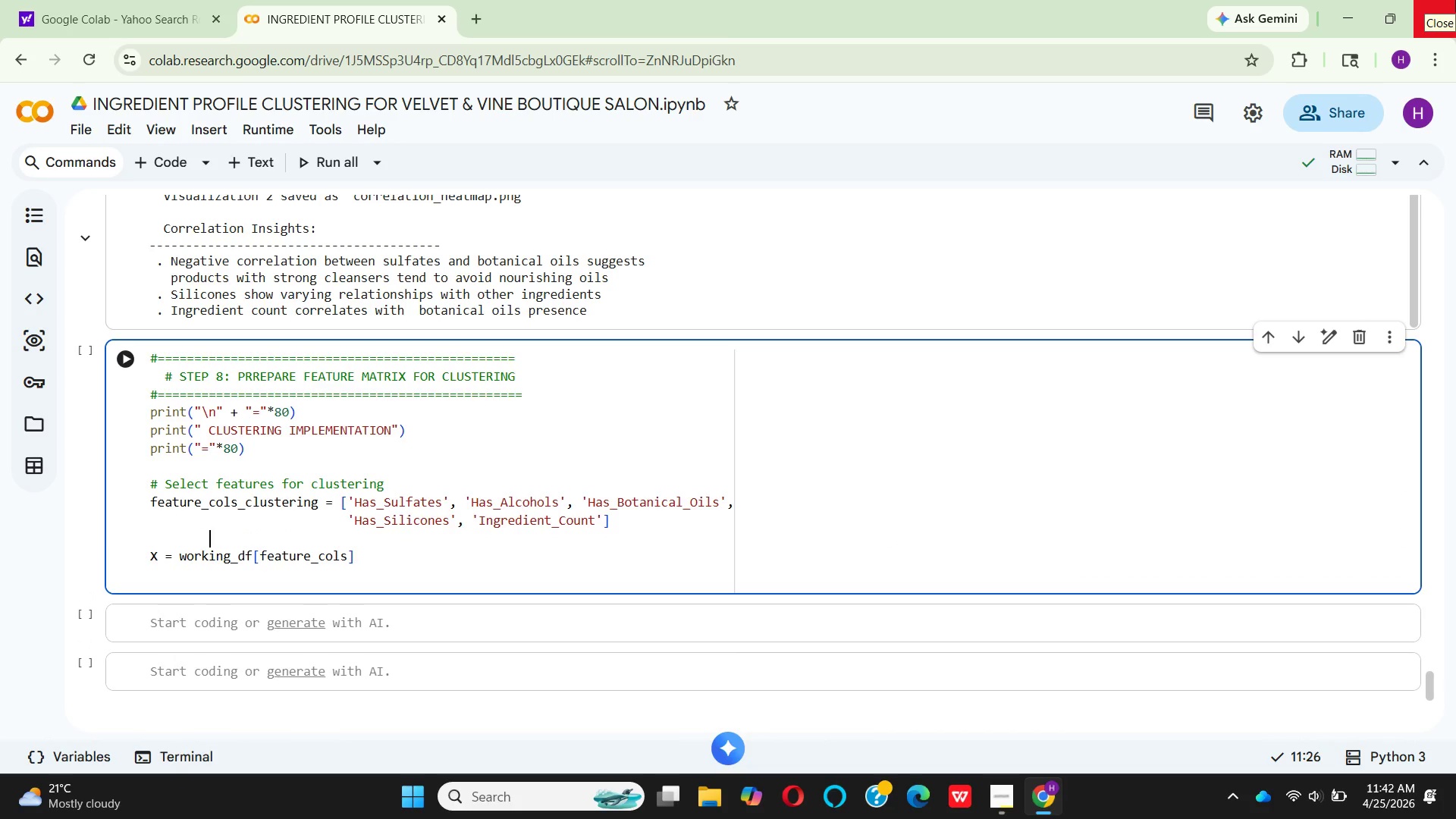 
key(Backspace)
 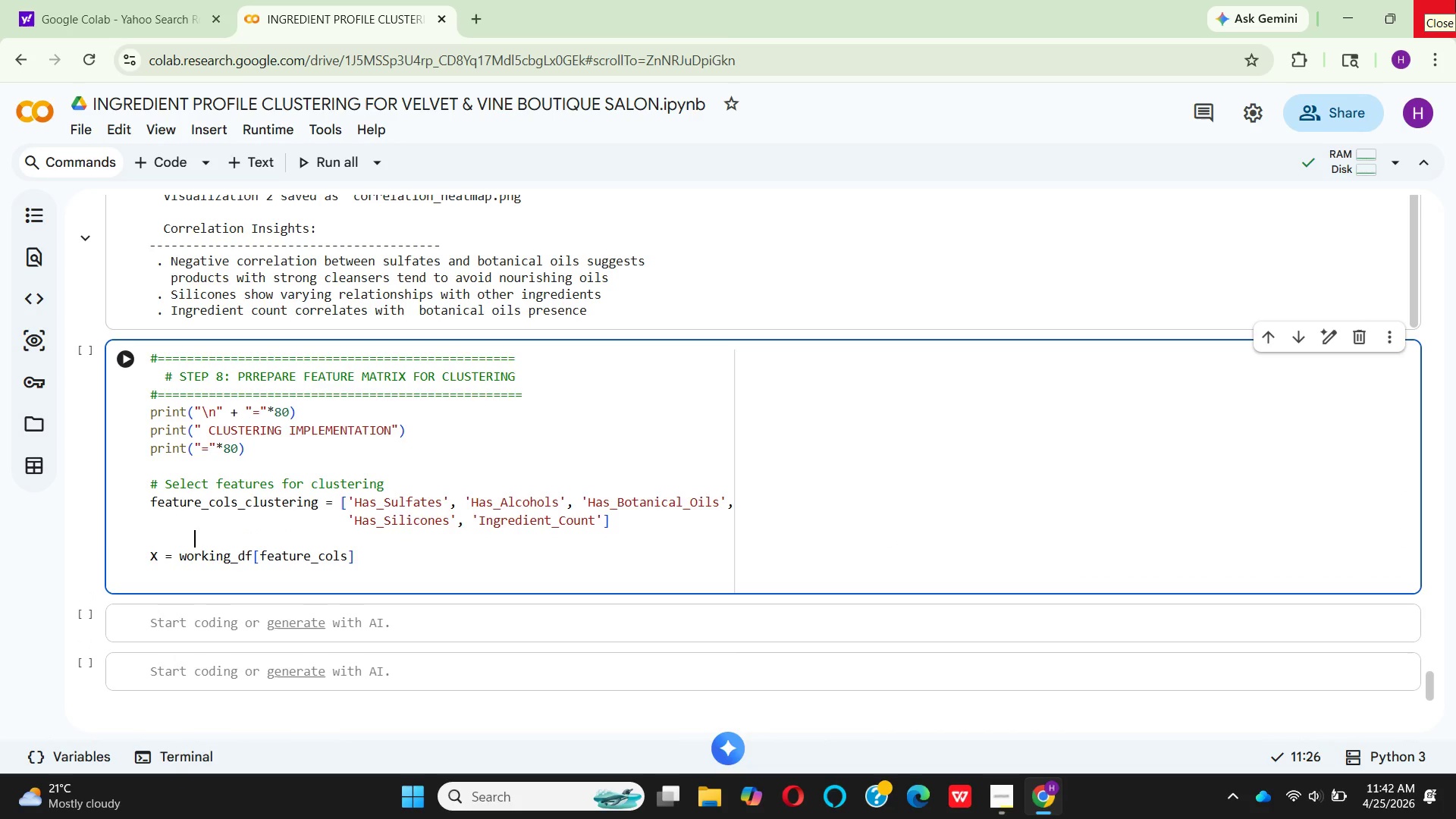 
key(Backspace)
 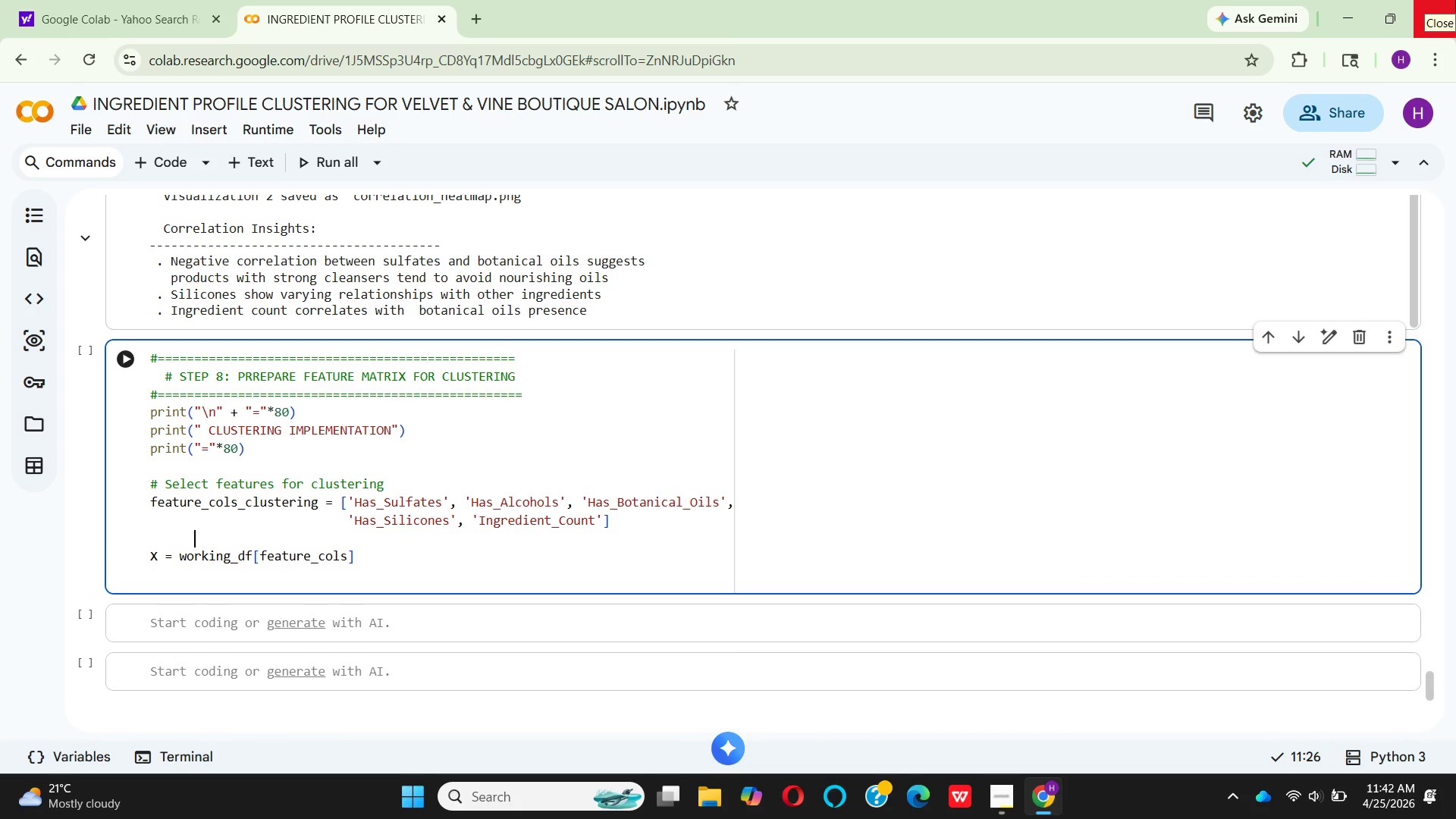 
key(Backspace)
 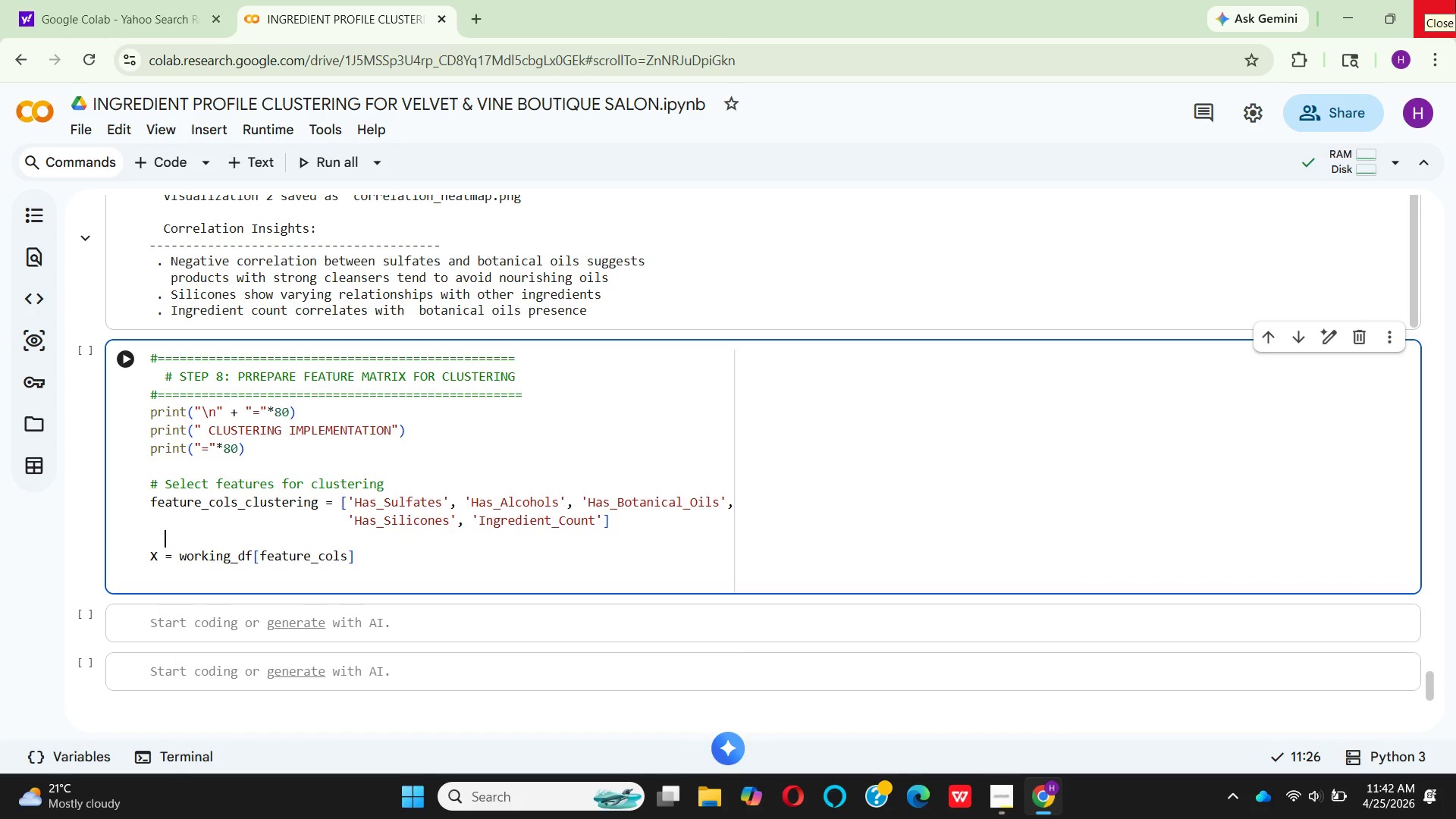 
key(Backspace)
 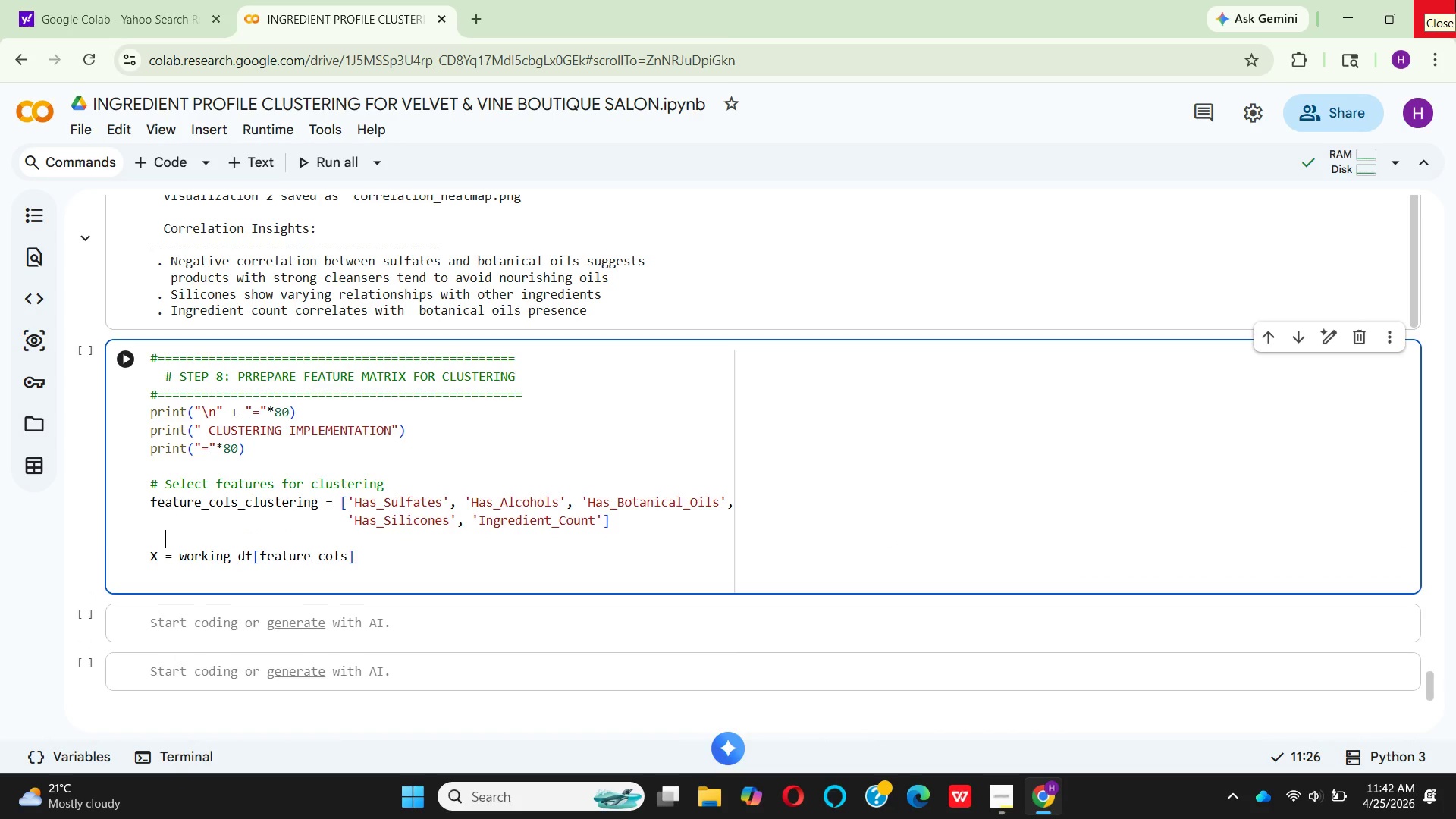 
key(Backspace)
 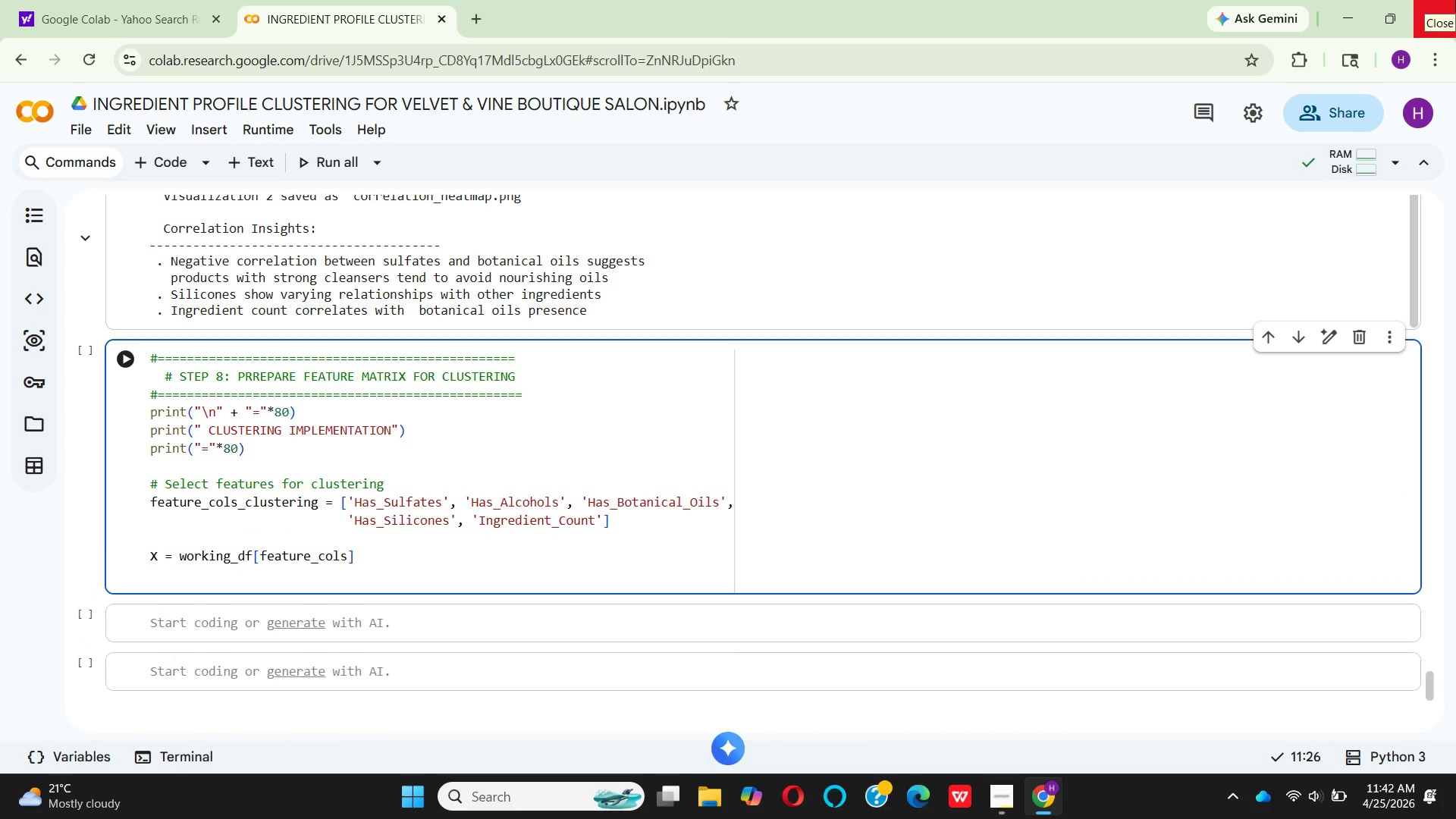 
key(Shift+3)
 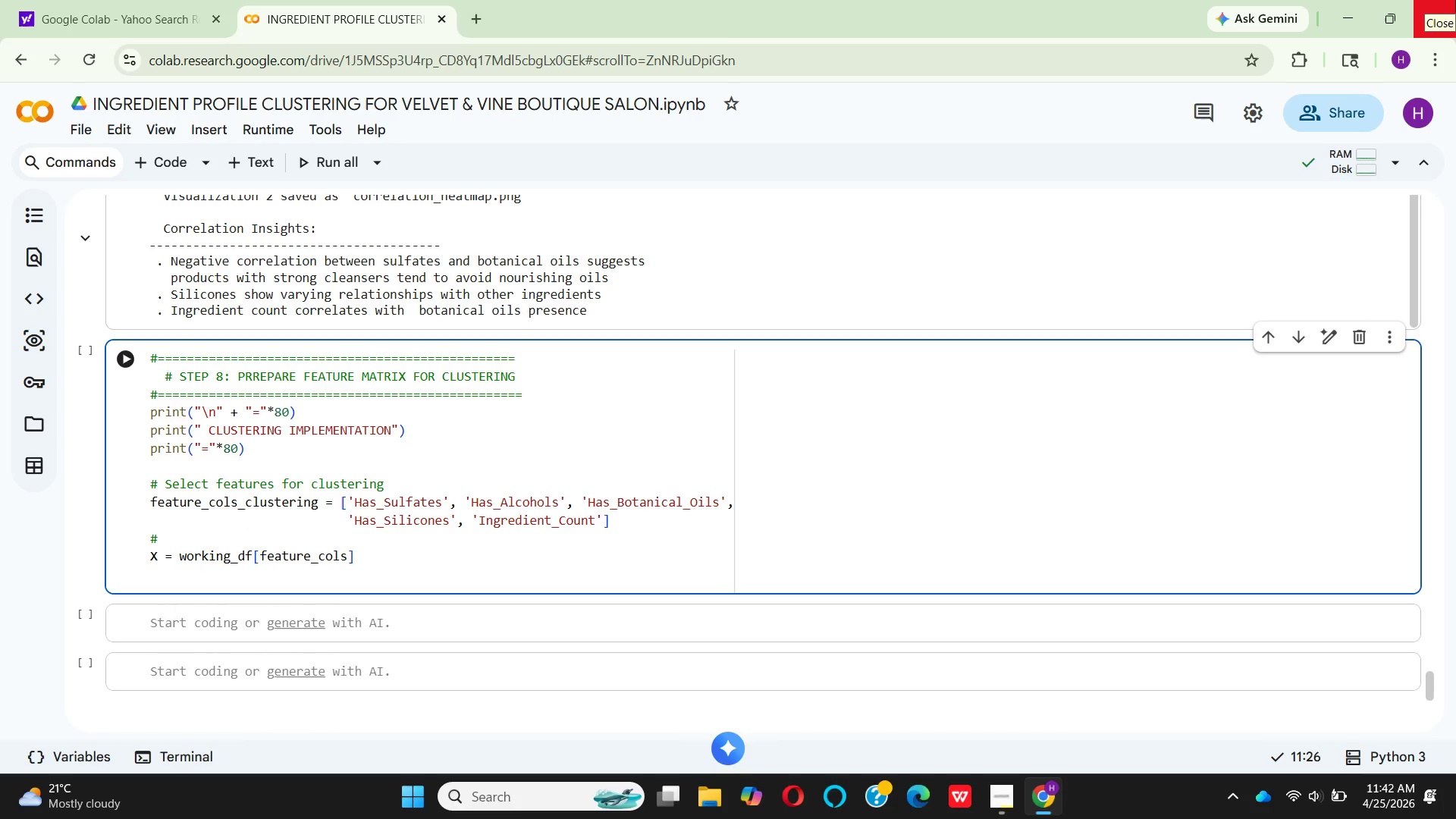 
key(Space)
 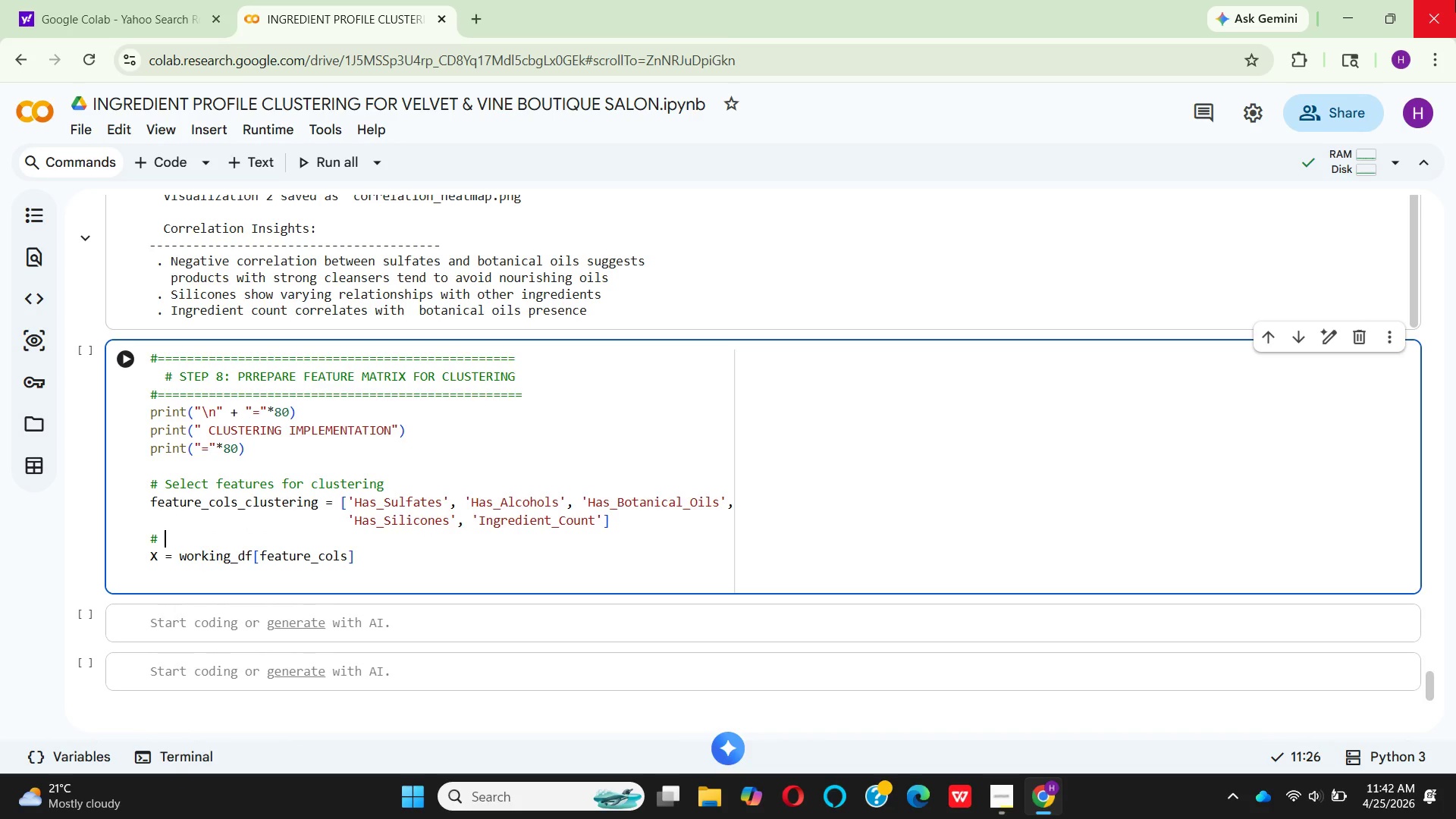 
type(Extract features for )
 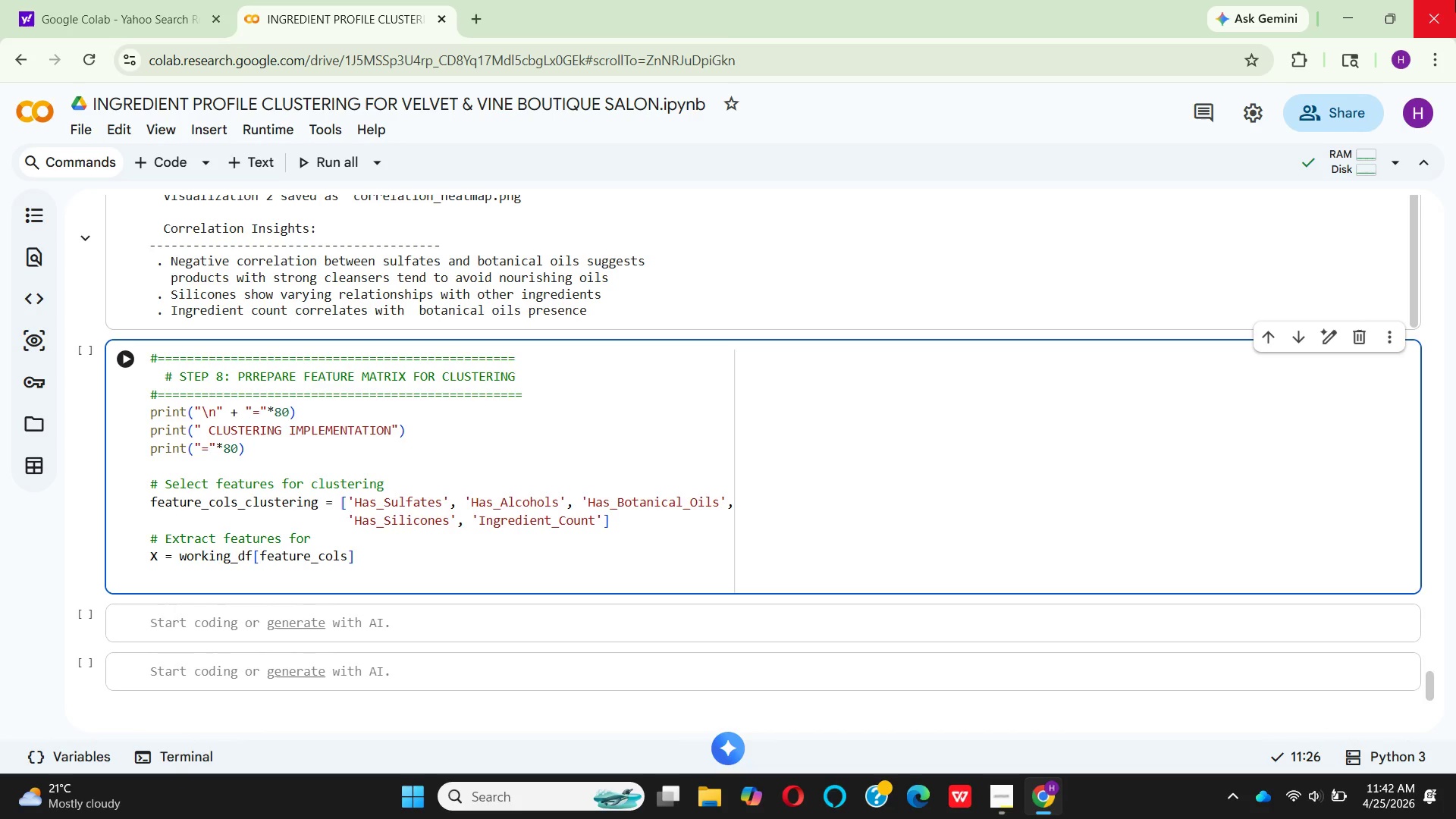 
type(matrx)
 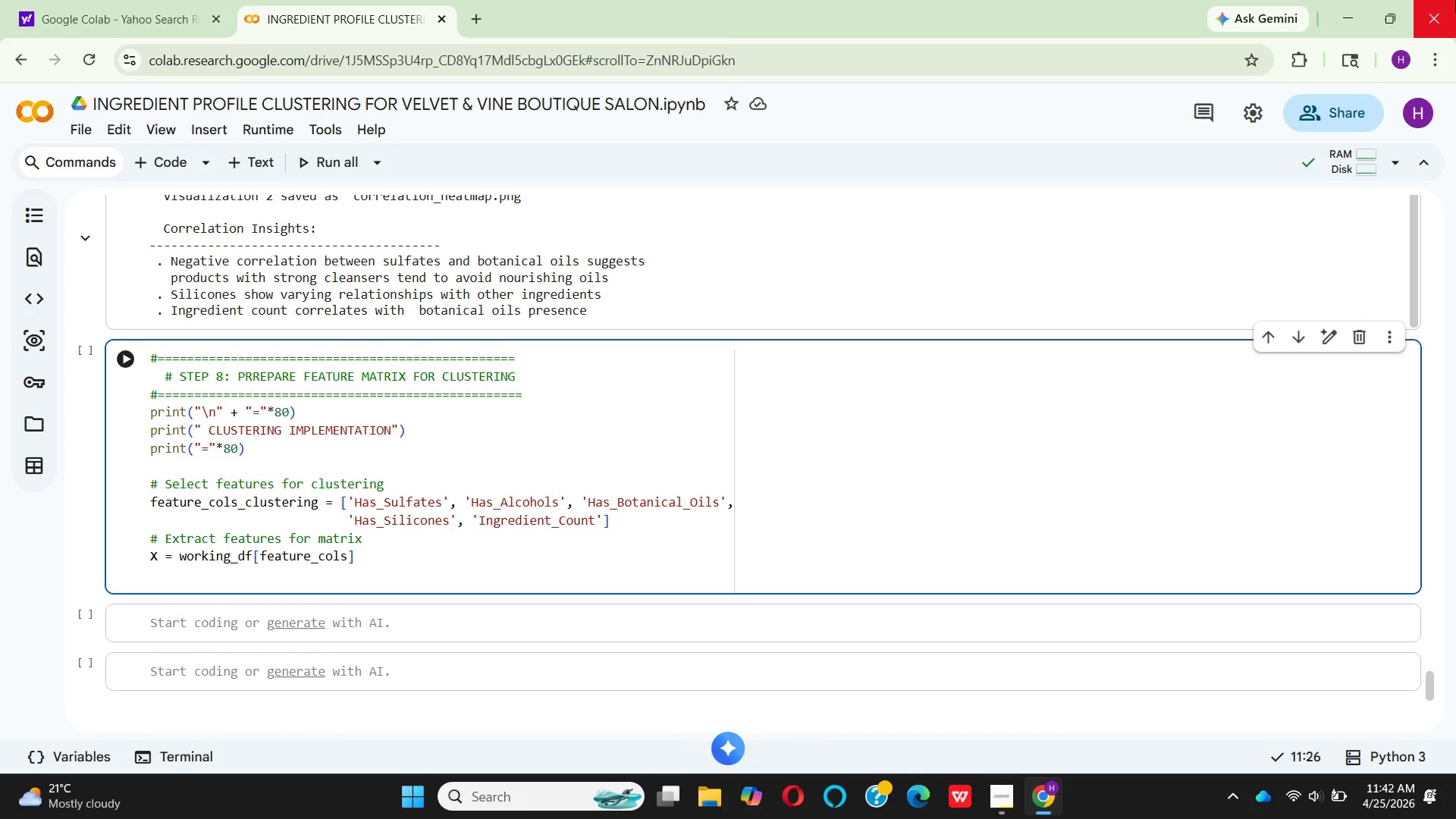 
hold_key(key=I, duration=0.31)
 